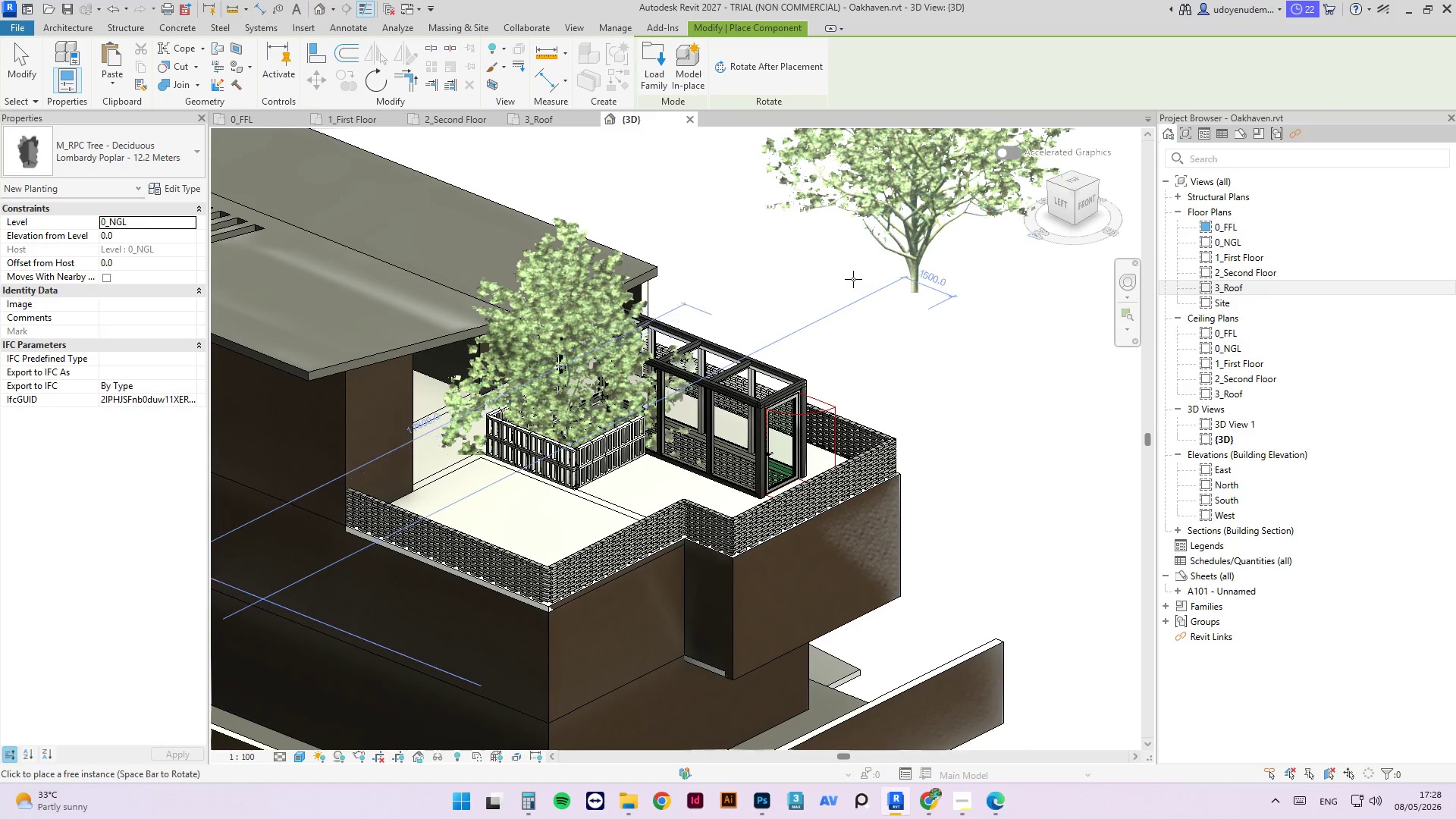 
key(Escape)
 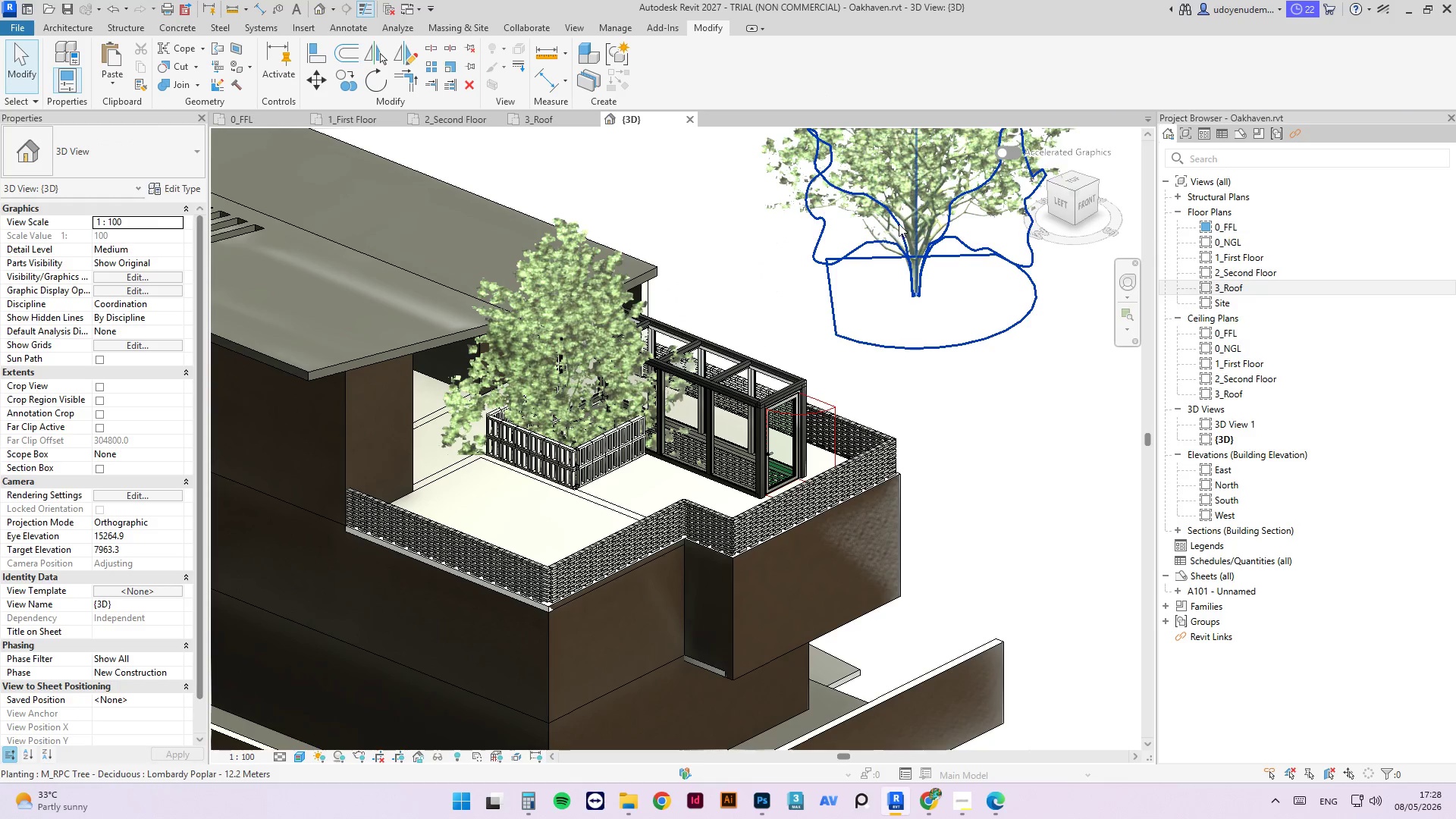 
left_click([899, 224])
 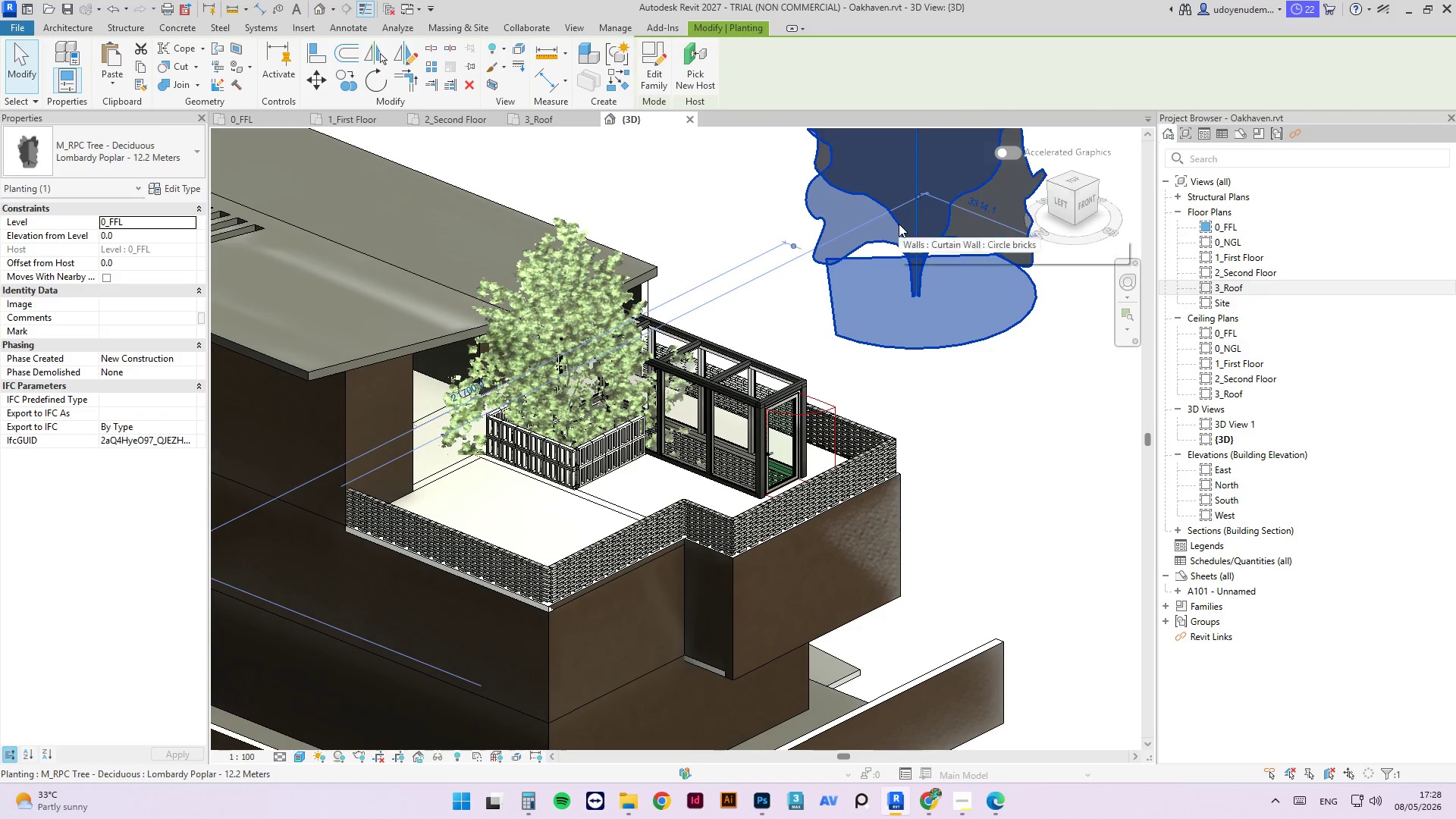 
key(Delete)
 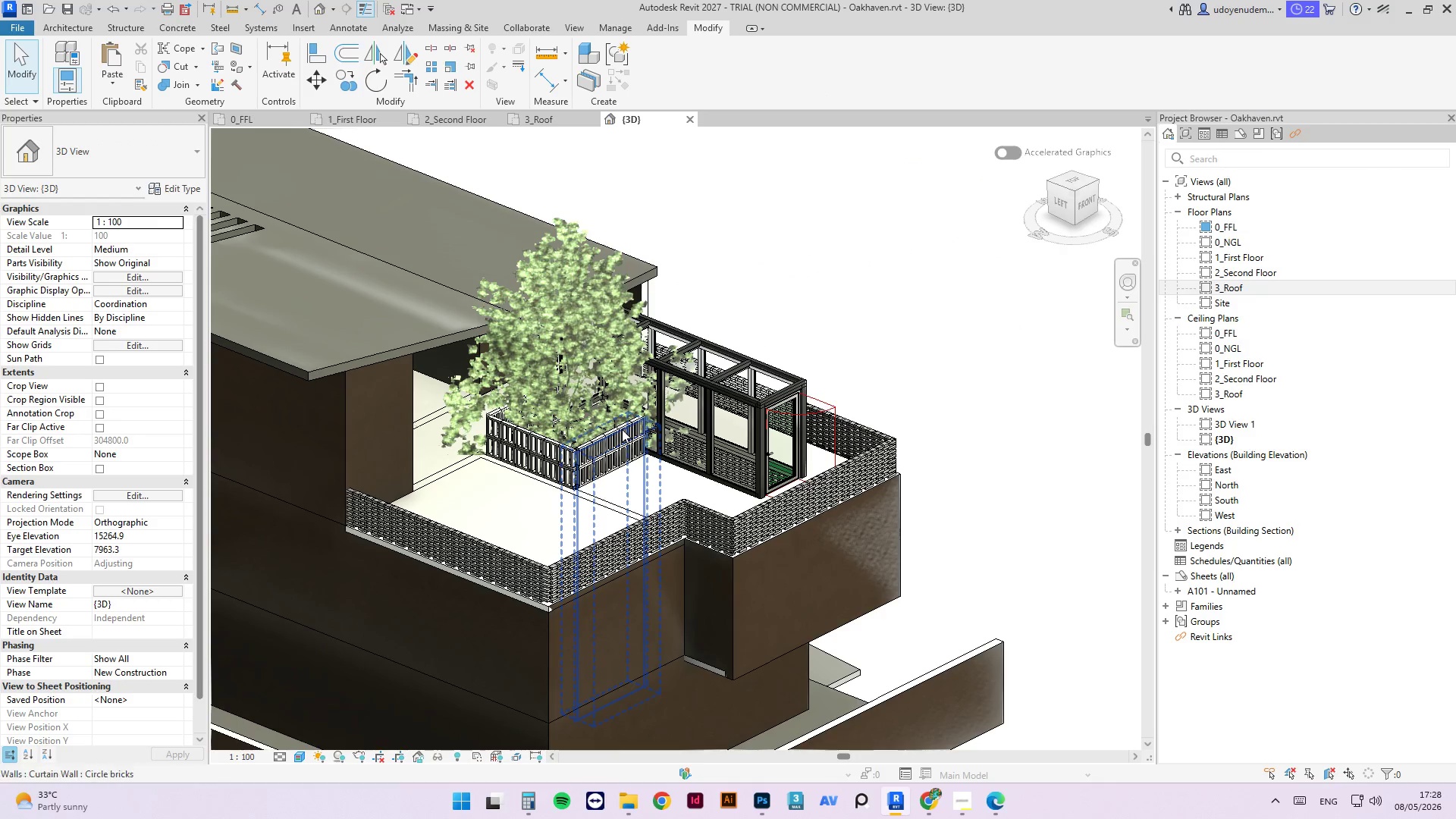 
left_click([622, 429])
 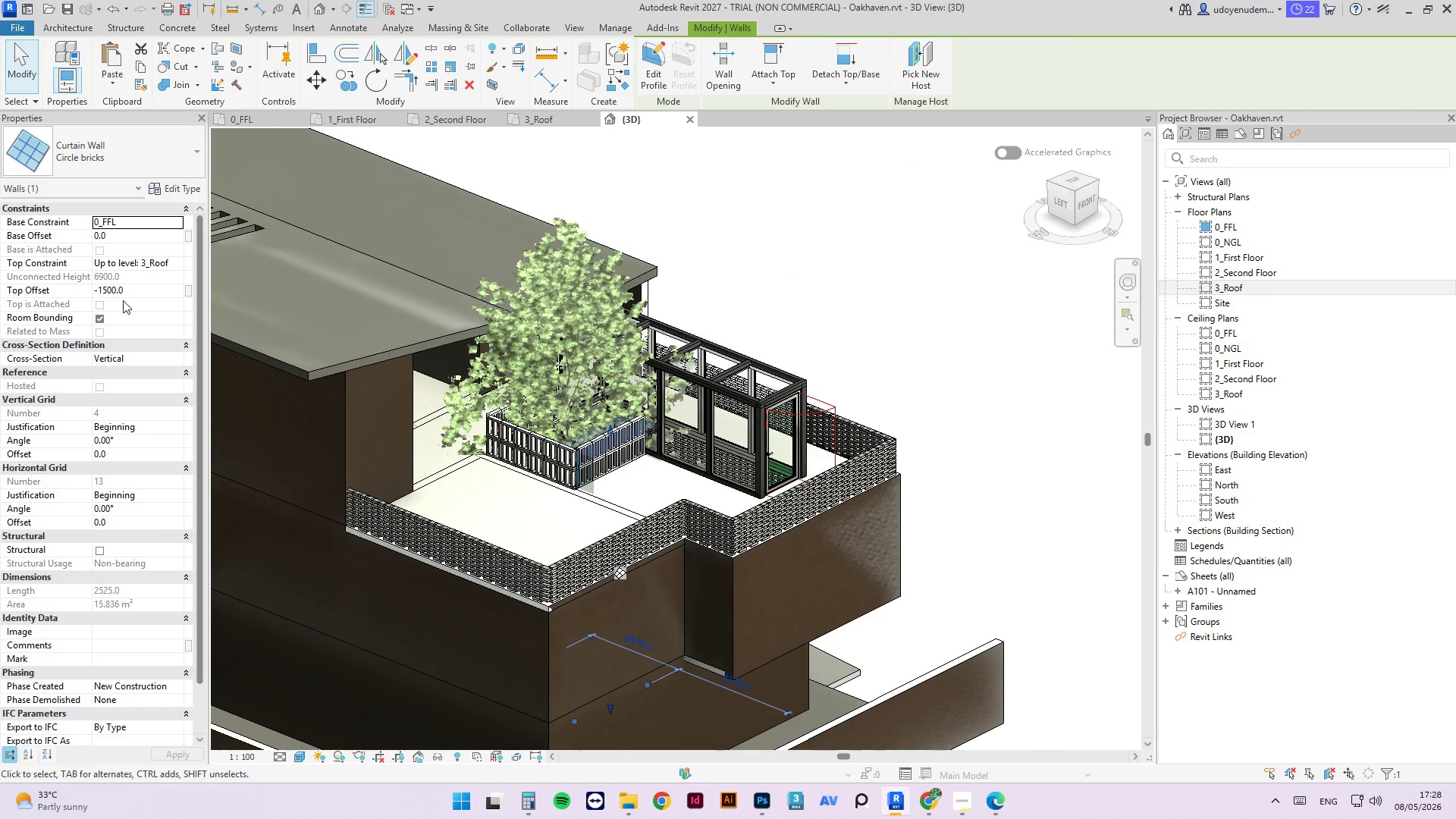 
left_click([141, 294])
 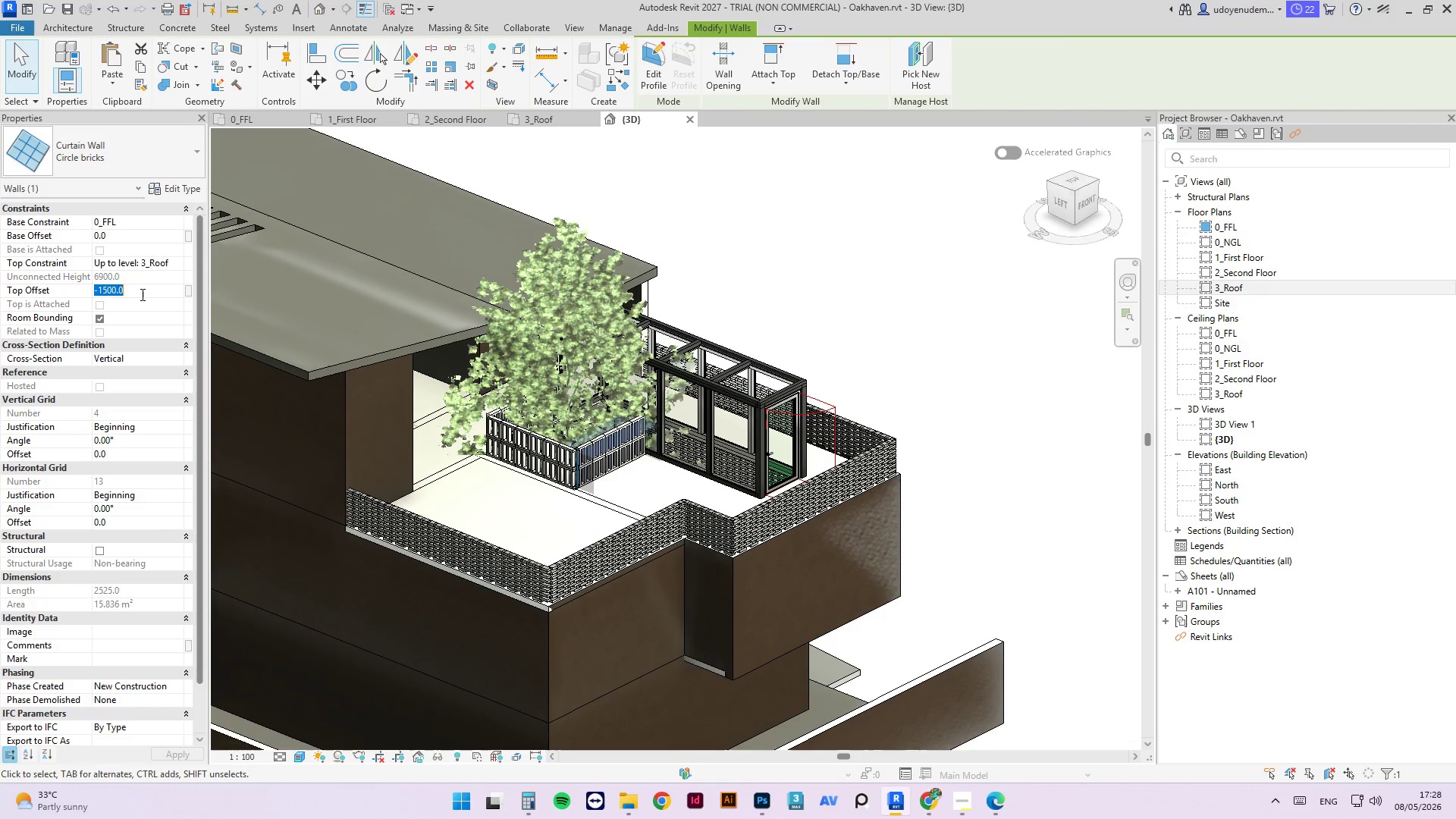 
key(Numpad0)
 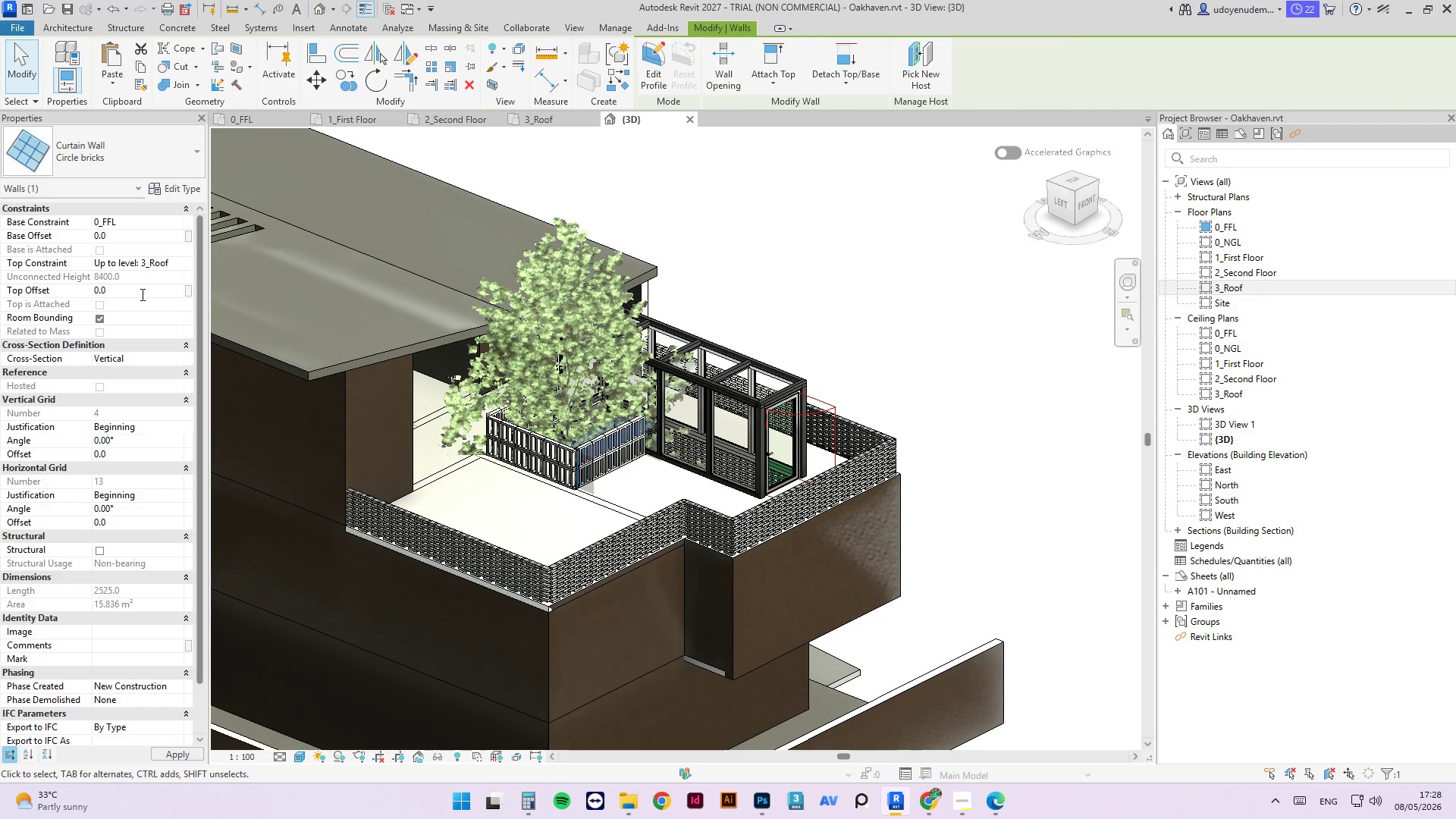 
key(NumpadEnter)
 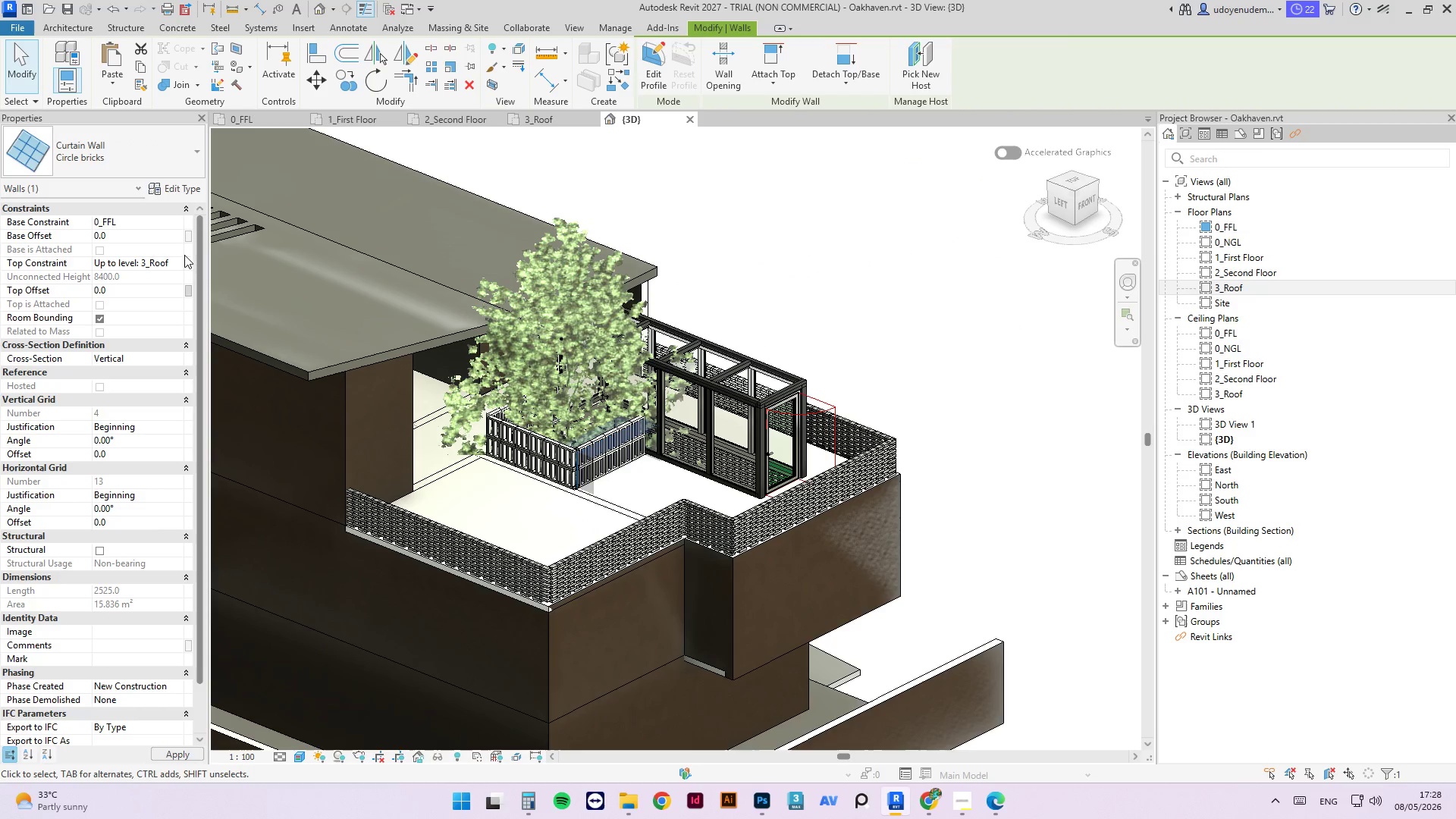 
left_click([172, 261])
 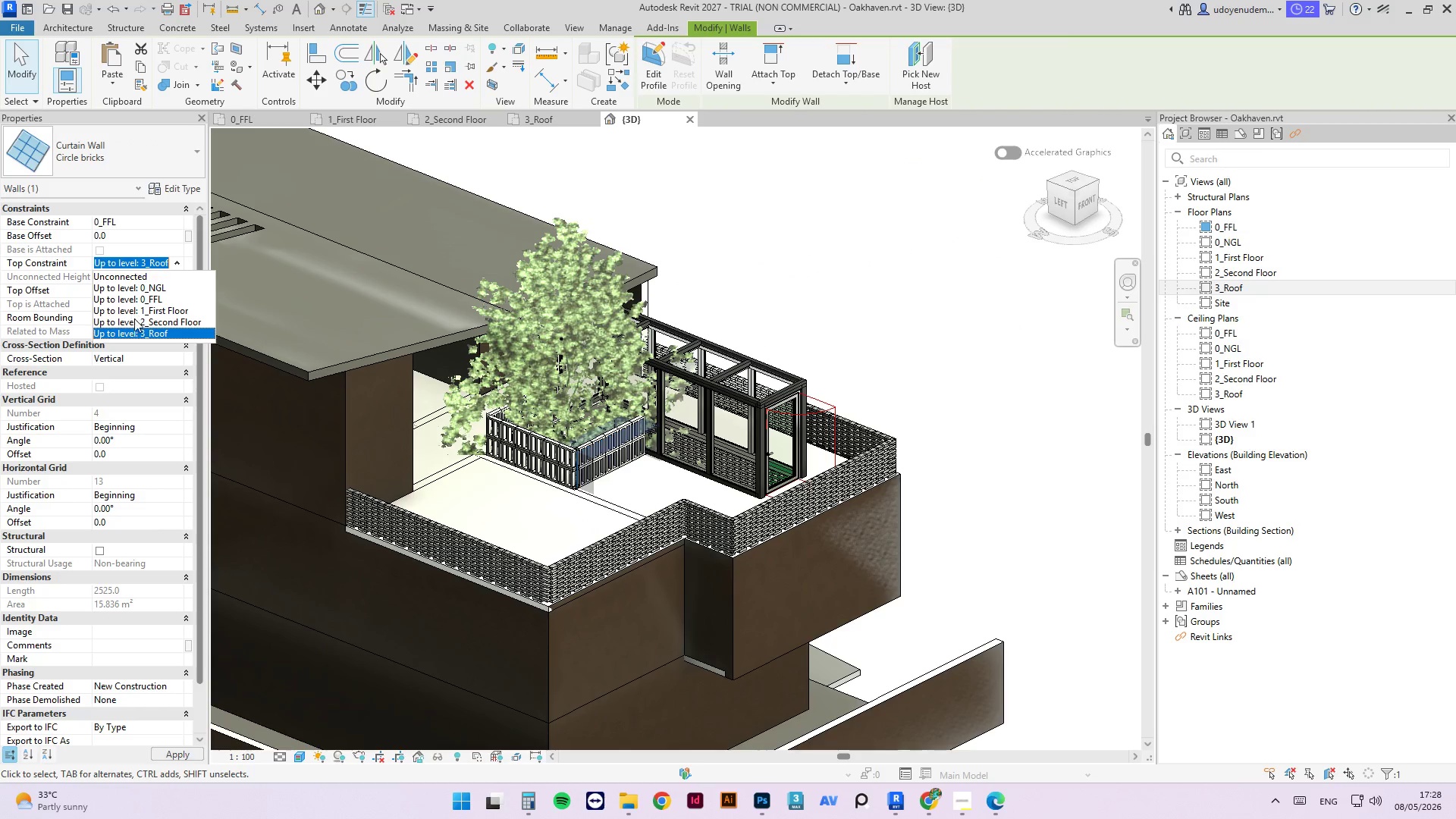 
left_click([136, 320])
 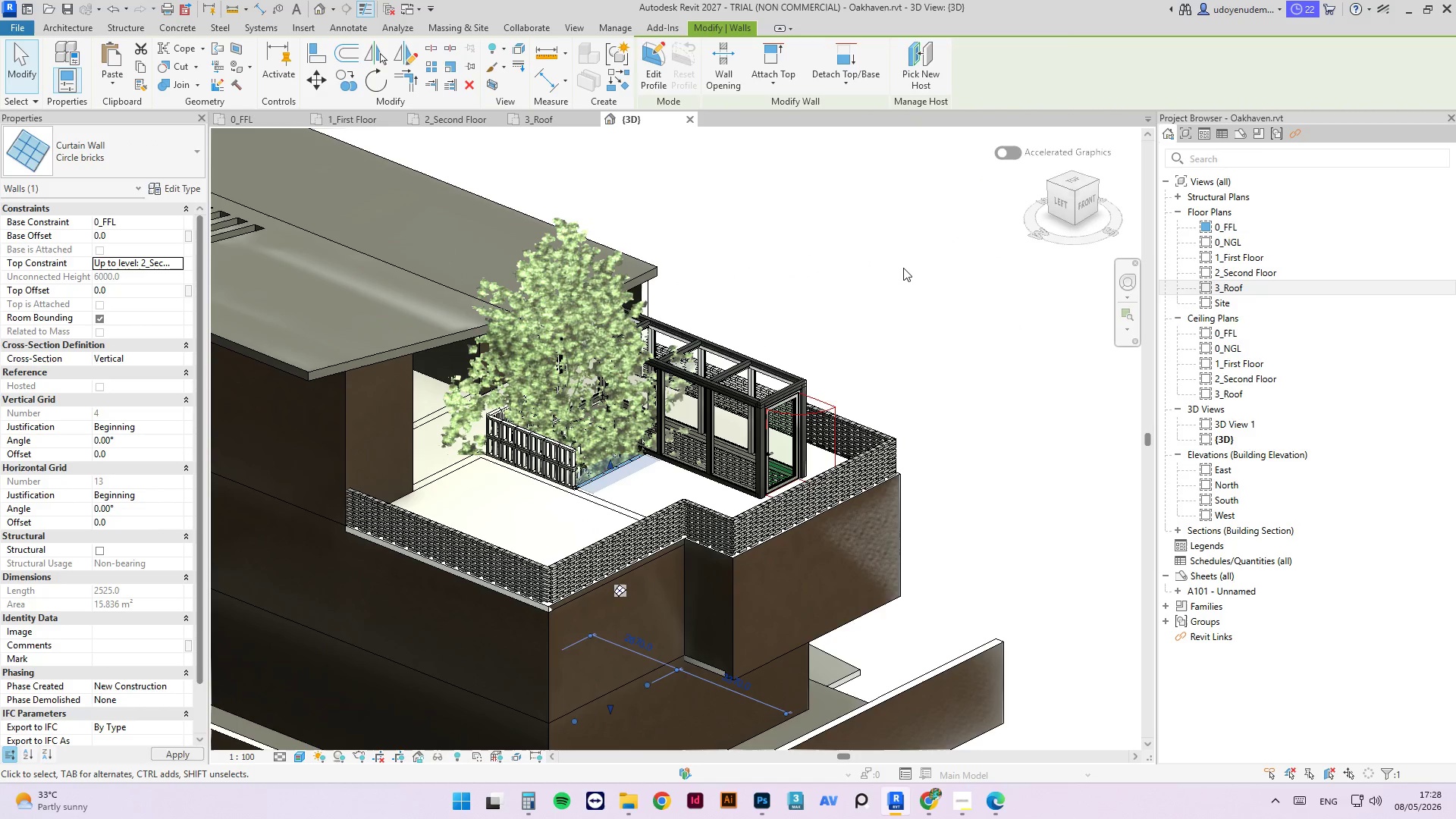 
left_click([900, 272])
 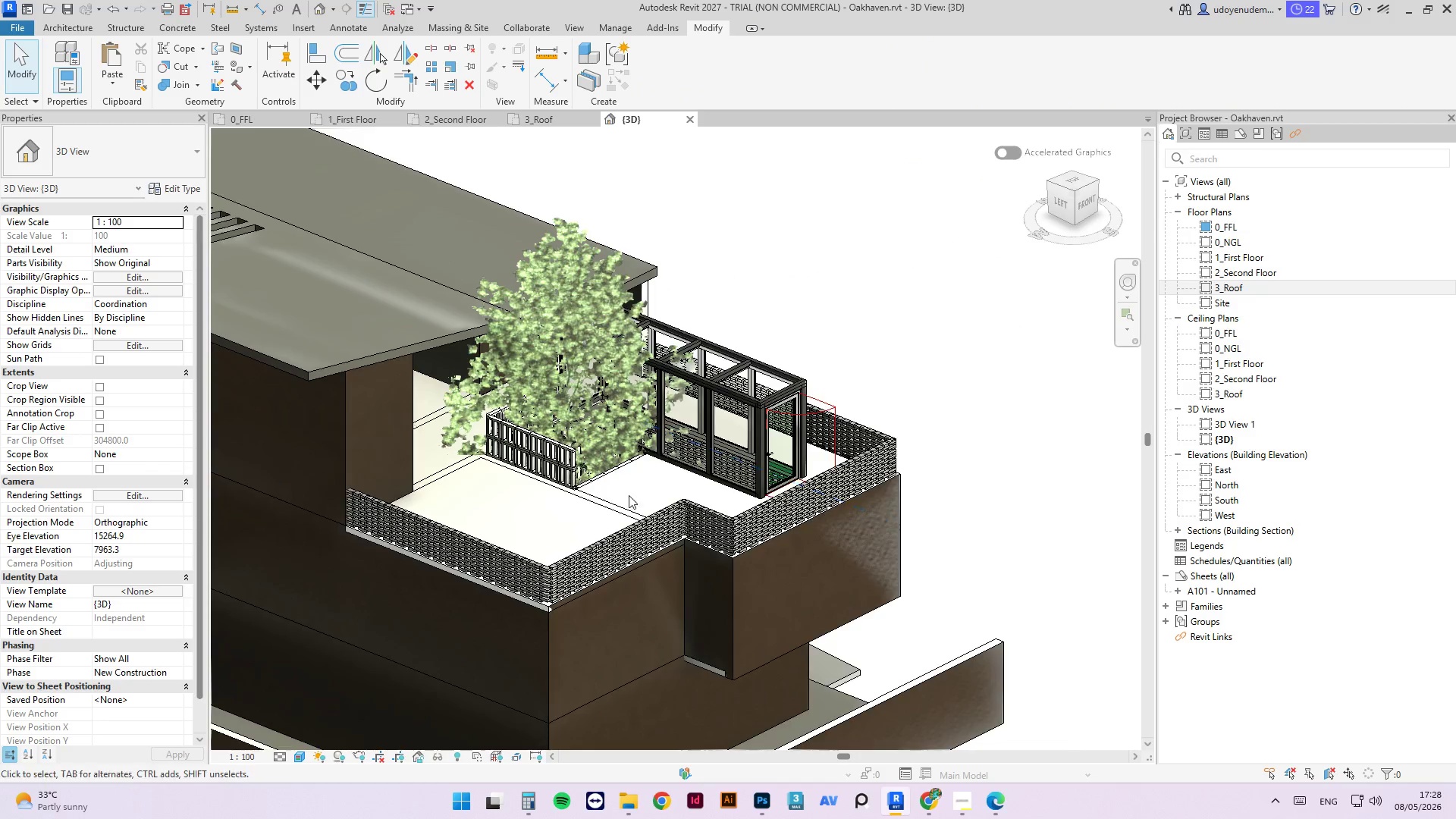 
scroll: coordinate [625, 496], scroll_direction: up, amount: 3.0
 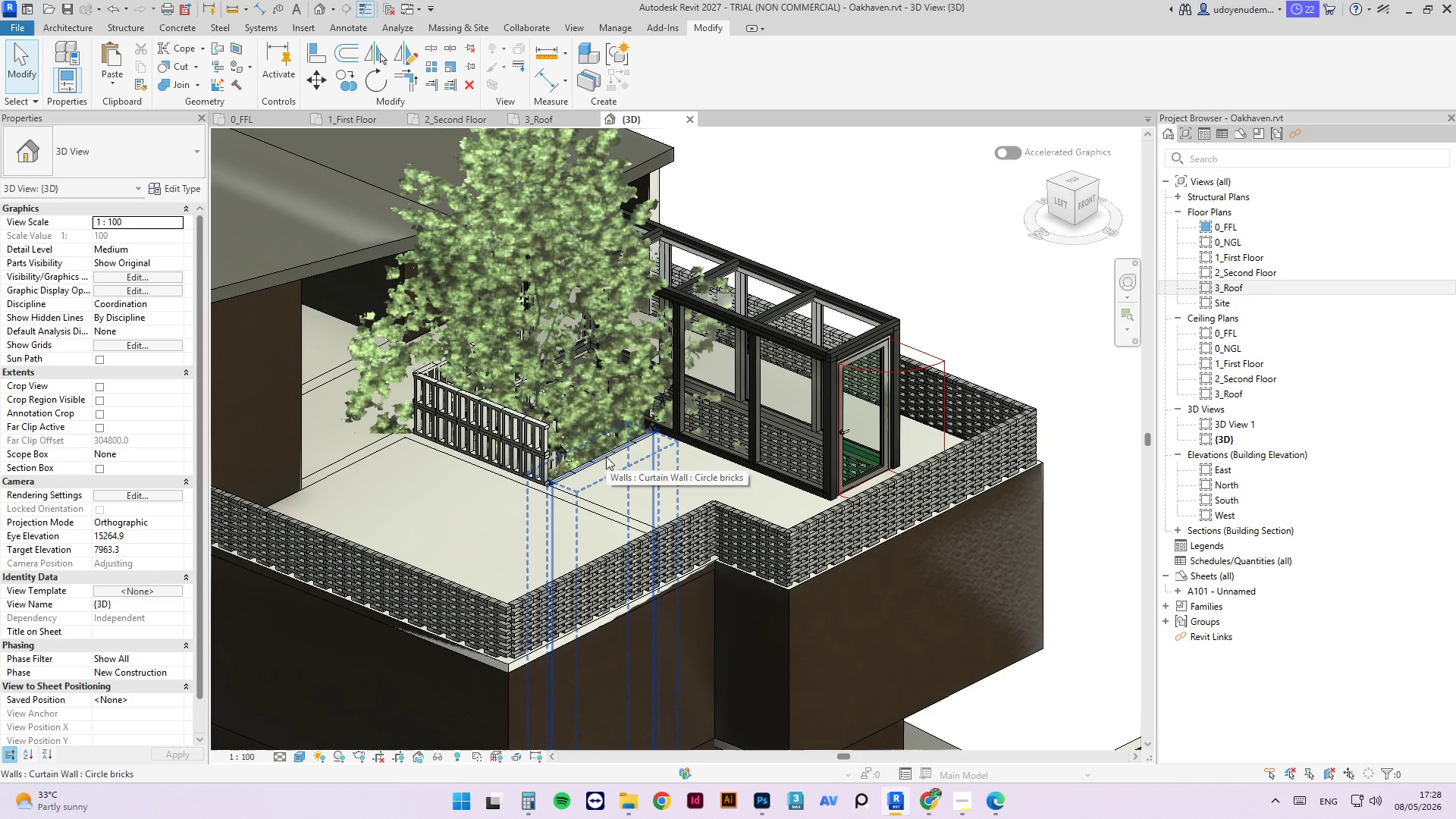 
type(ma)
 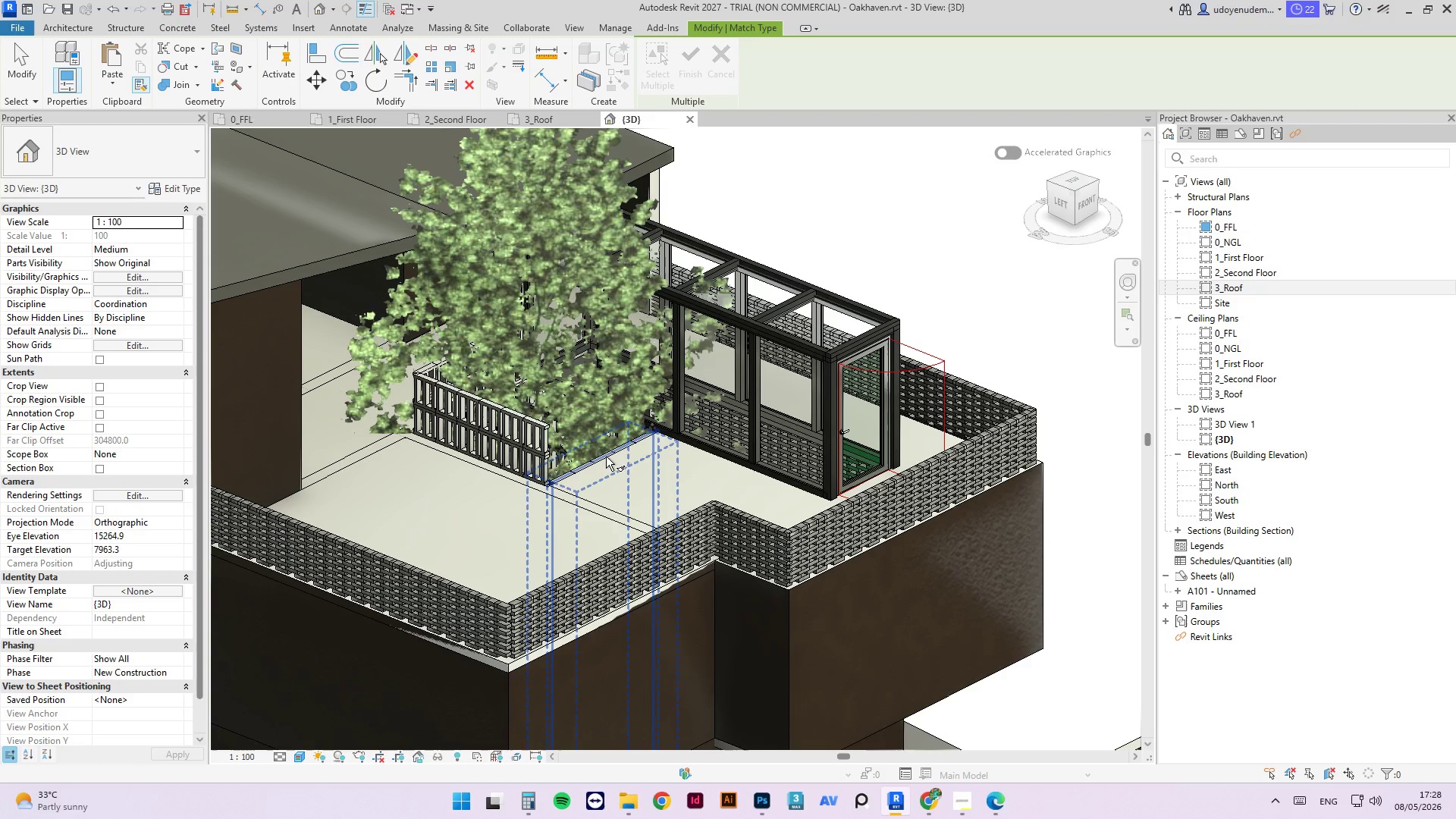 
left_click([606, 457])
 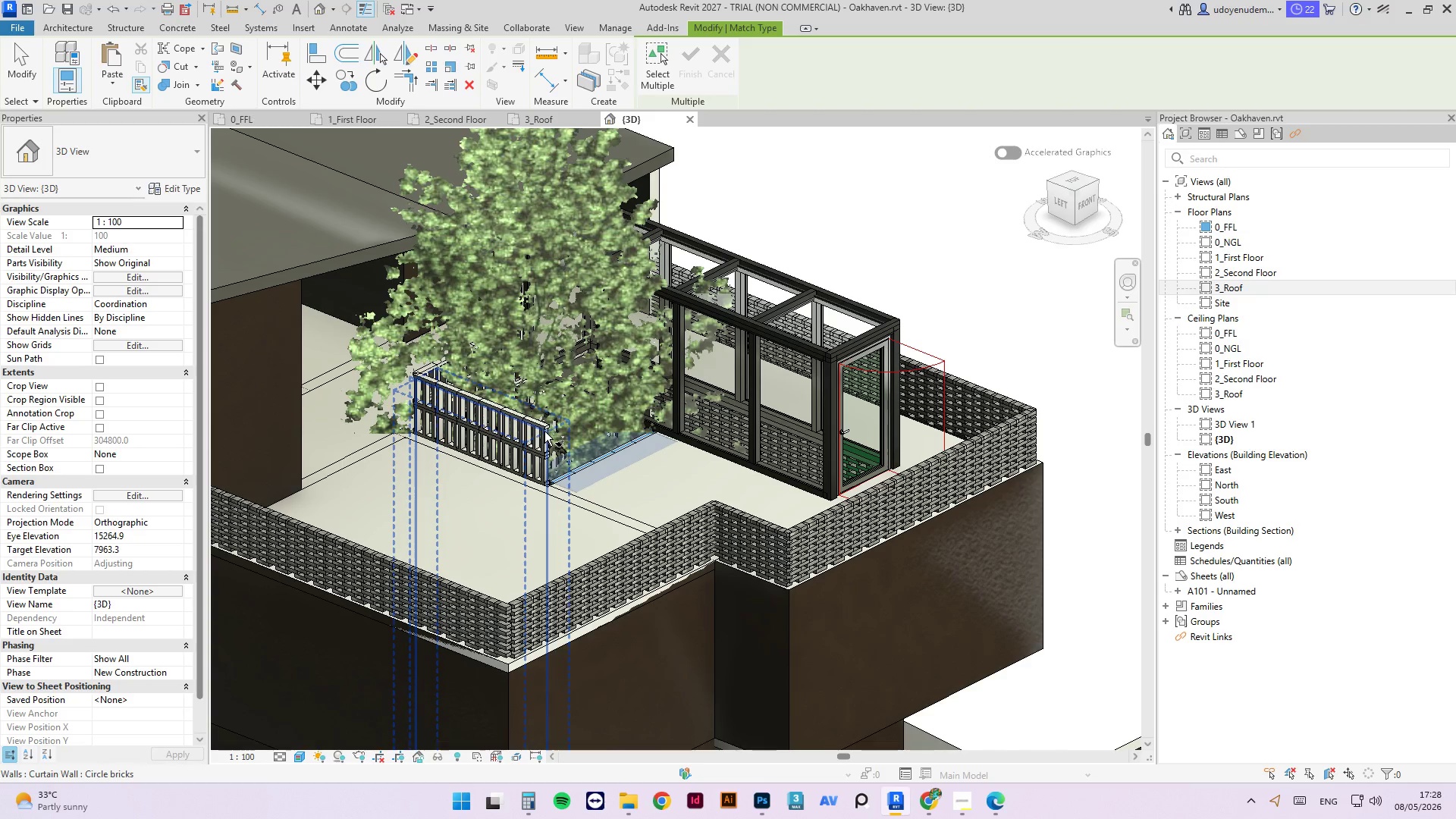 
left_click([544, 431])
 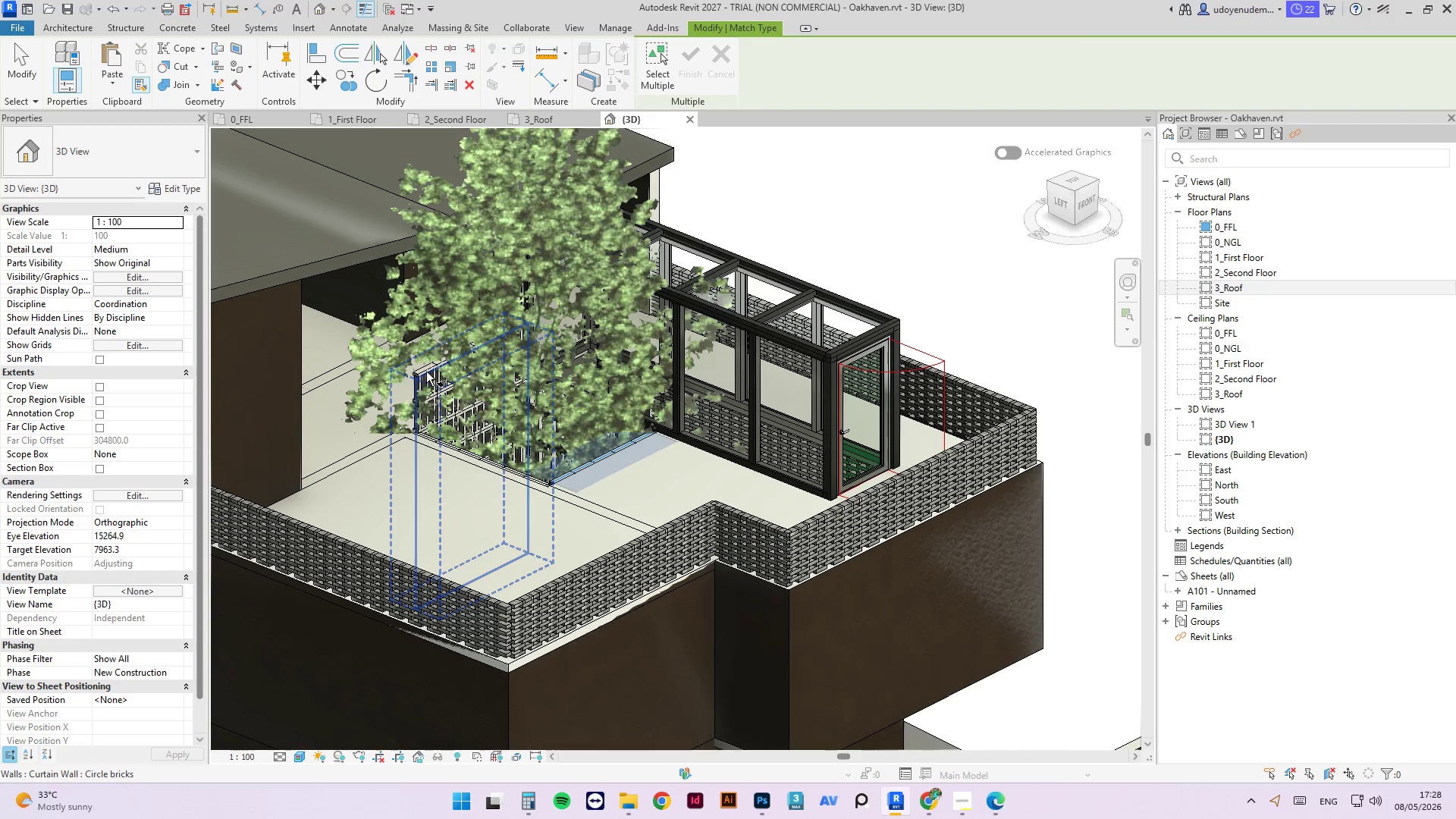 
left_click([423, 370])
 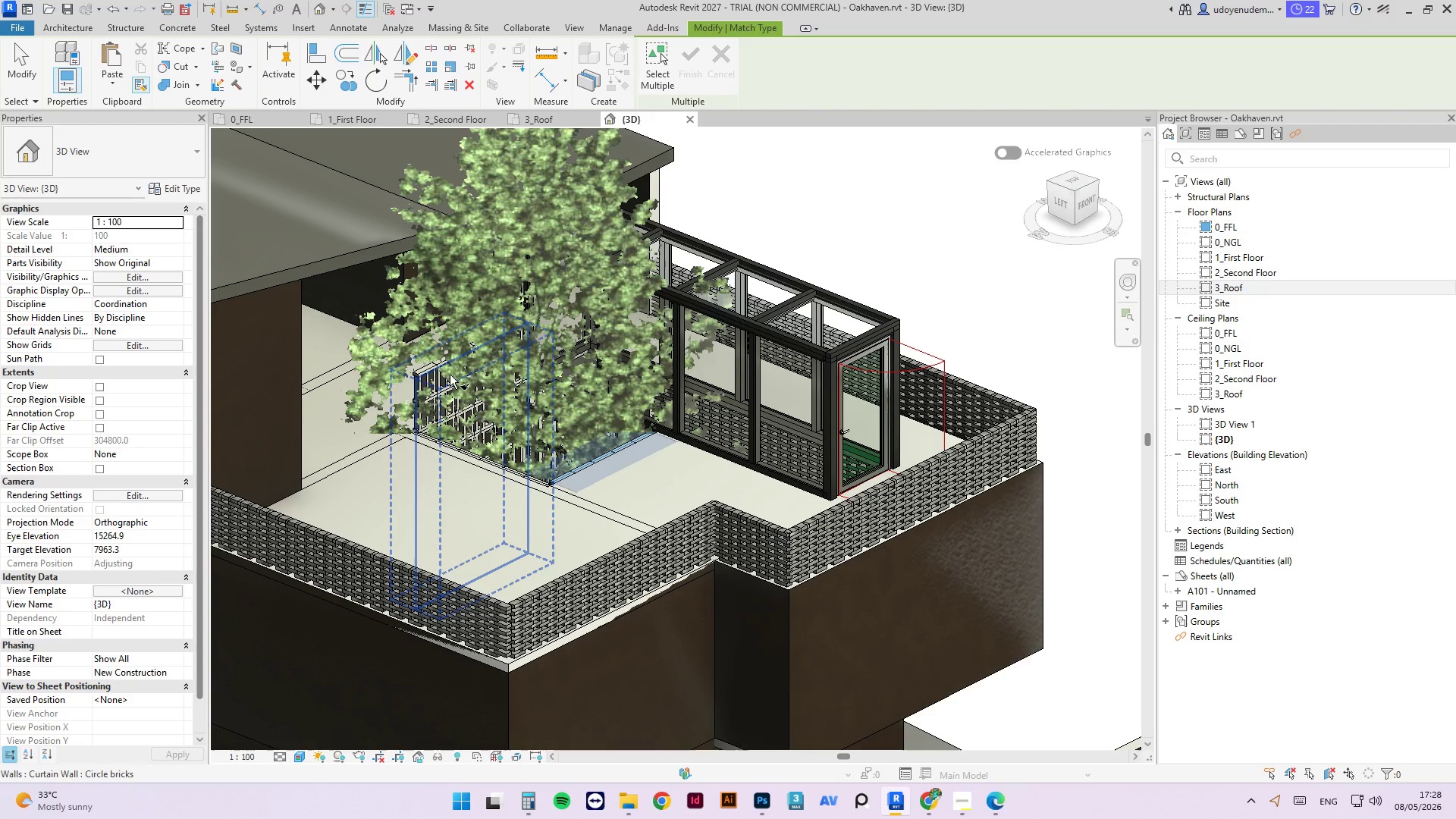 
key(Escape)
type(ma)
 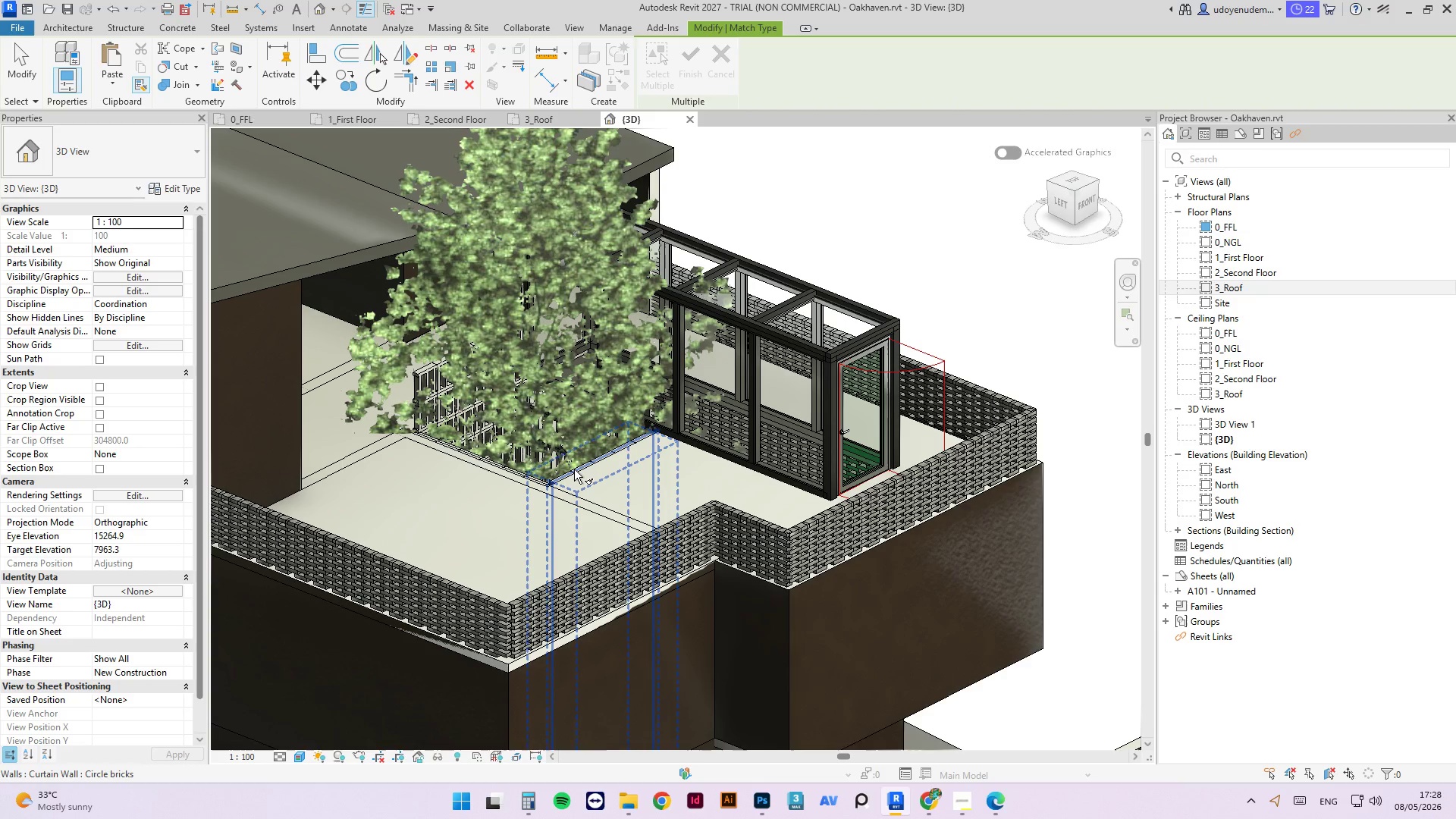 
left_click([574, 469])
 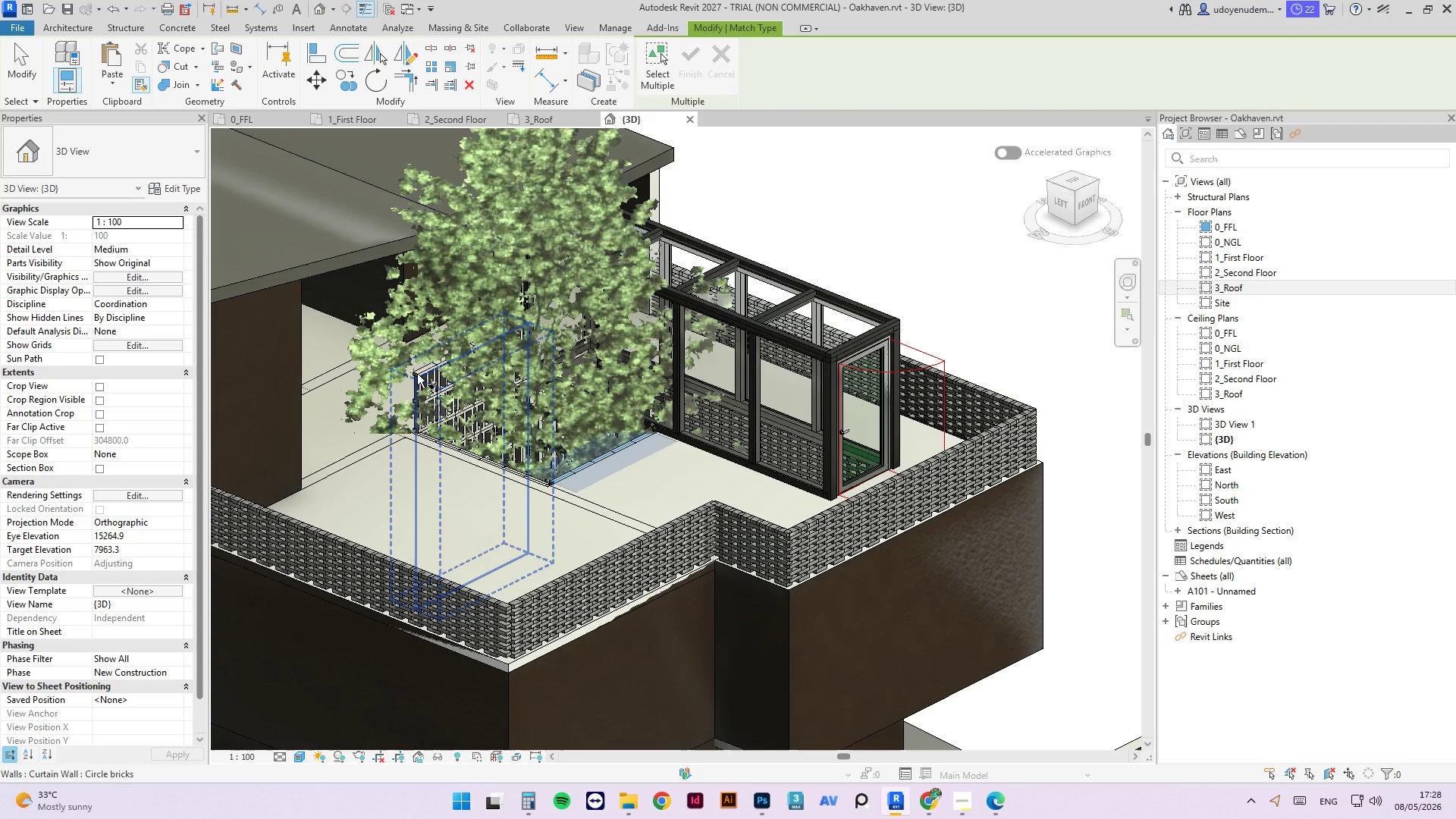 
left_click([417, 374])
 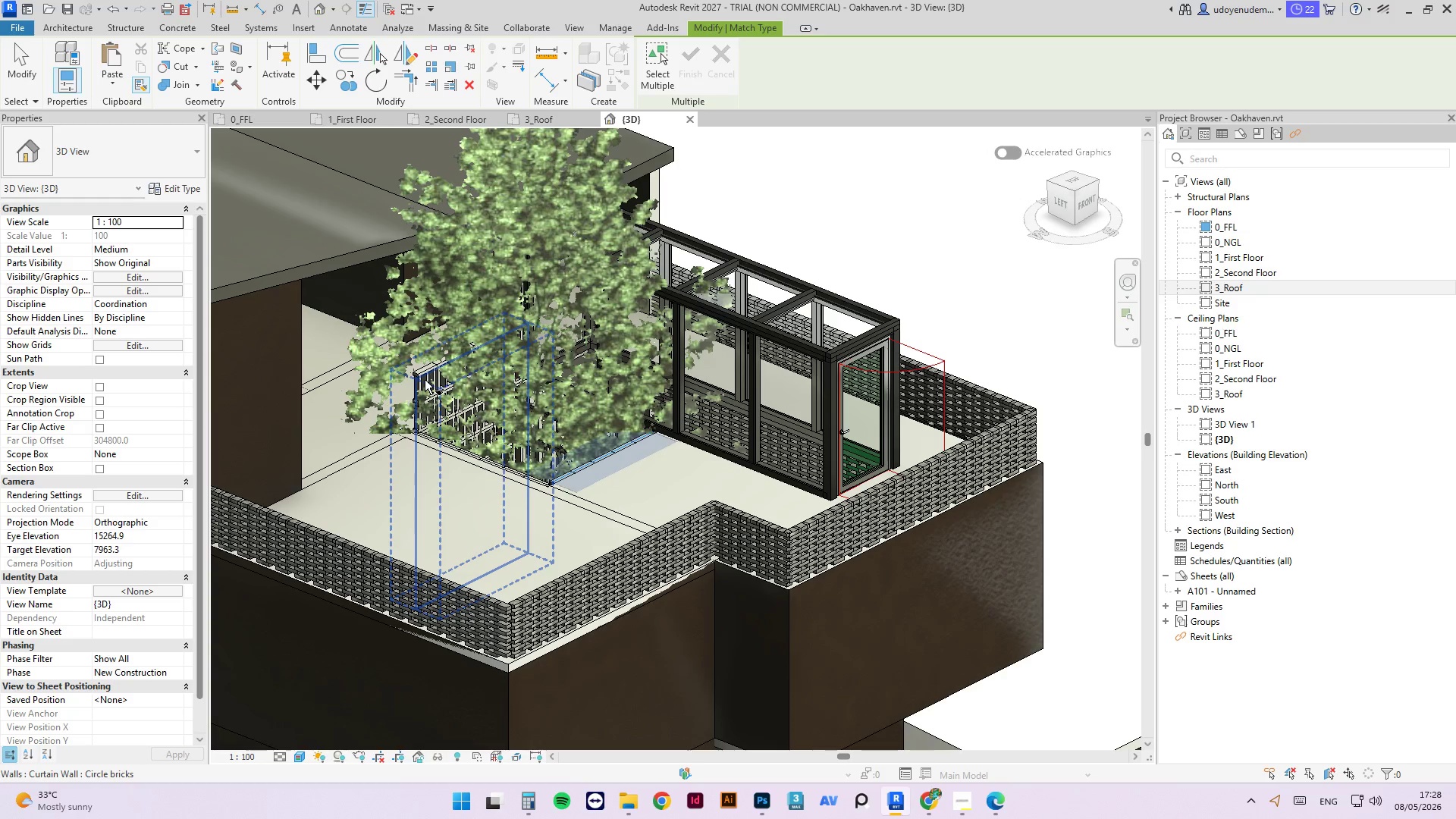 
scroll: coordinate [405, 365], scroll_direction: up, amount: 8.0
 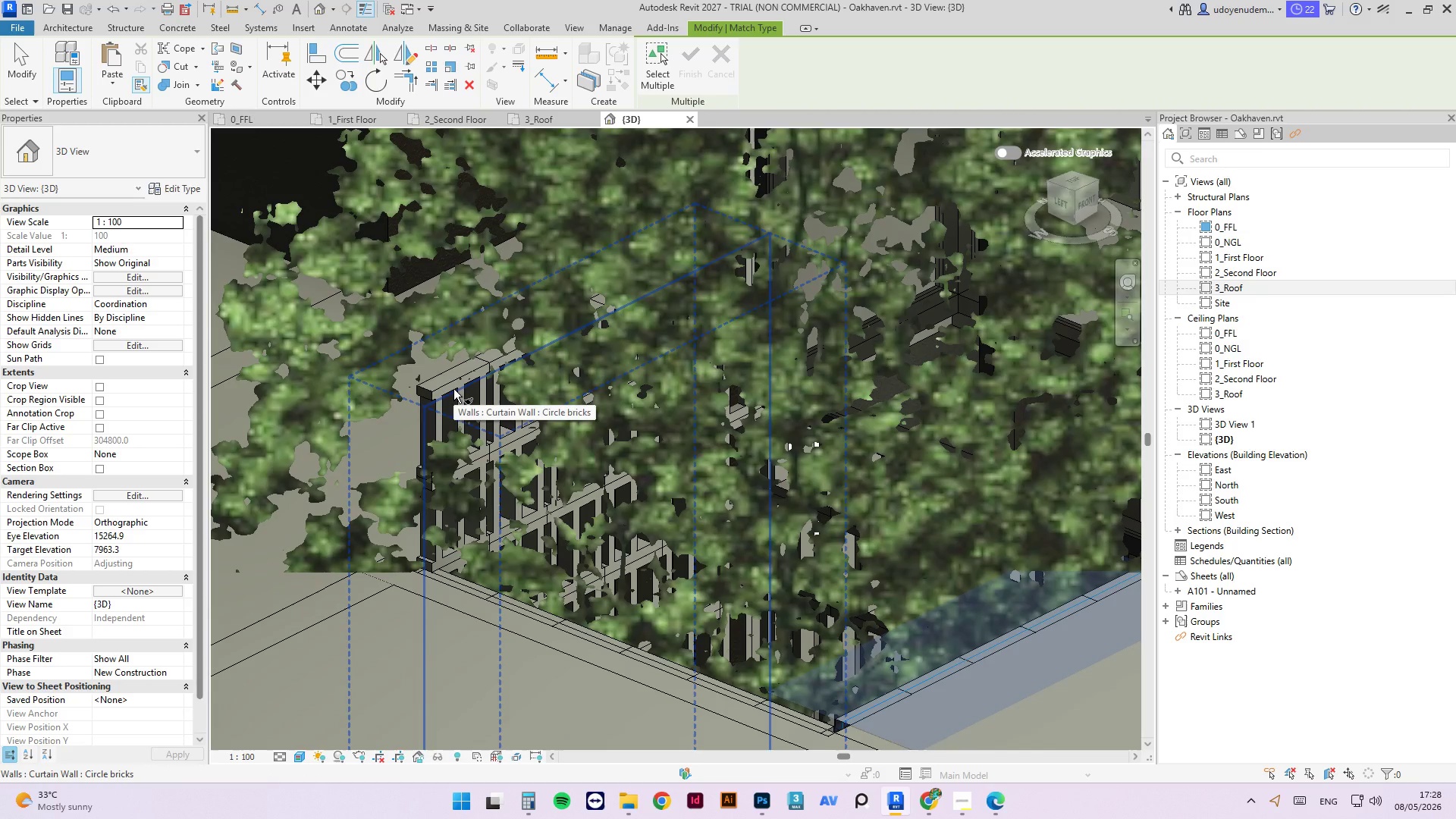 
key(Escape)
 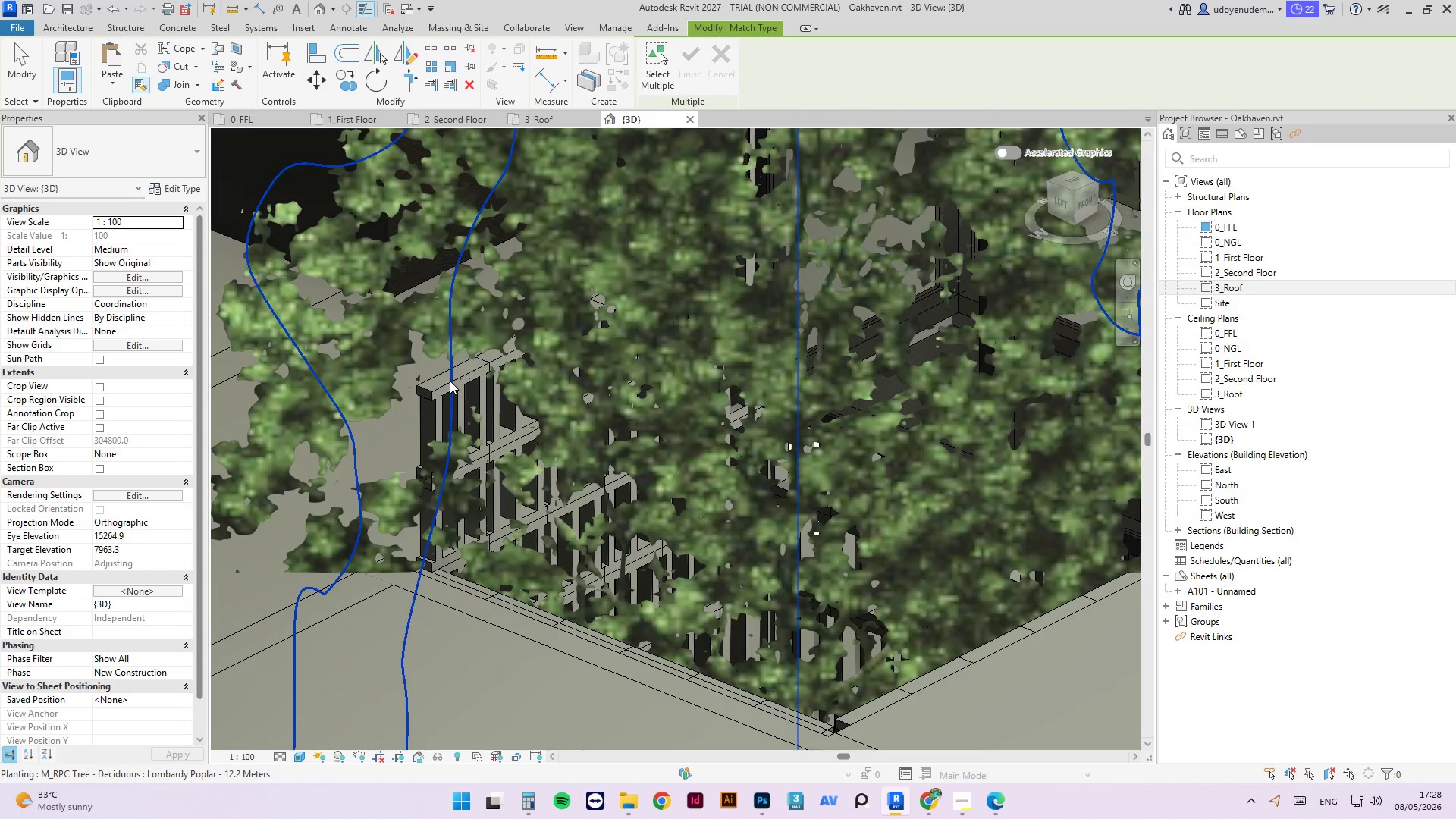 
key(Escape)
 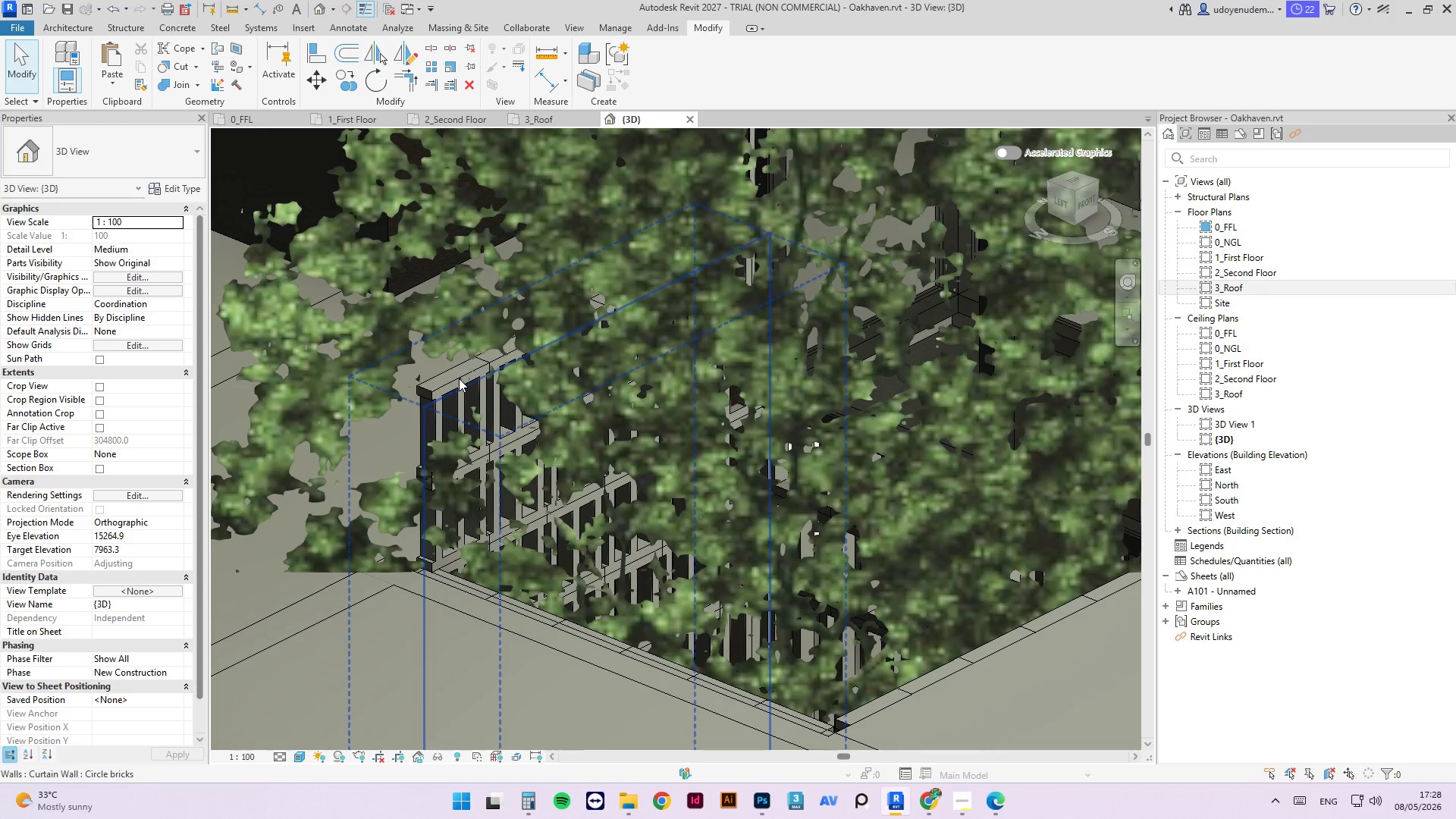 
left_click([459, 378])
 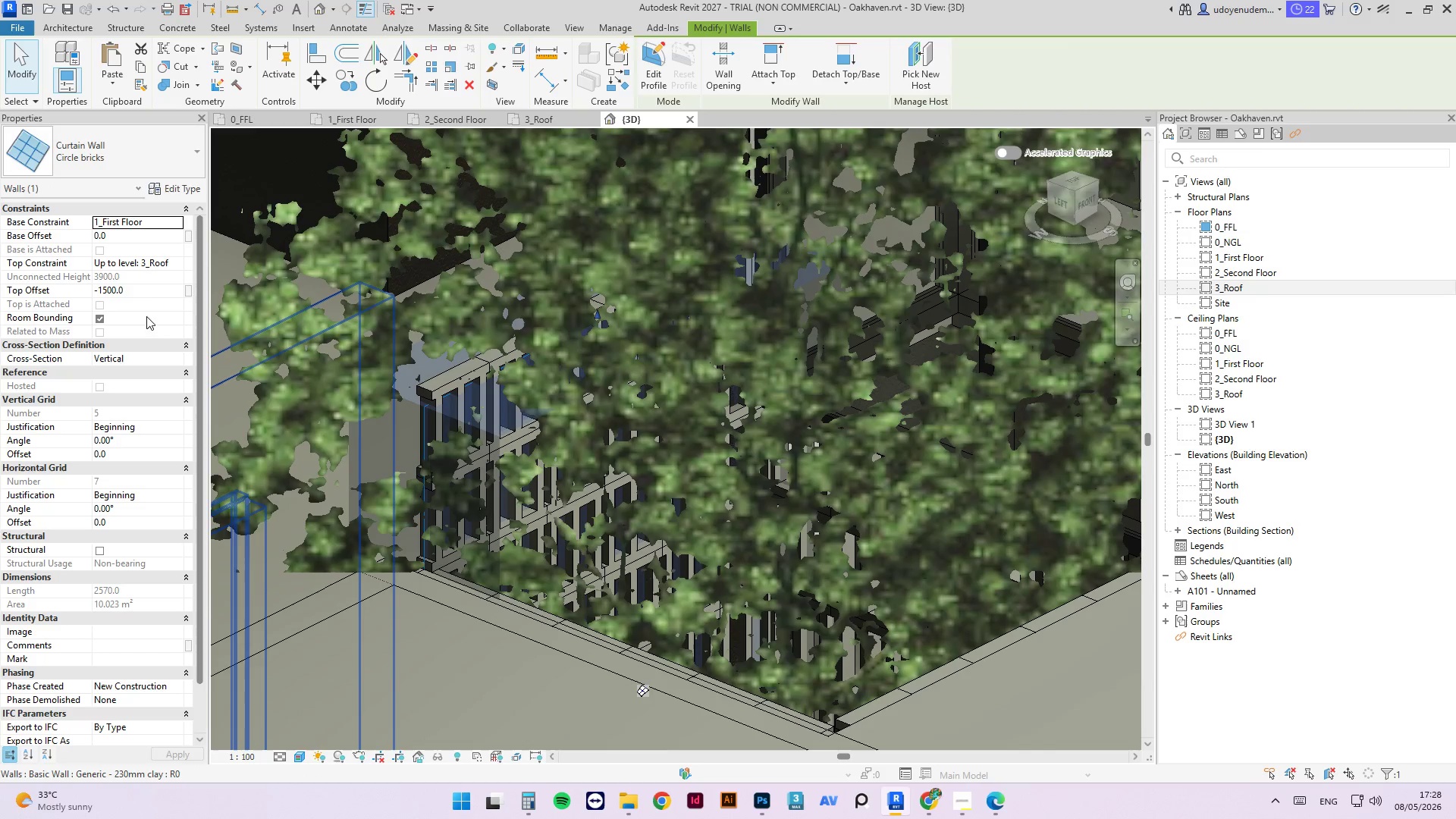 
left_click([140, 287])
 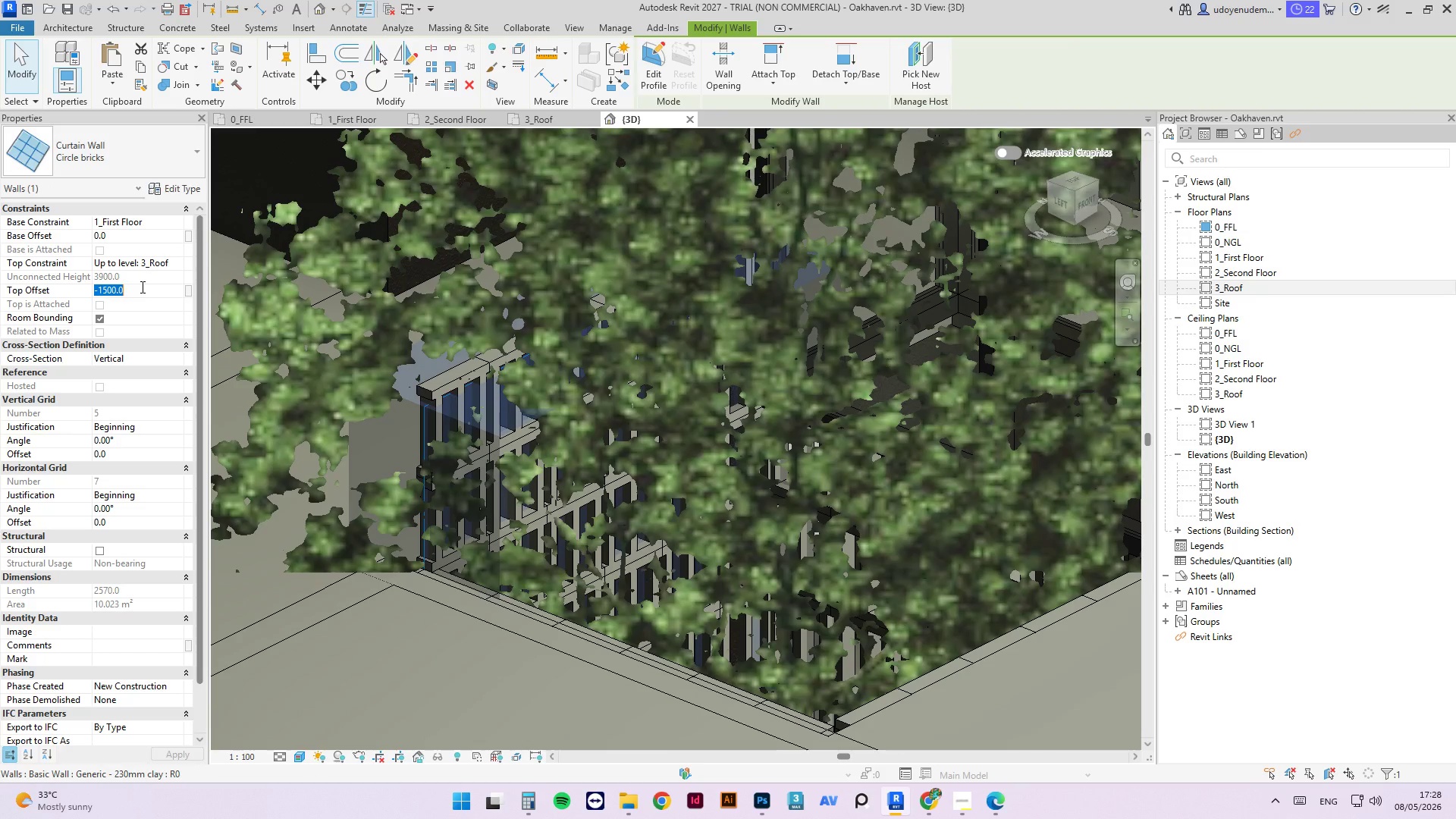 
key(Numpad0)
 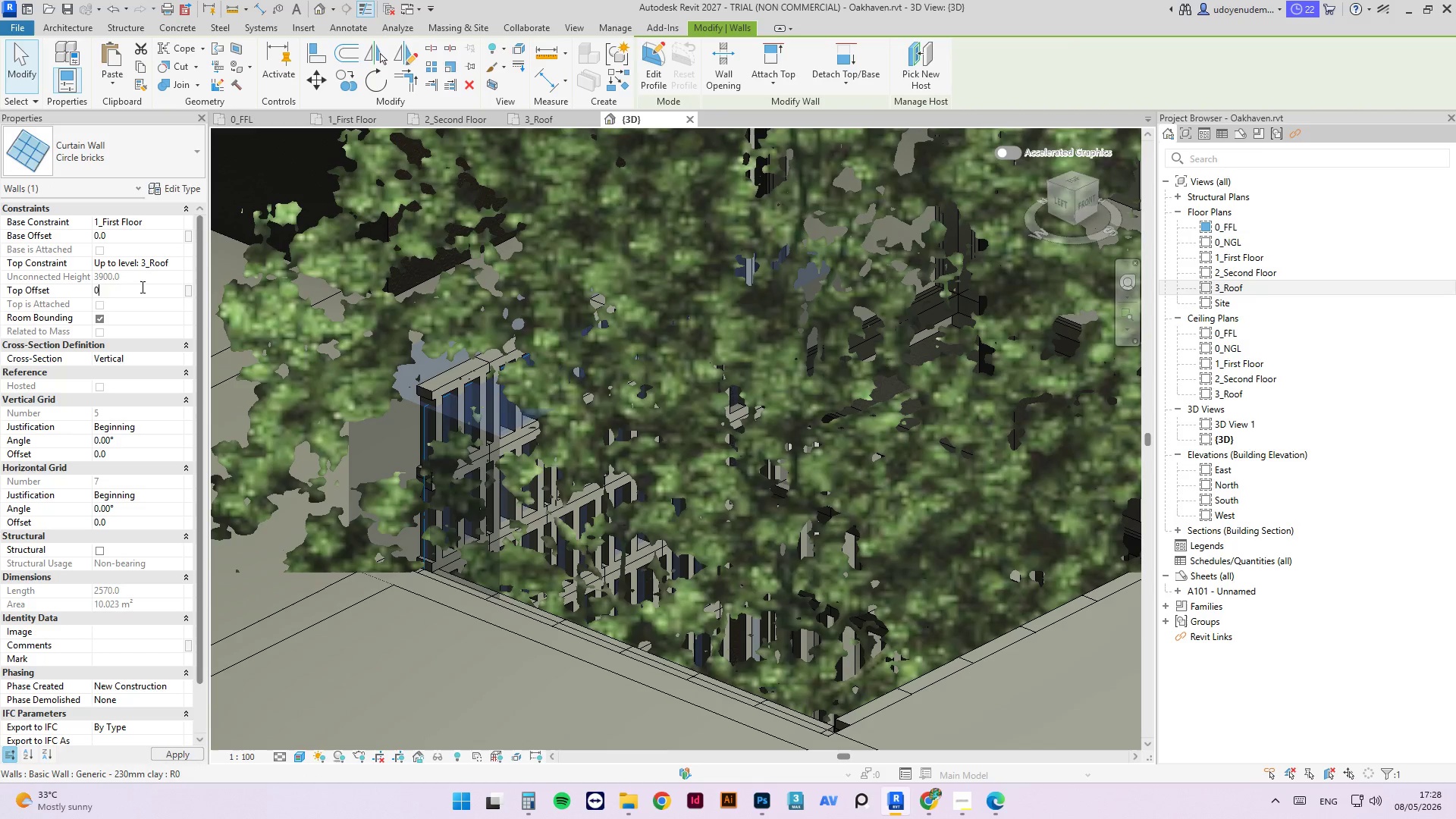 
key(NumpadEnter)
 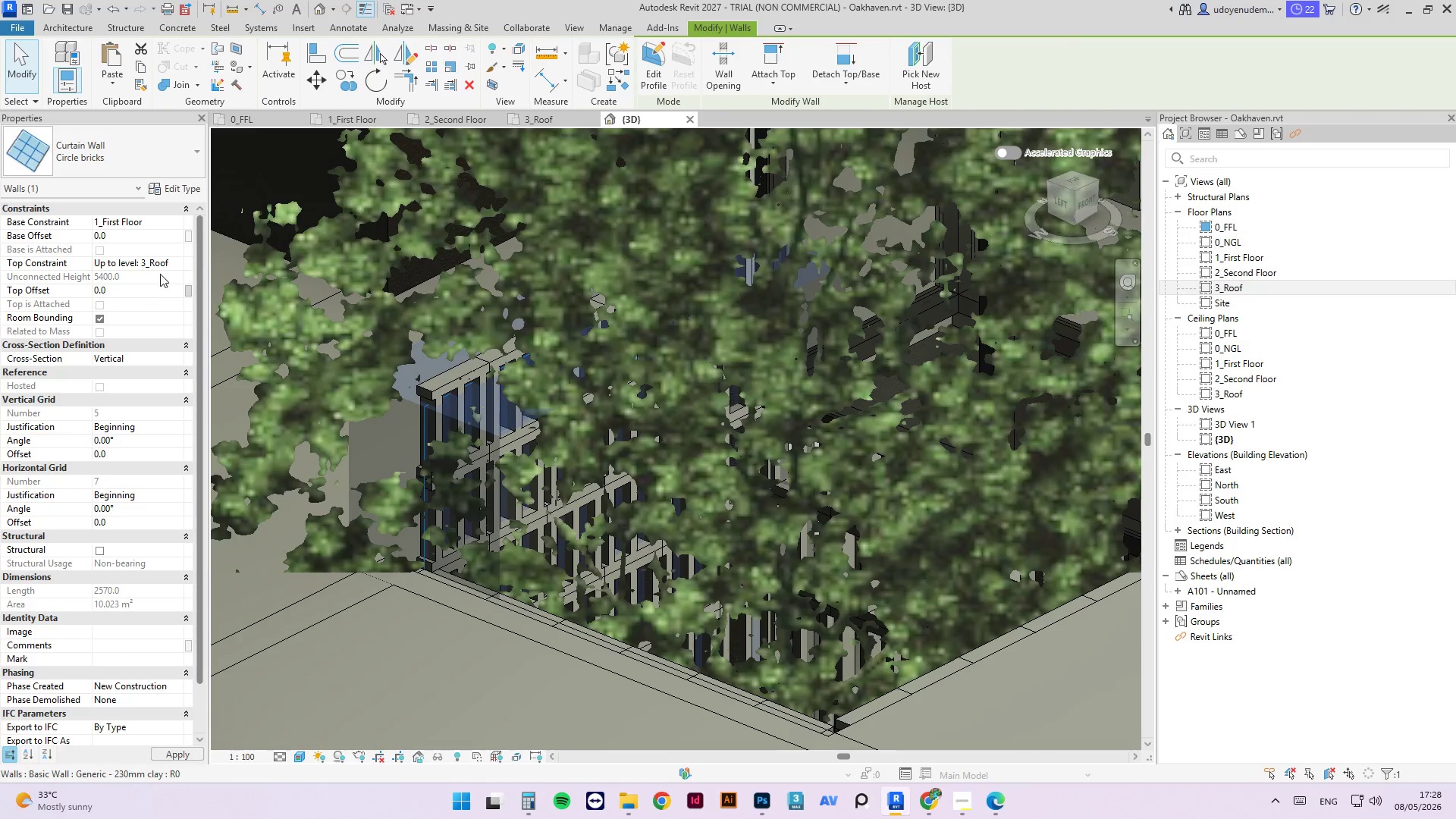 
mouse_move([168, 275])
 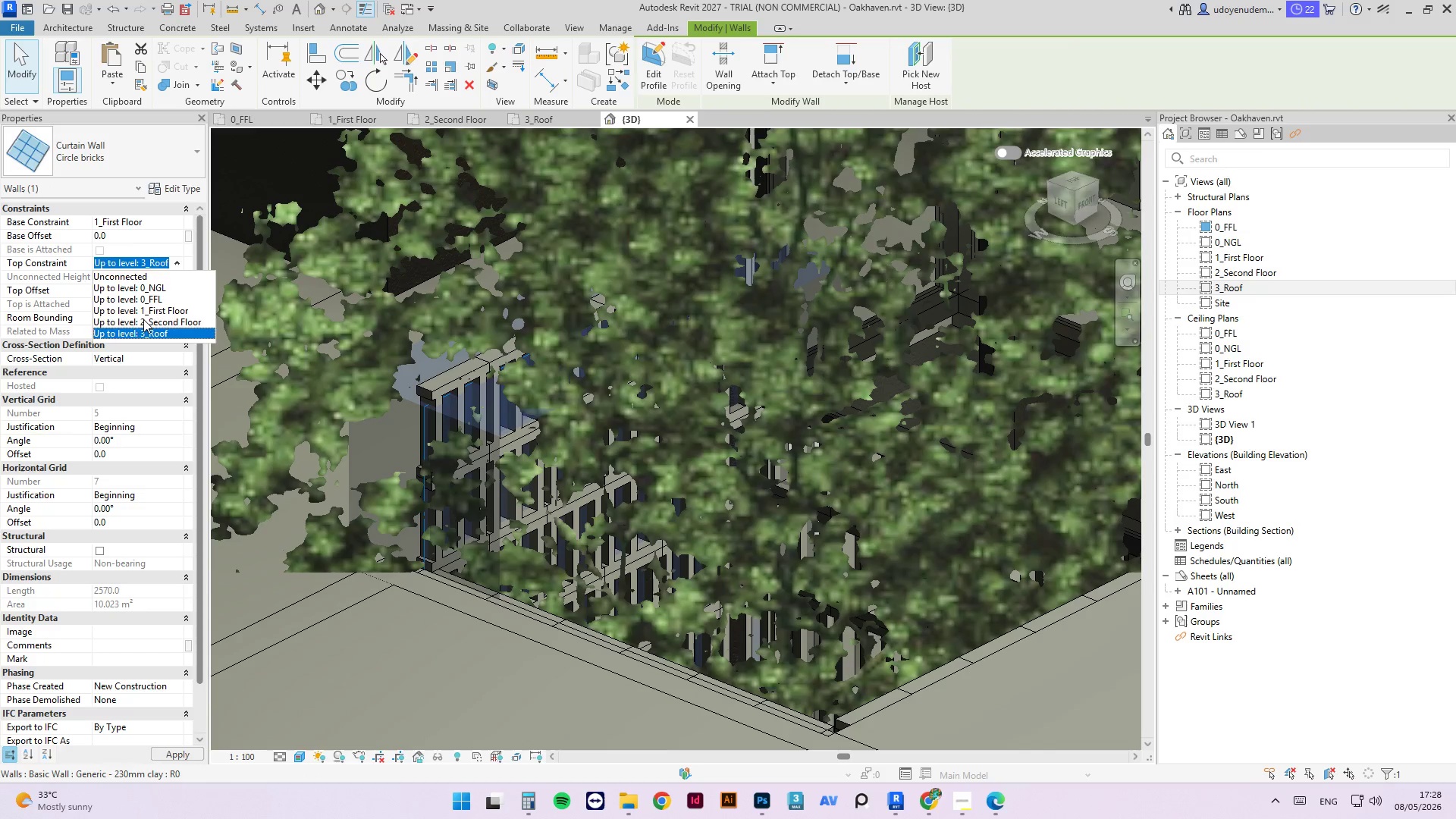 
left_click([143, 319])
 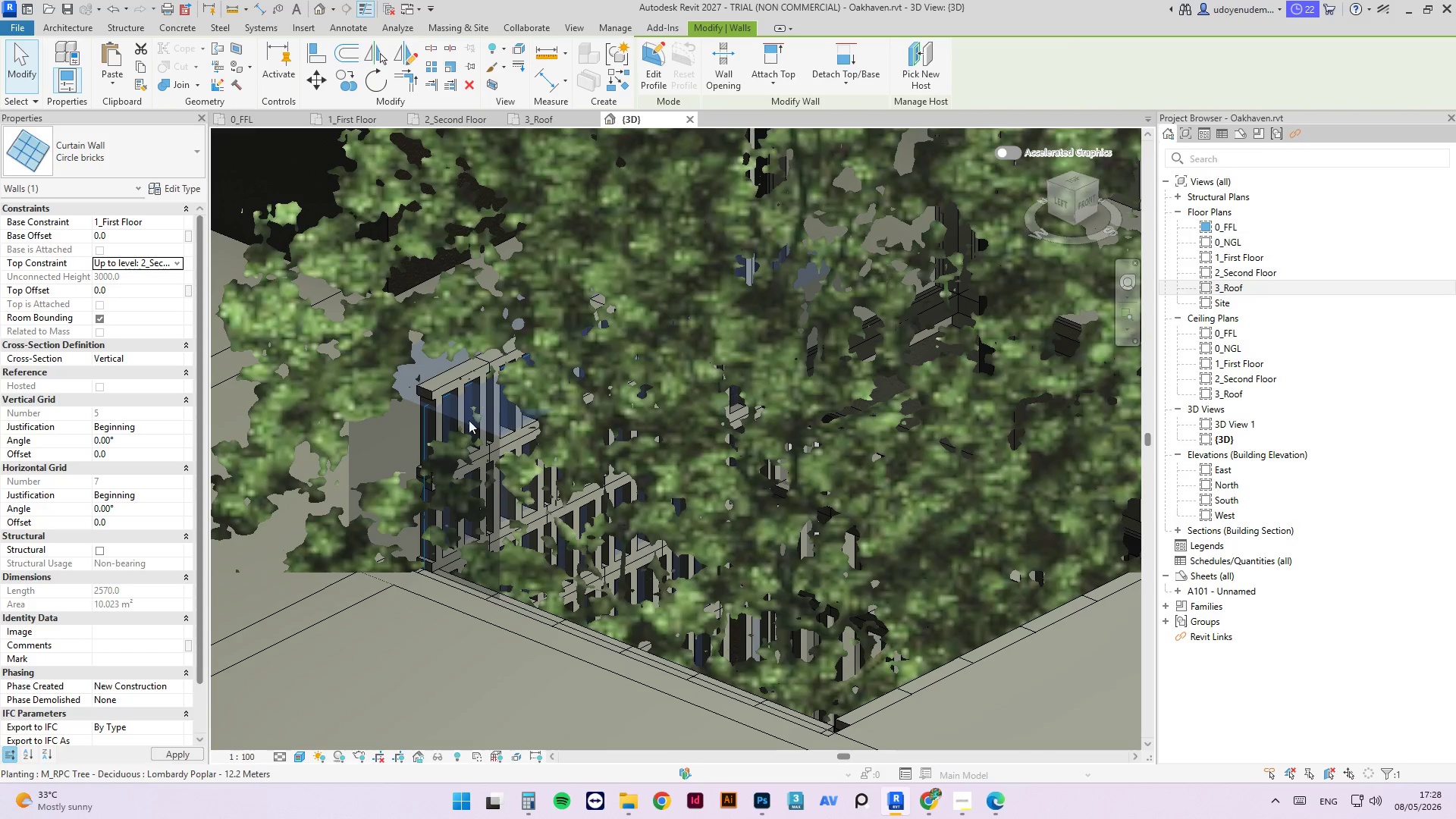 
hold_key(key=ShiftLeft, duration=3.62)
 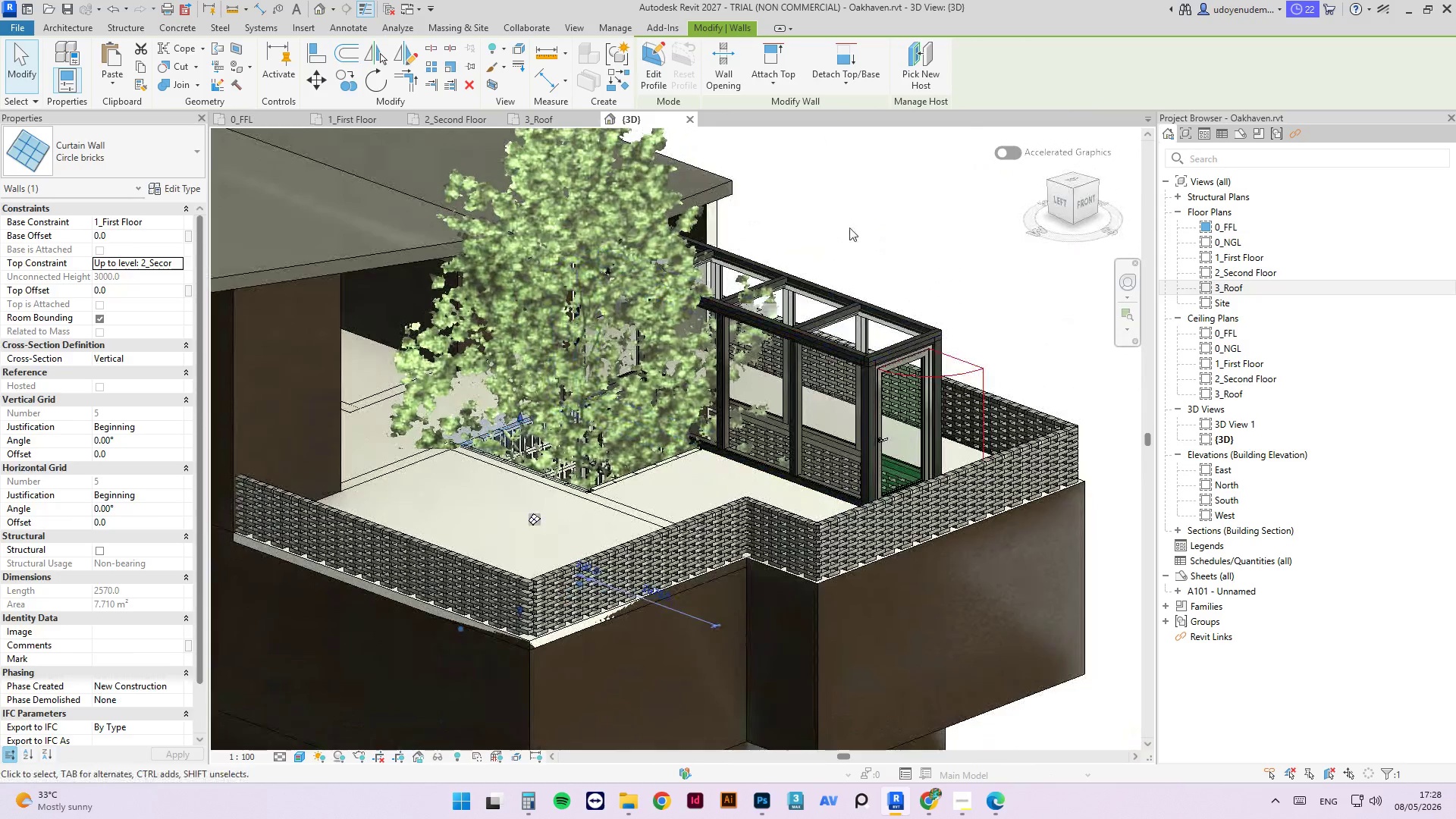 
scroll: coordinate [506, 379], scroll_direction: down, amount: 8.0
 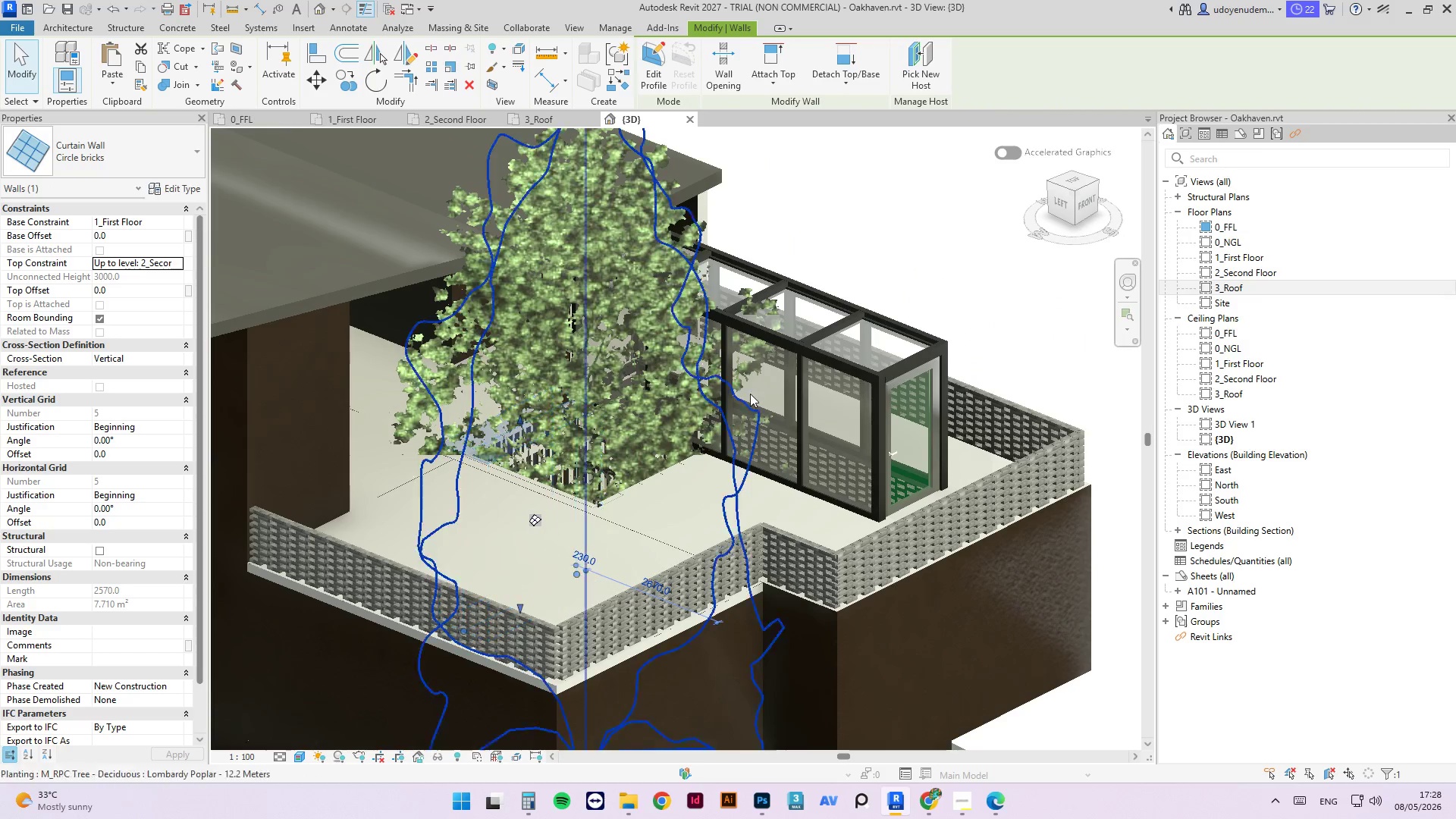 
left_click([855, 224])
 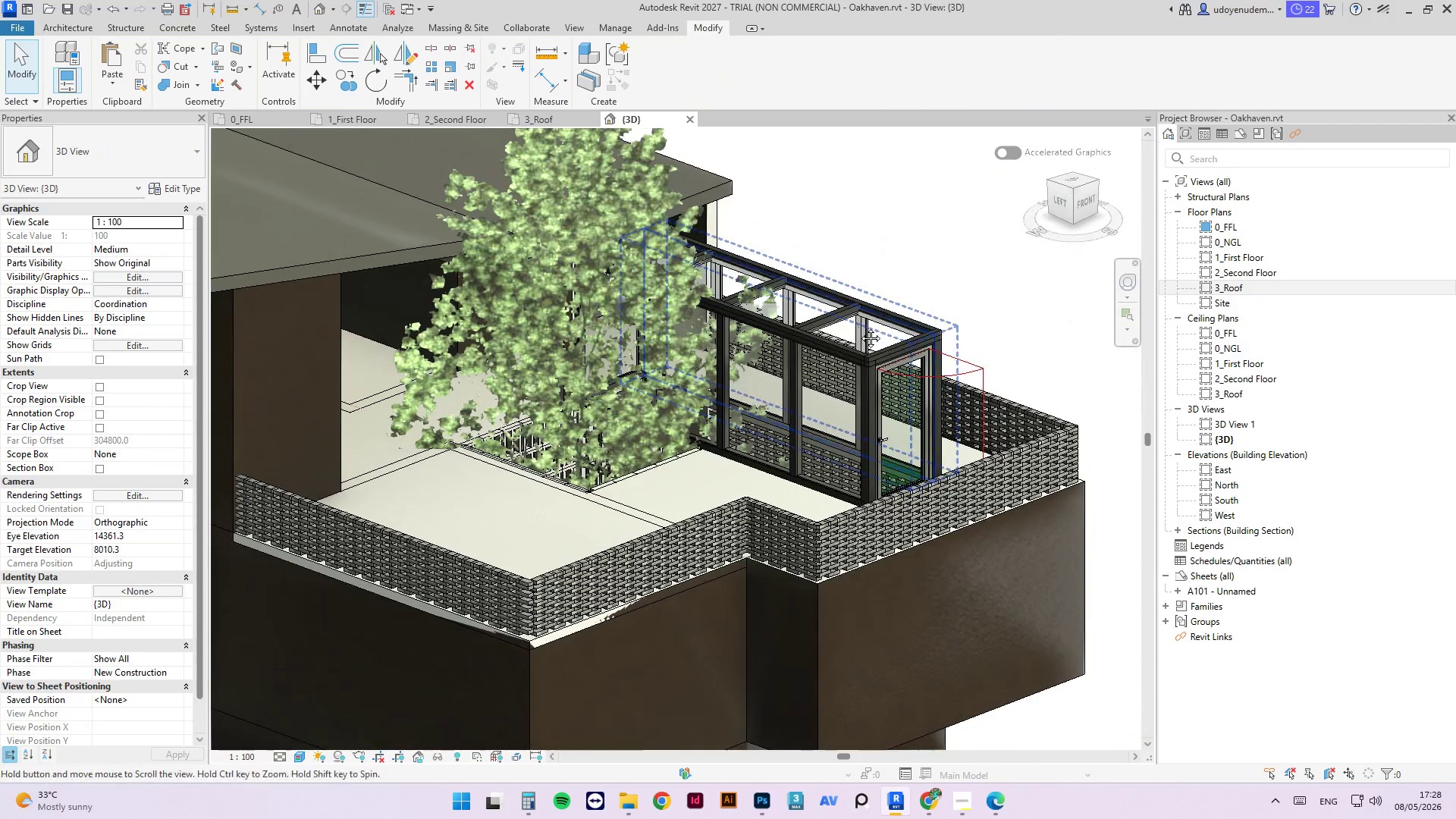 
hold_key(key=ShiftLeft, duration=3.97)
 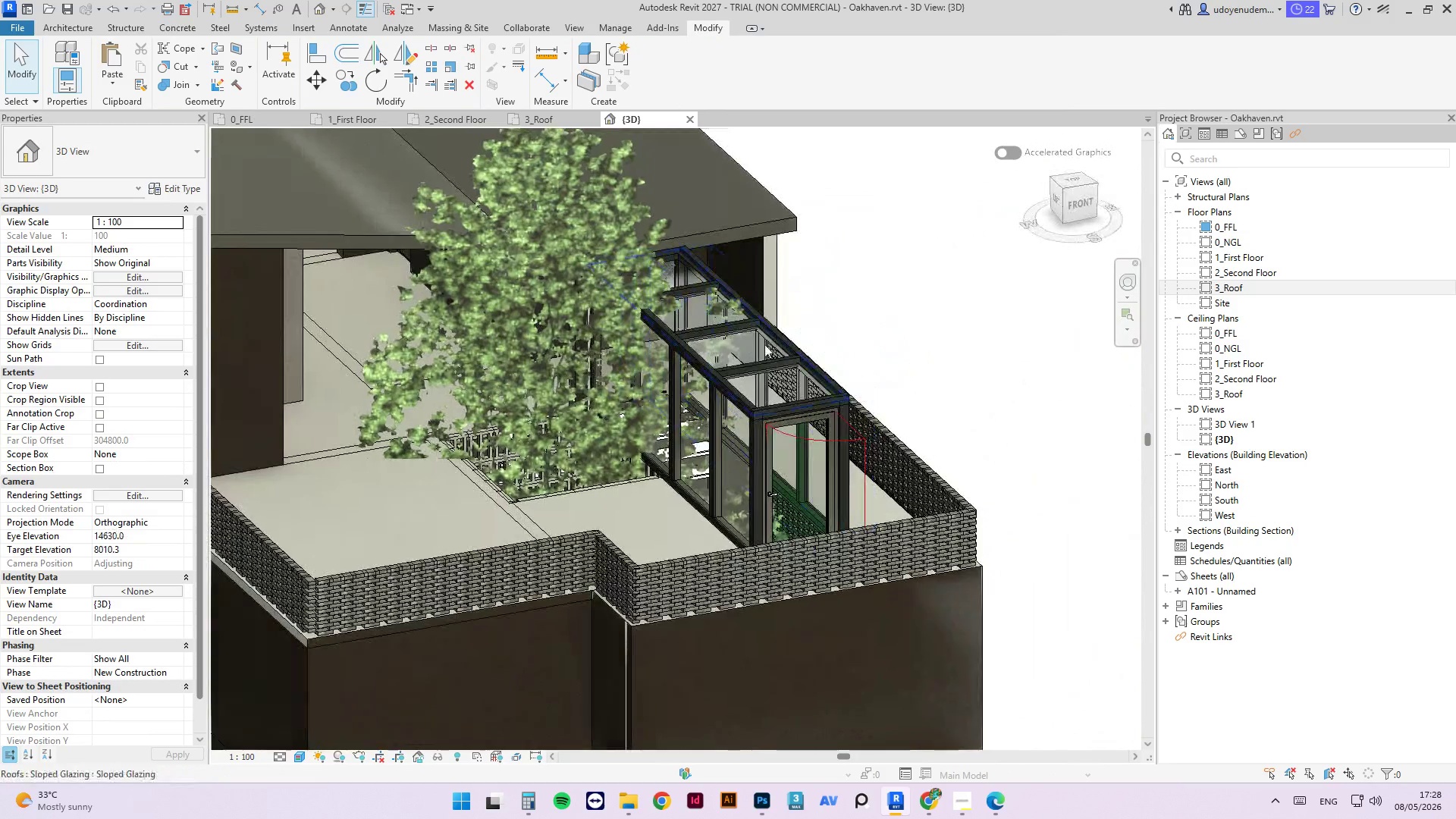 
scroll: coordinate [617, 385], scroll_direction: down, amount: 1.0
 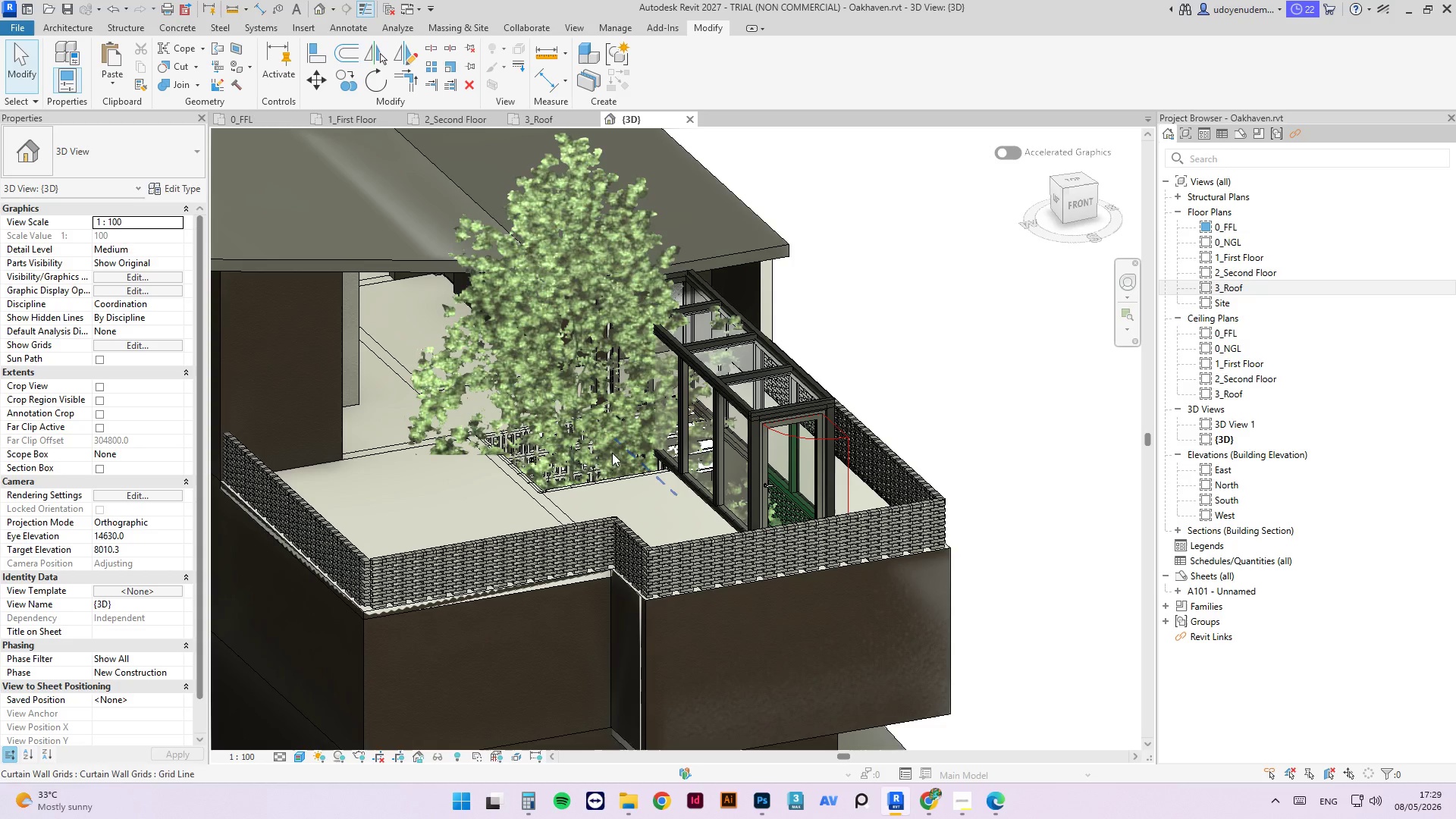 
hold_key(key=ShiftLeft, duration=1.11)
 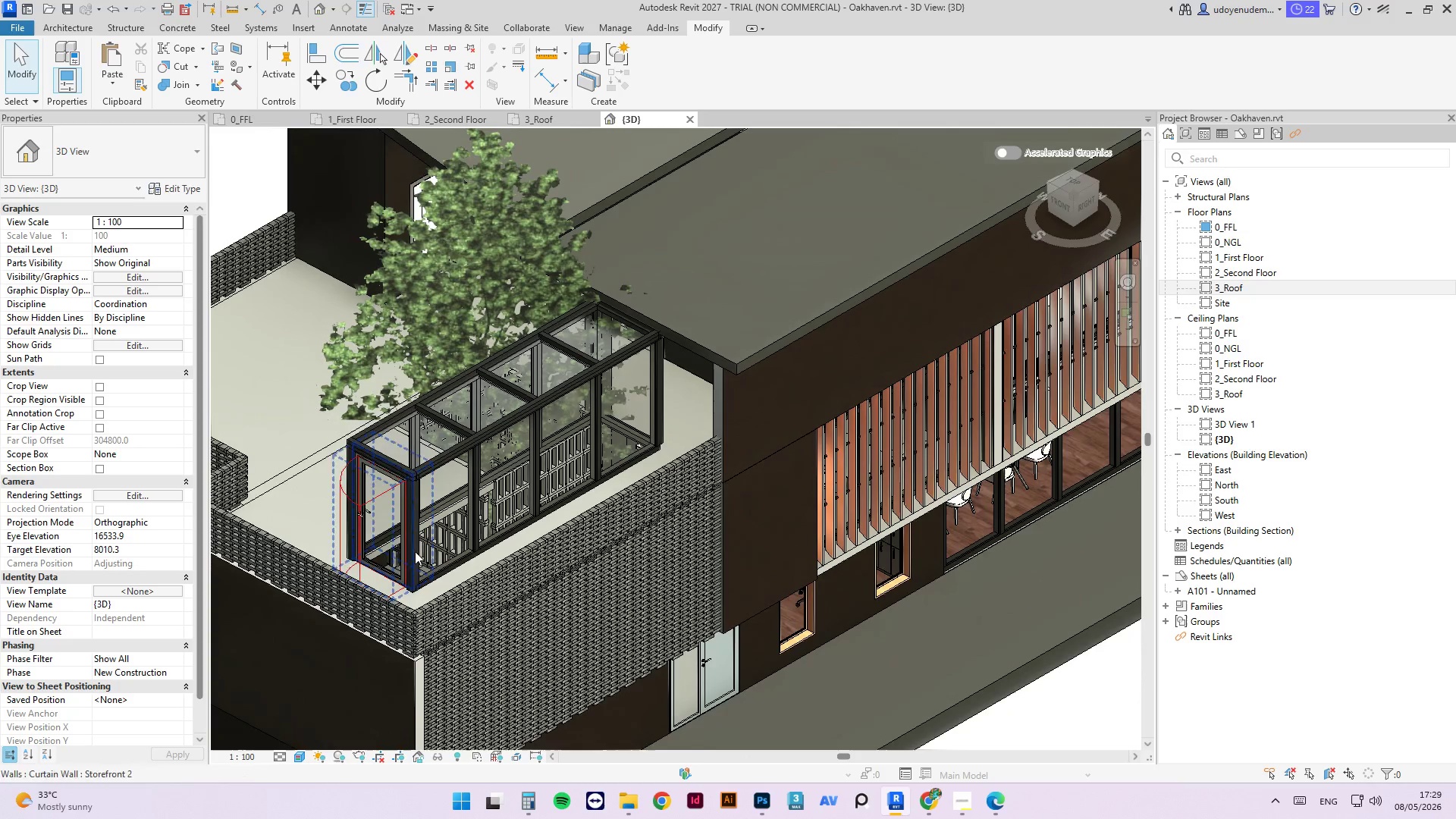 
scroll: coordinate [728, 391], scroll_direction: none, amount: 0.0
 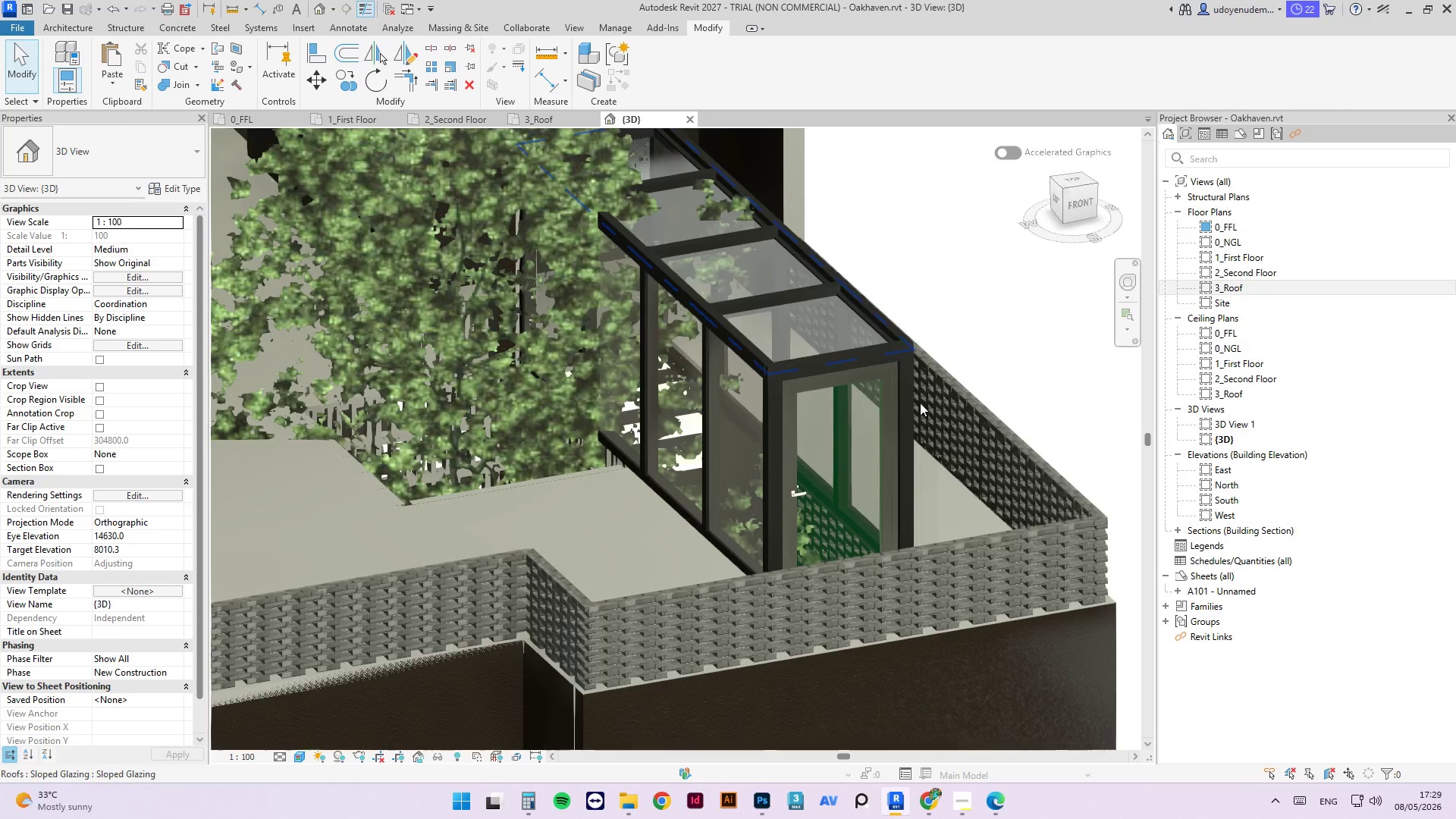 
scroll: coordinate [388, 538], scroll_direction: up, amount: 5.0
 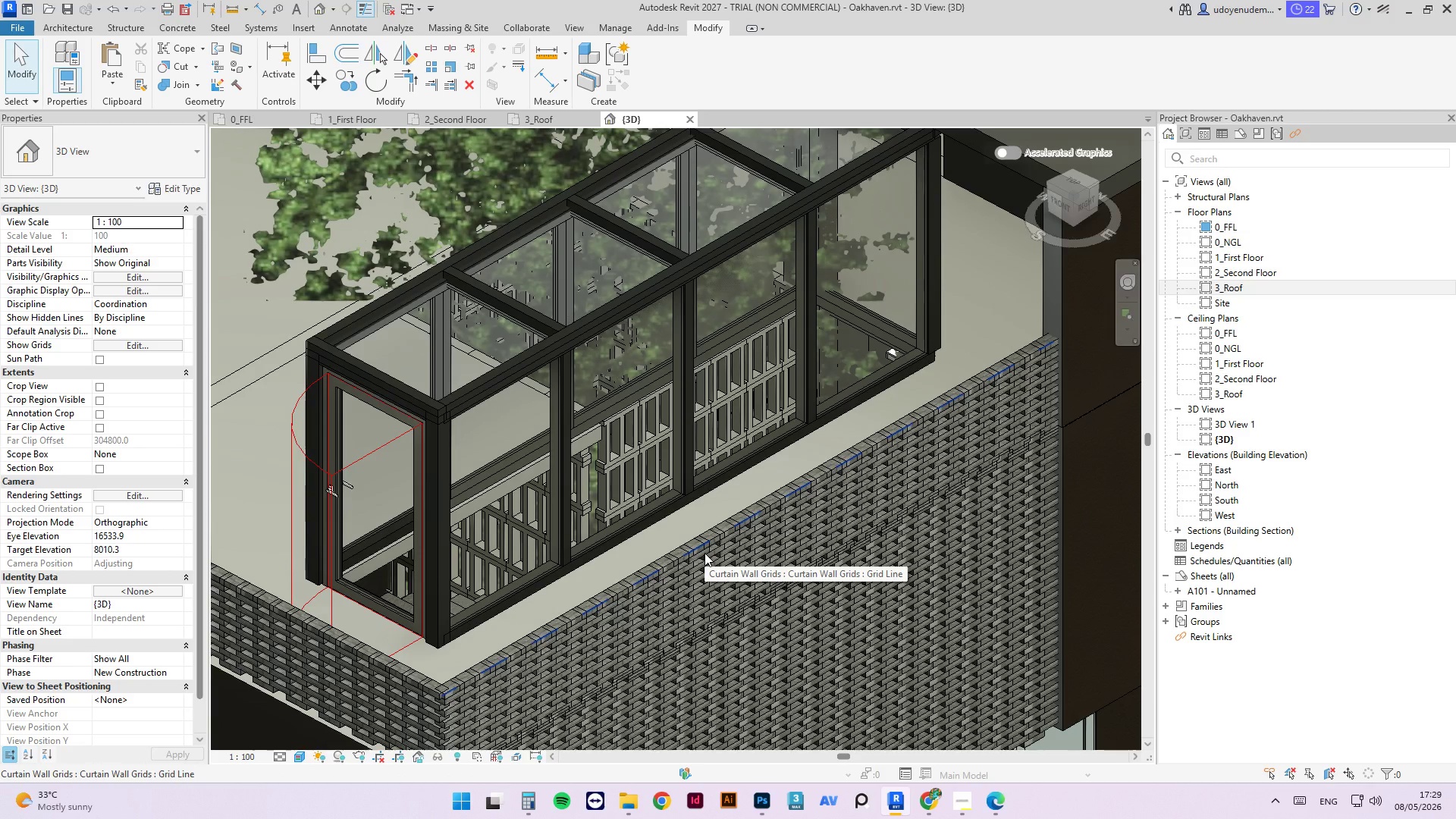 
wait(13.28)
 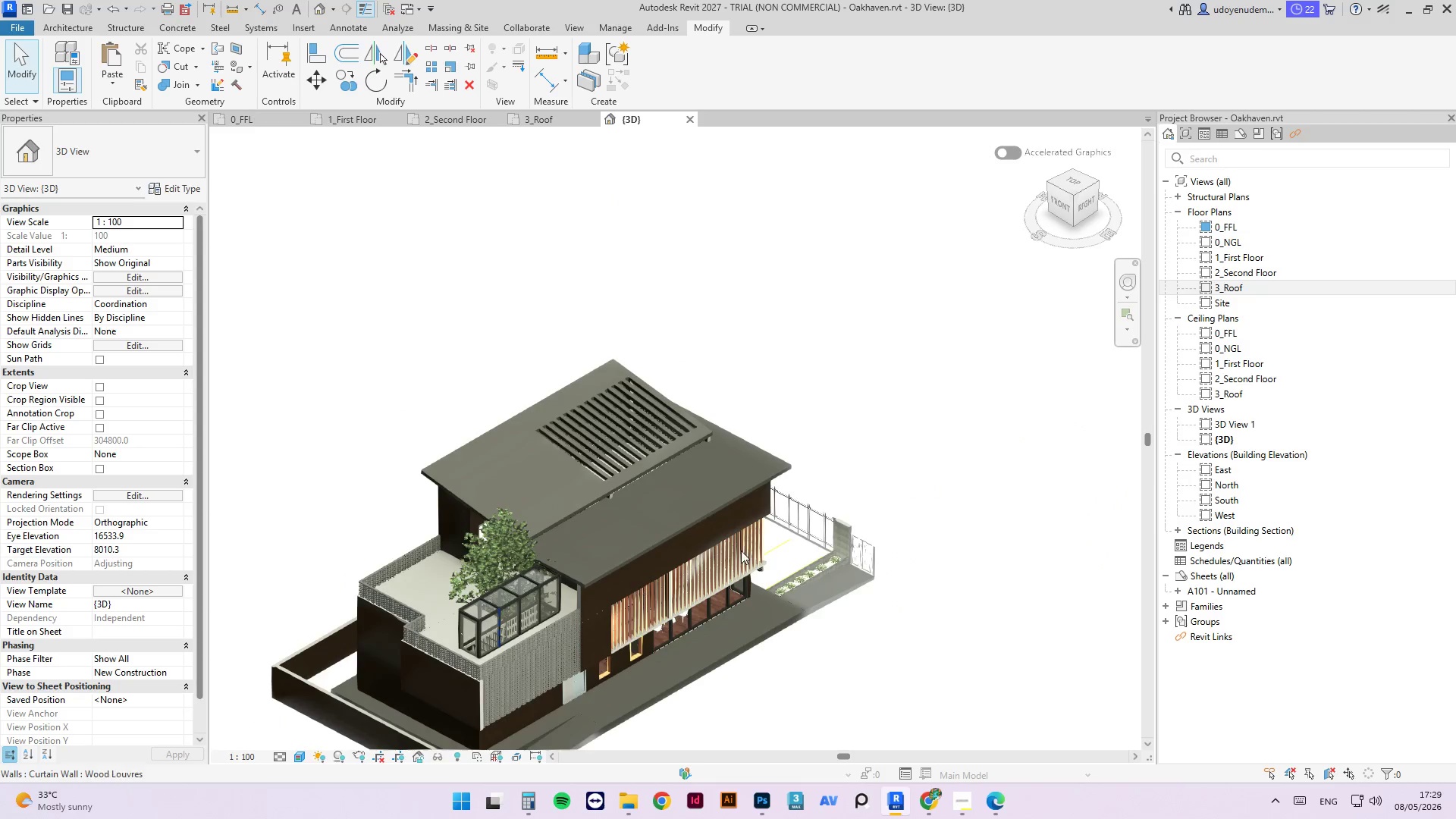 
hold_key(key=ShiftLeft, duration=0.88)
 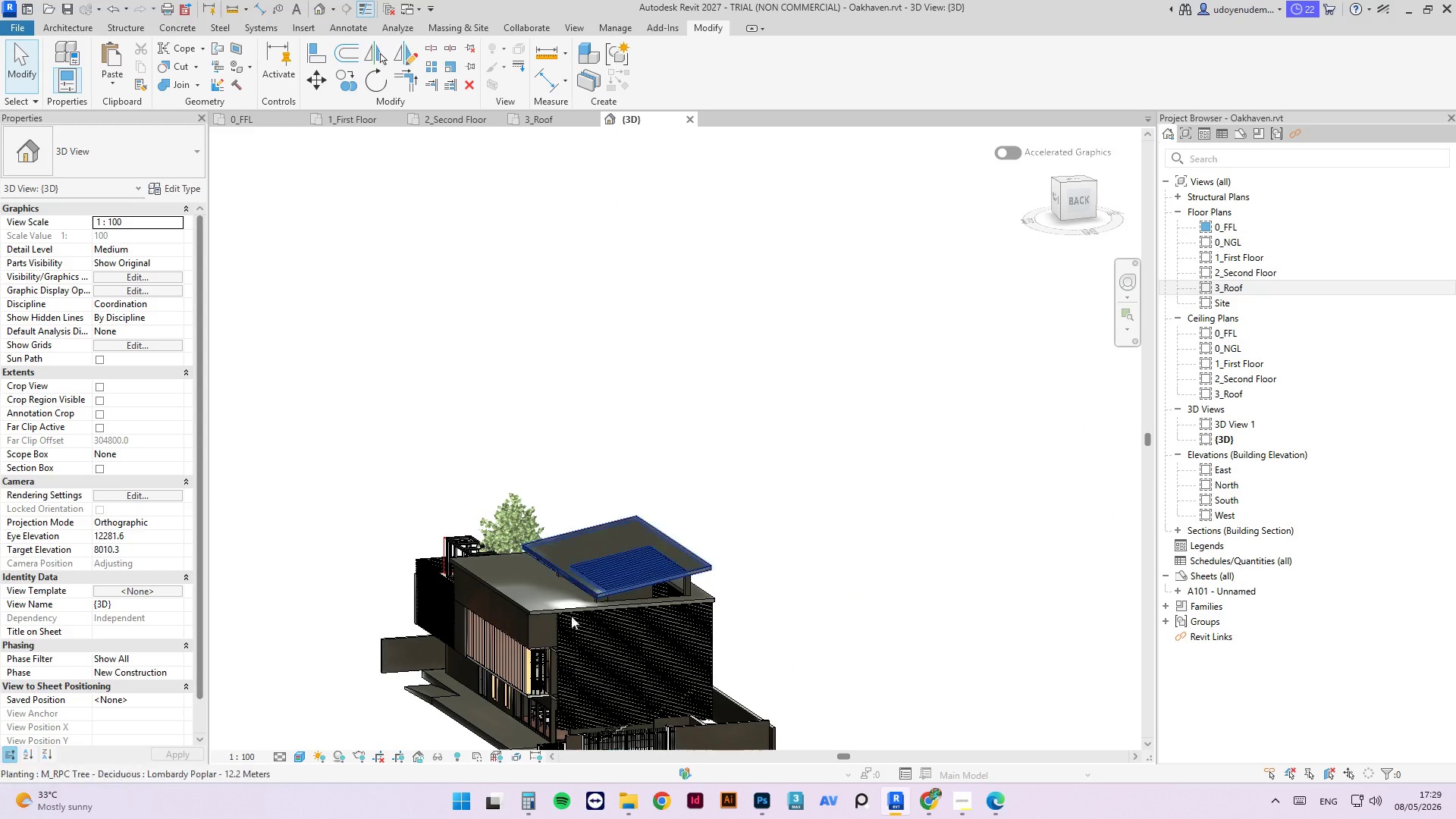 
scroll: coordinate [504, 635], scroll_direction: down, amount: 14.0
 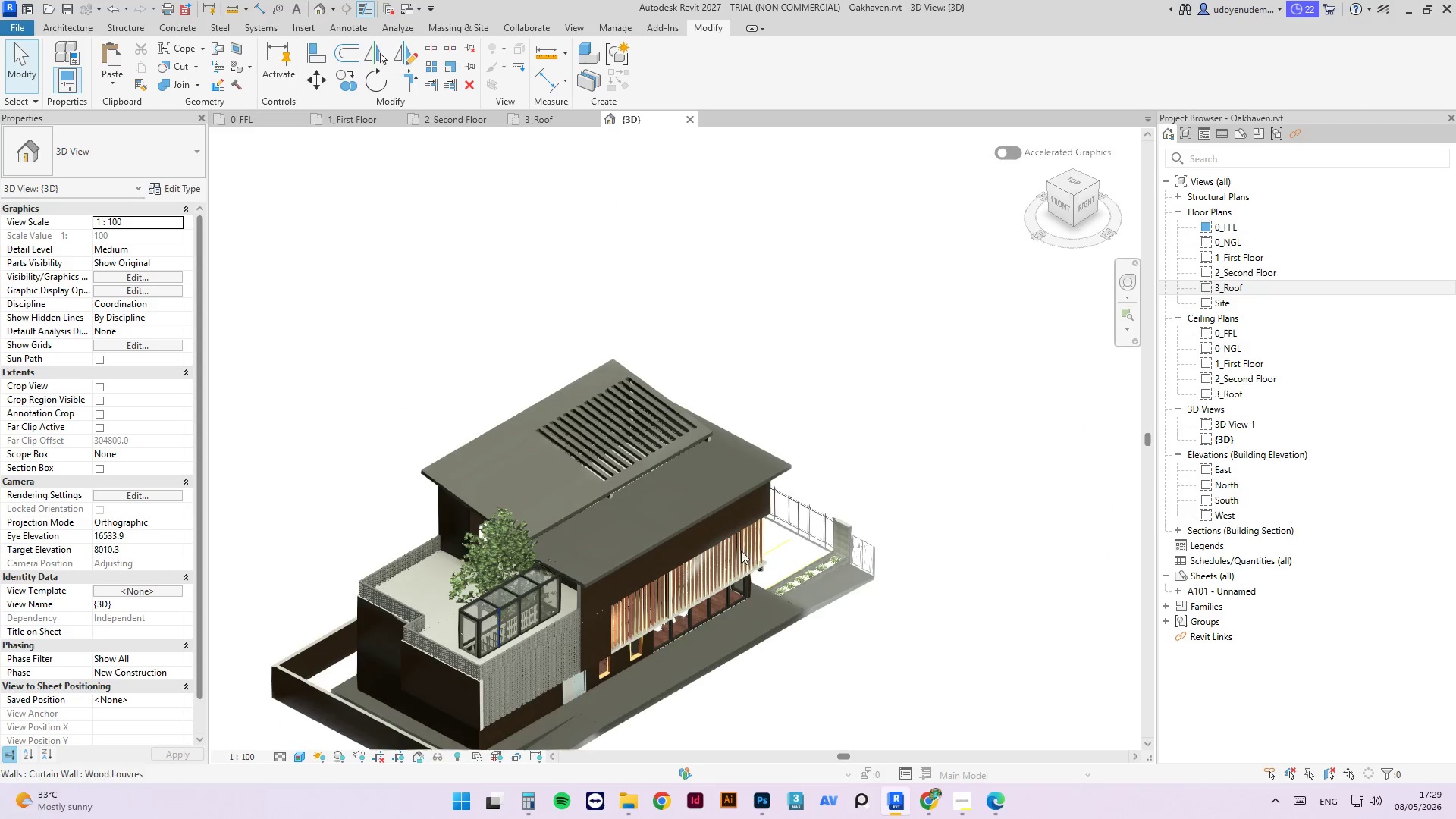 
hold_key(key=ShiftLeft, duration=0.72)
 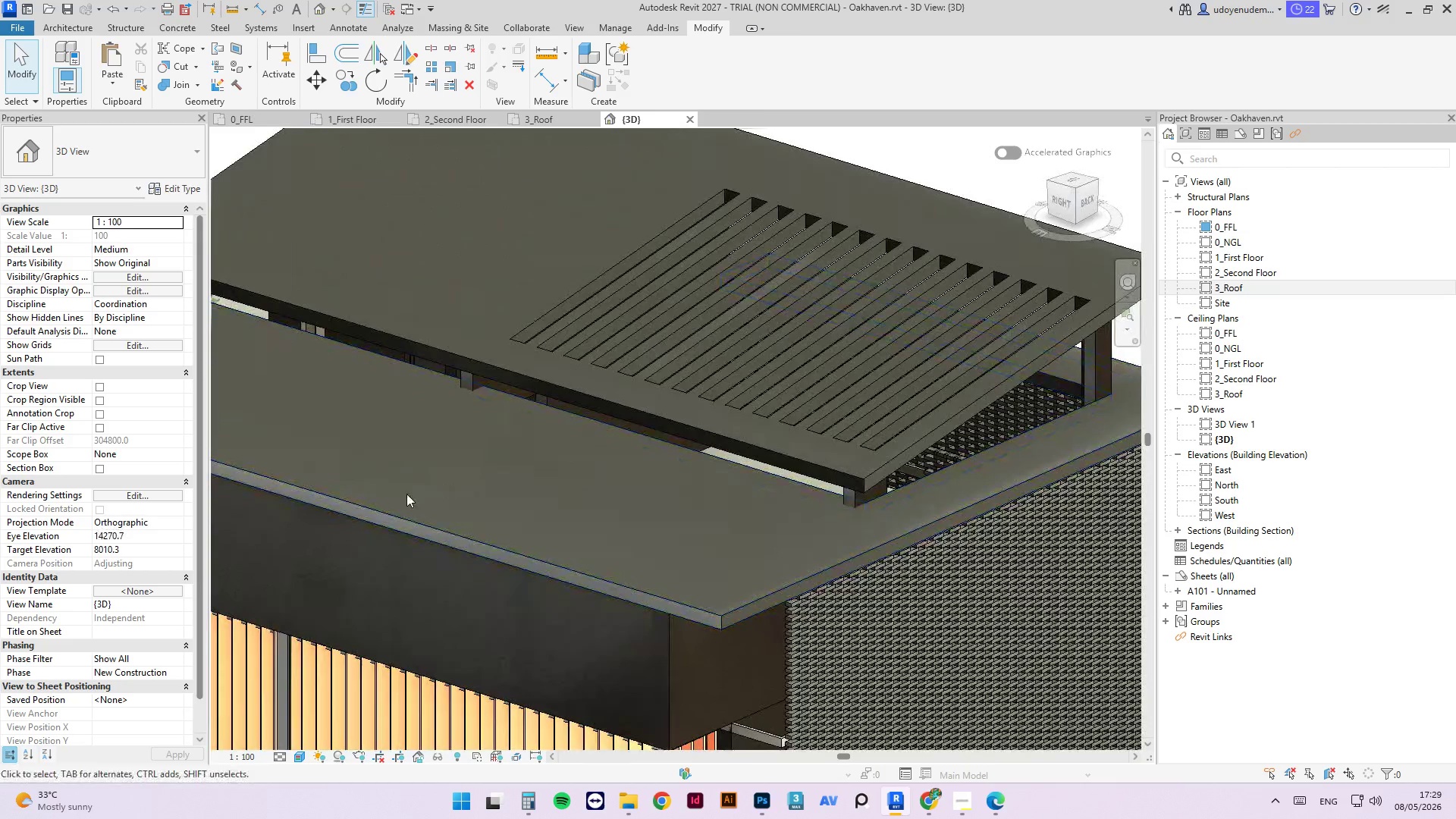 
scroll: coordinate [480, 581], scroll_direction: up, amount: 10.0
 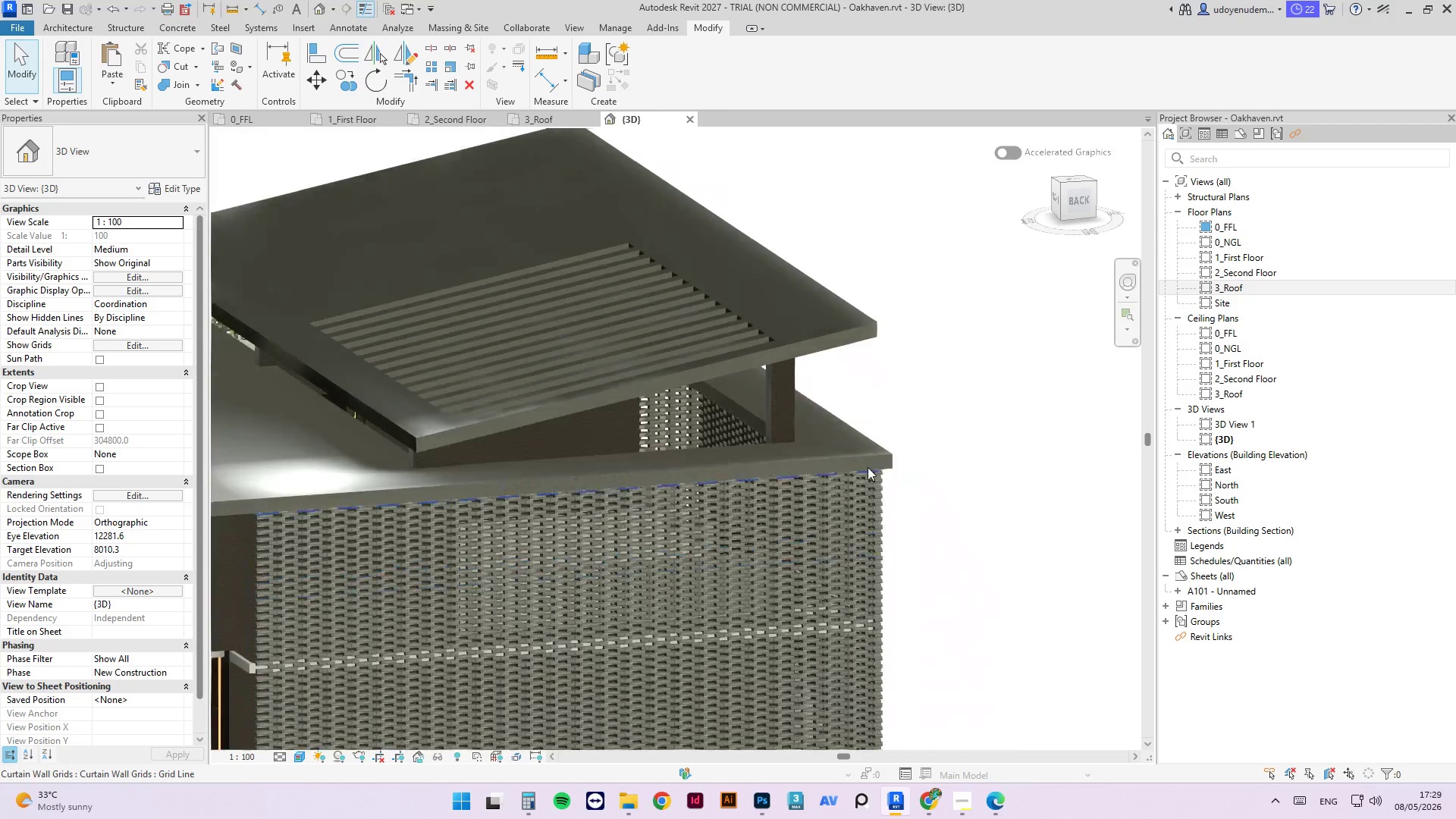 
hold_key(key=ShiftLeft, duration=0.94)
 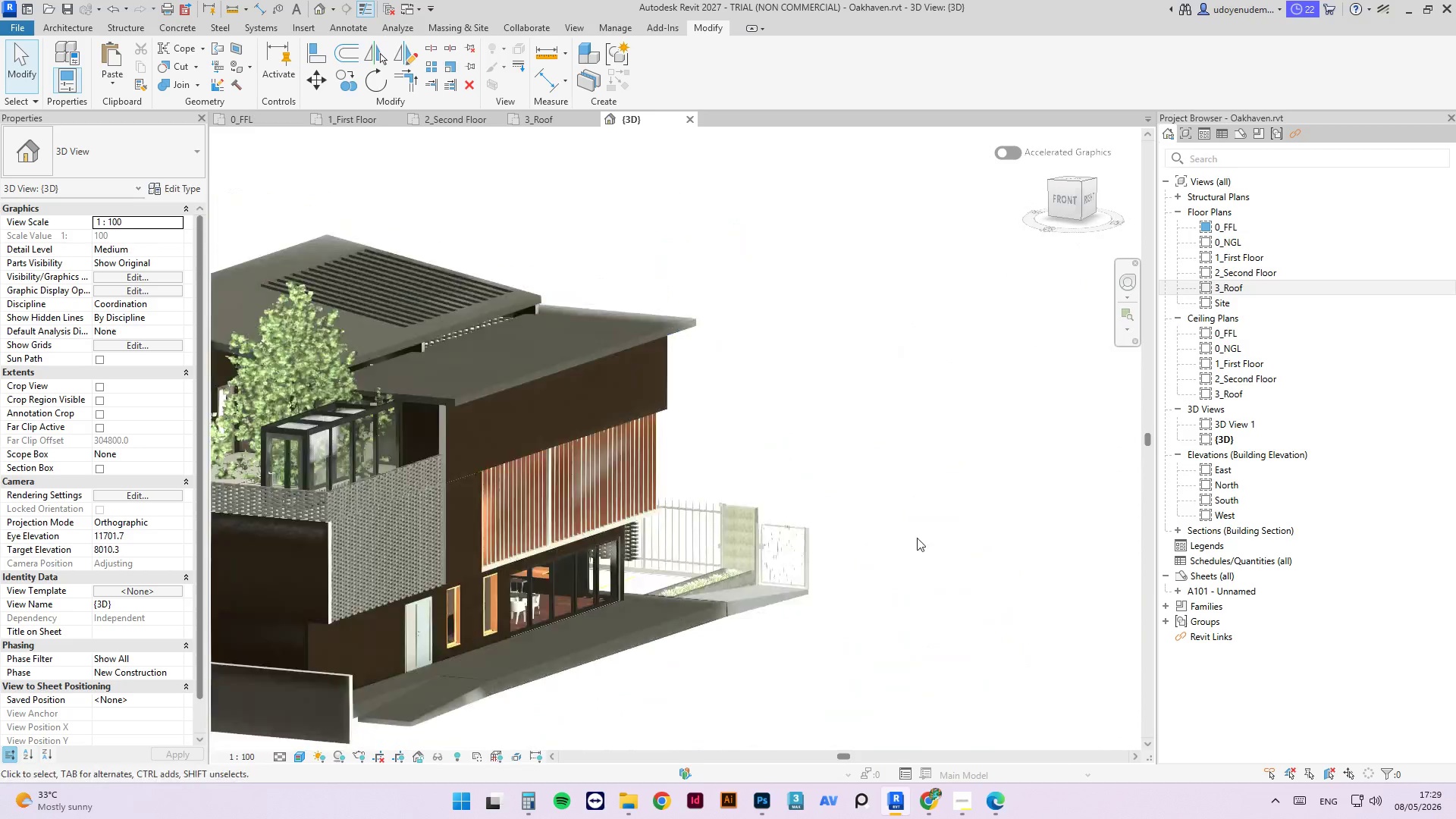 
scroll: coordinate [406, 497], scroll_direction: down, amount: 4.0
 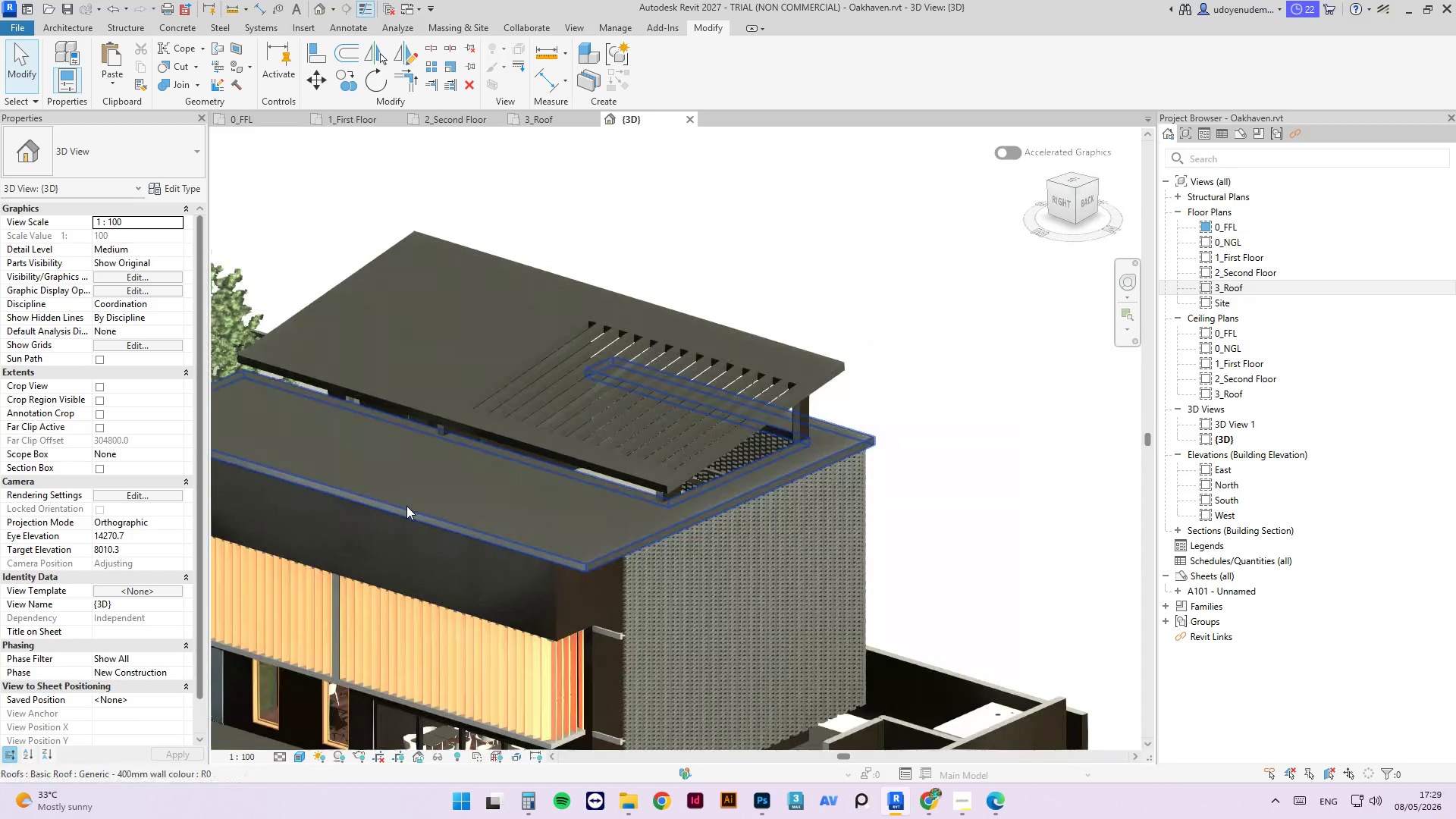 
hold_key(key=ShiftLeft, duration=1.77)
 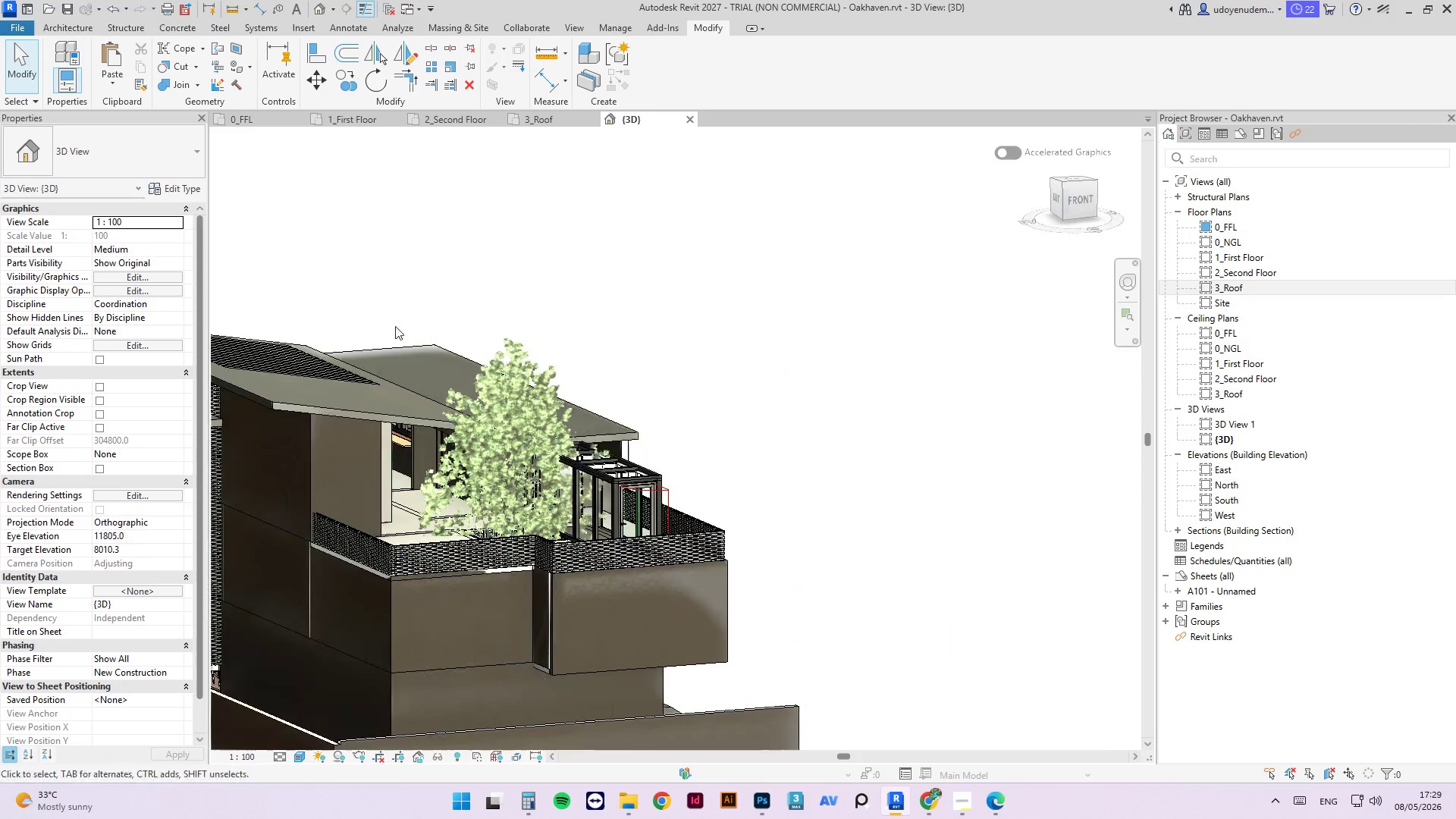 
scroll: coordinate [427, 441], scroll_direction: down, amount: 1.0
 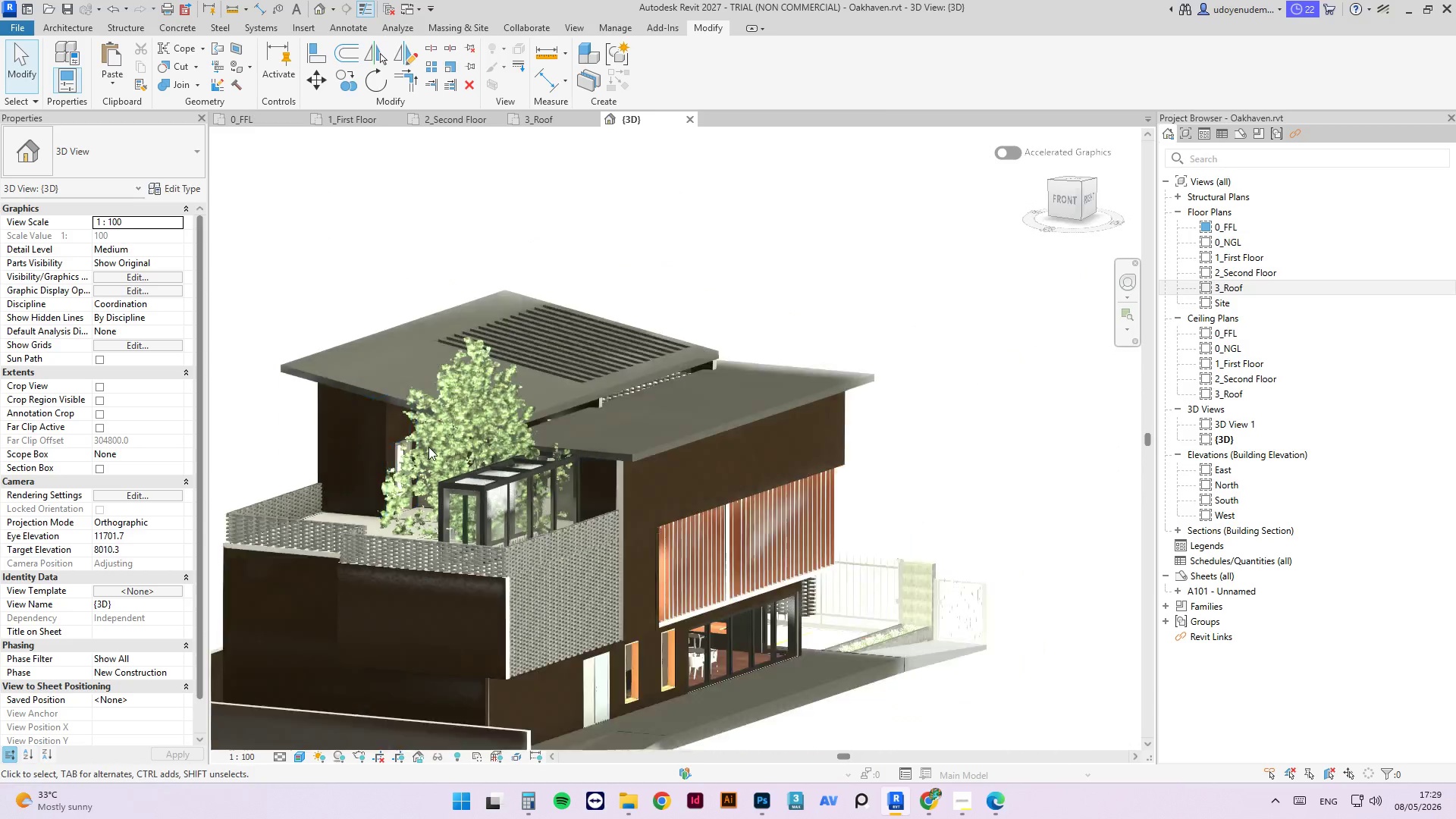 
hold_key(key=ShiftLeft, duration=1.16)
 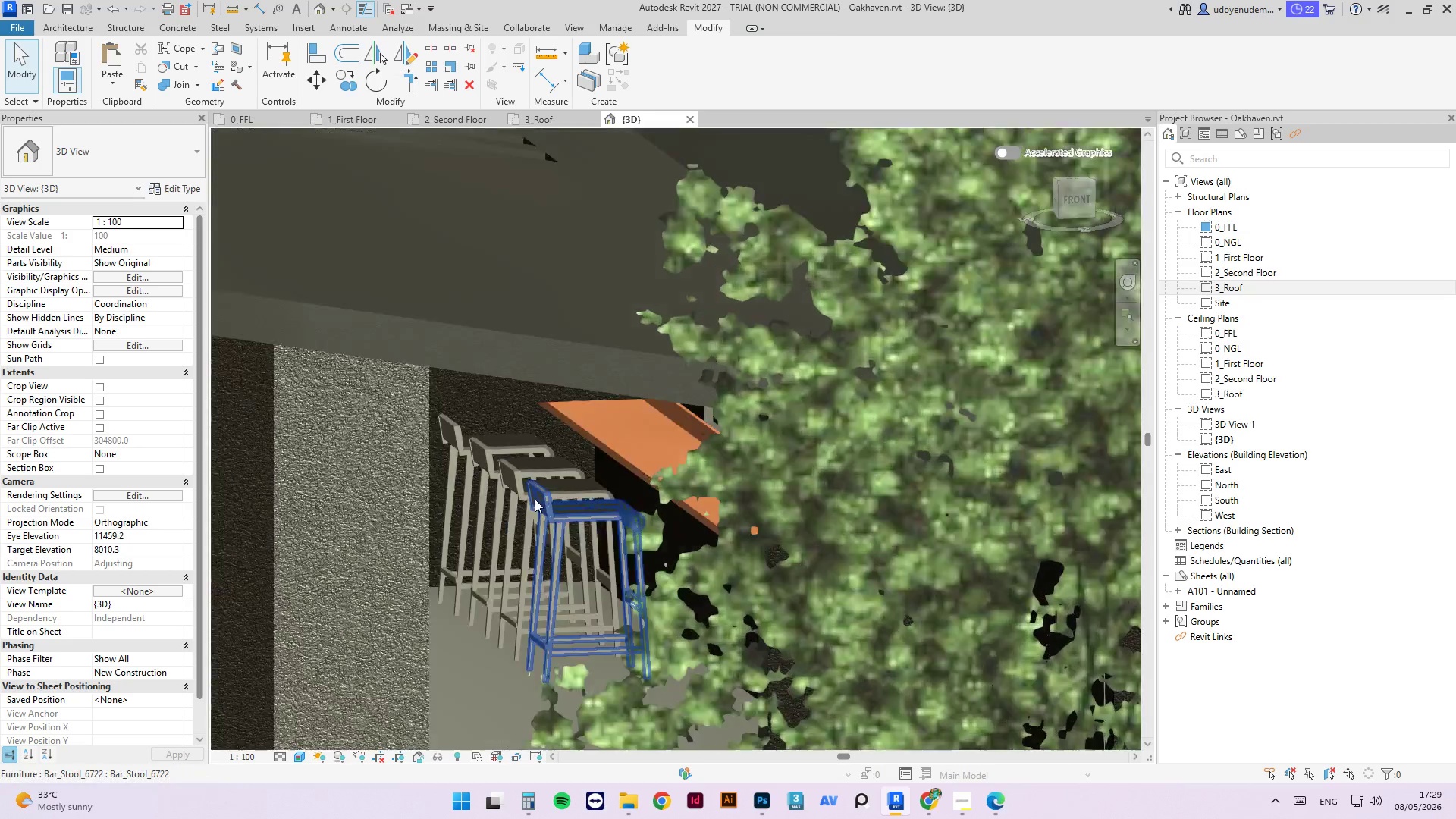 
scroll: coordinate [517, 560], scroll_direction: up, amount: 11.0
 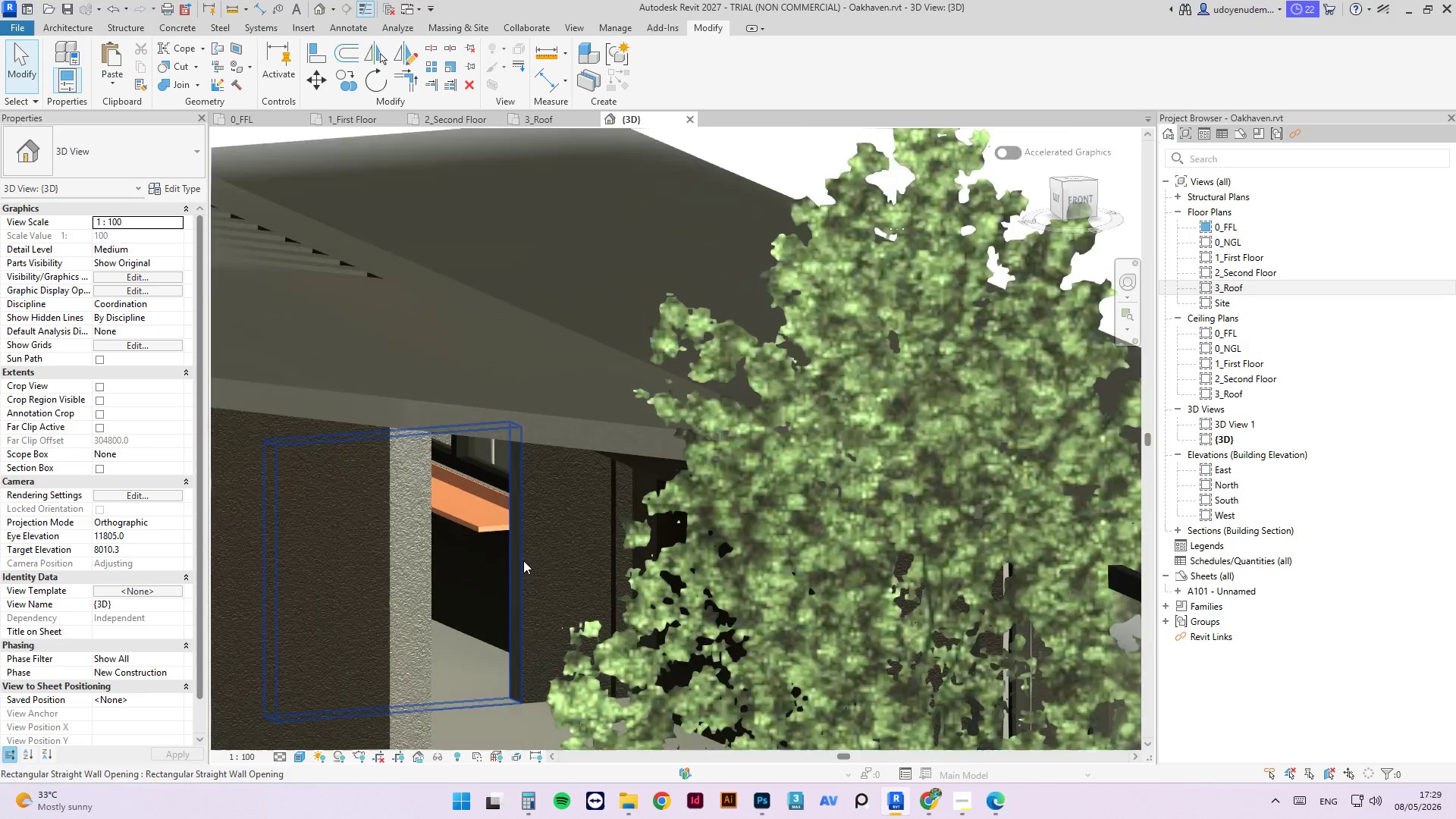 
hold_key(key=ShiftLeft, duration=0.44)
 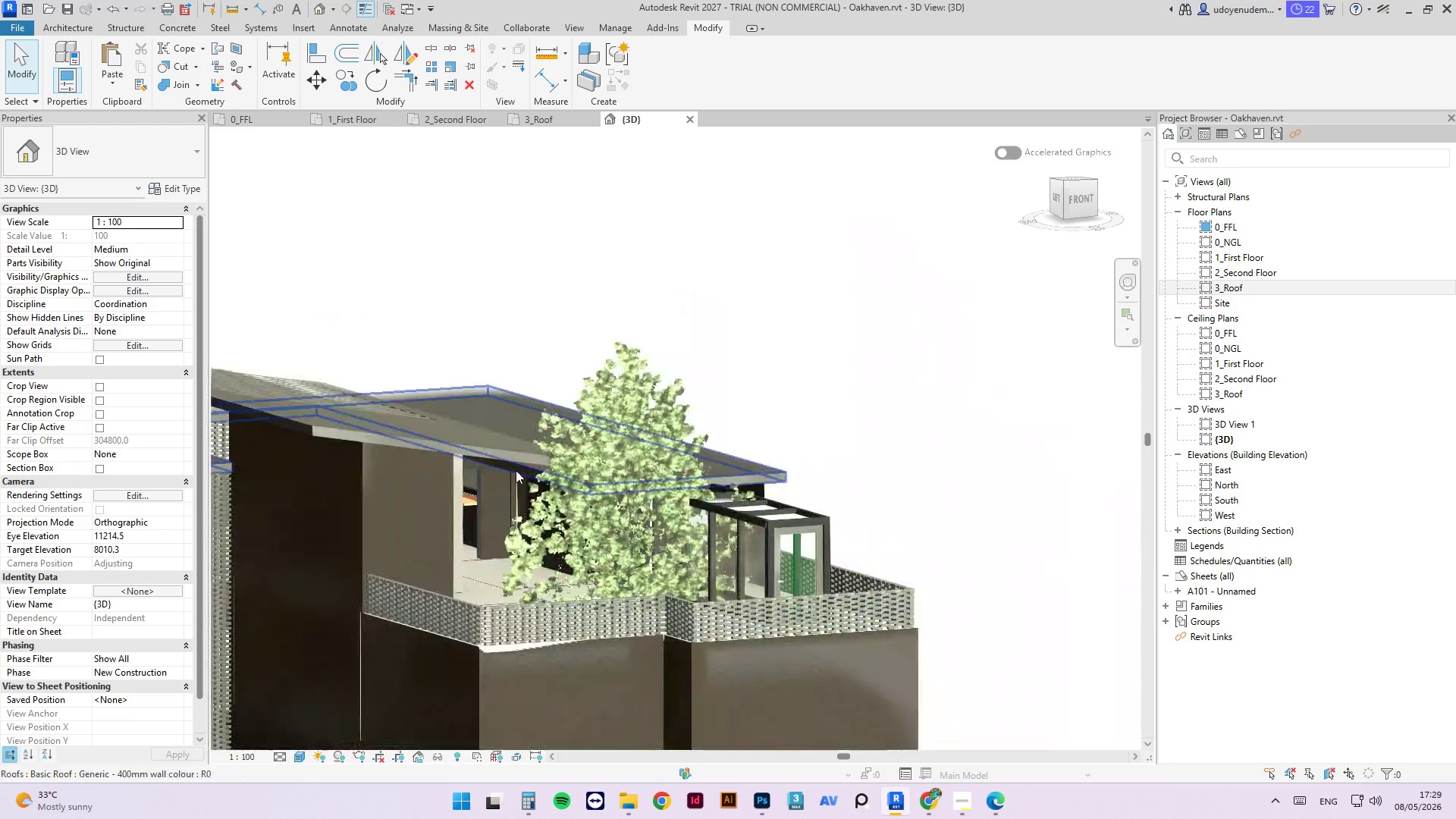 
hold_key(key=ShiftLeft, duration=1.05)
 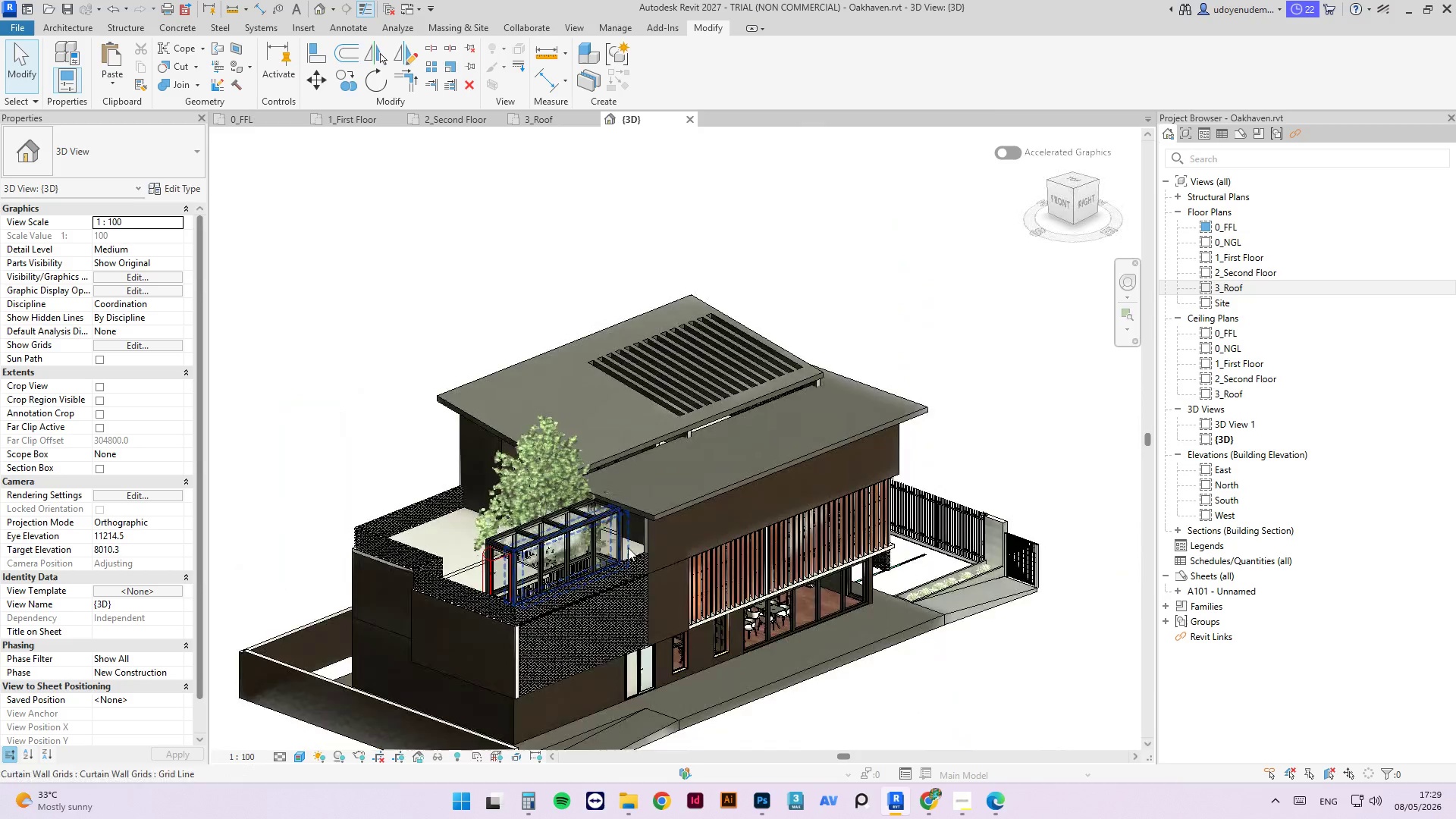 
scroll: coordinate [541, 477], scroll_direction: down, amount: 12.0
 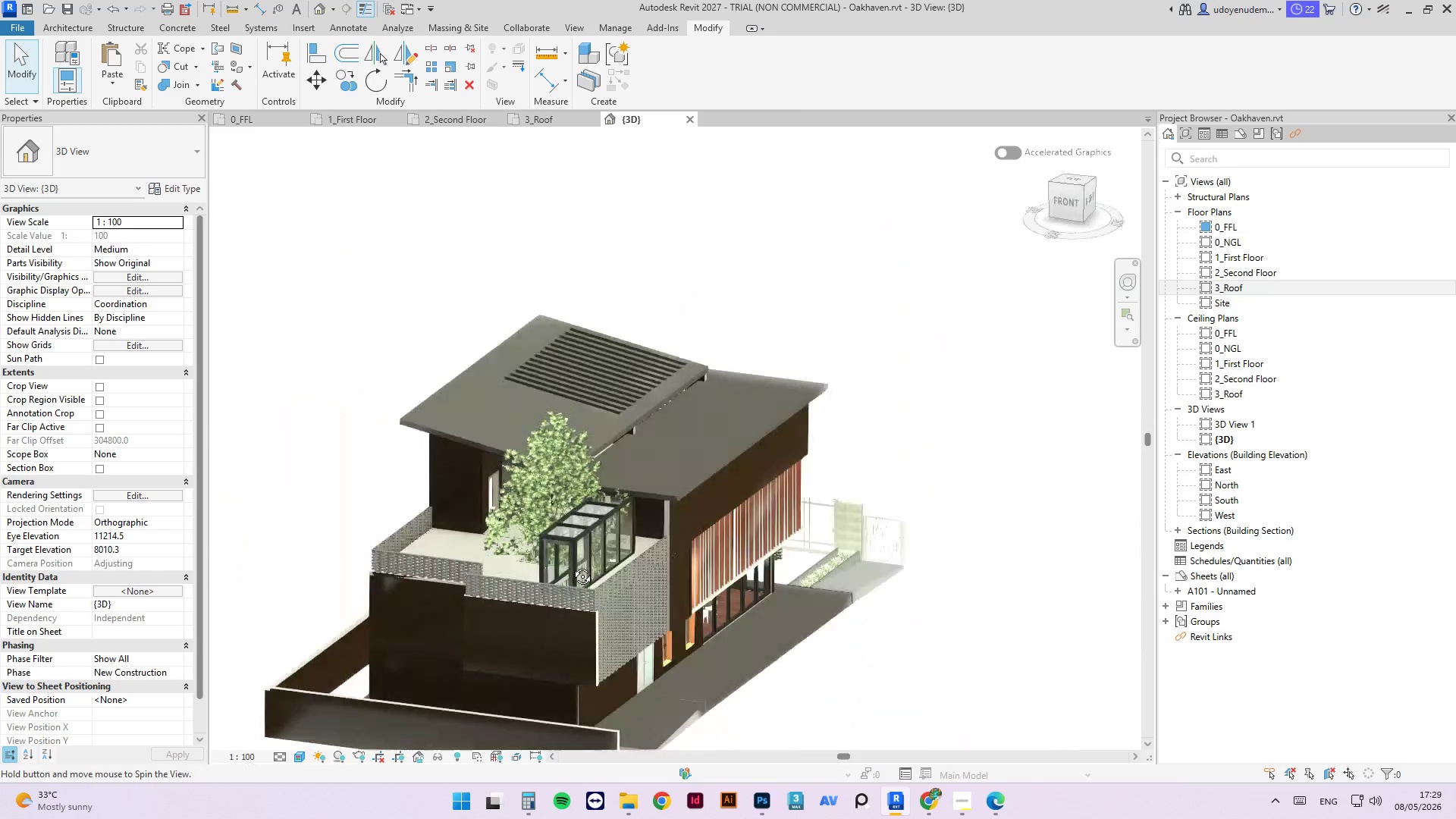 
scroll: coordinate [489, 422], scroll_direction: up, amount: 10.0
 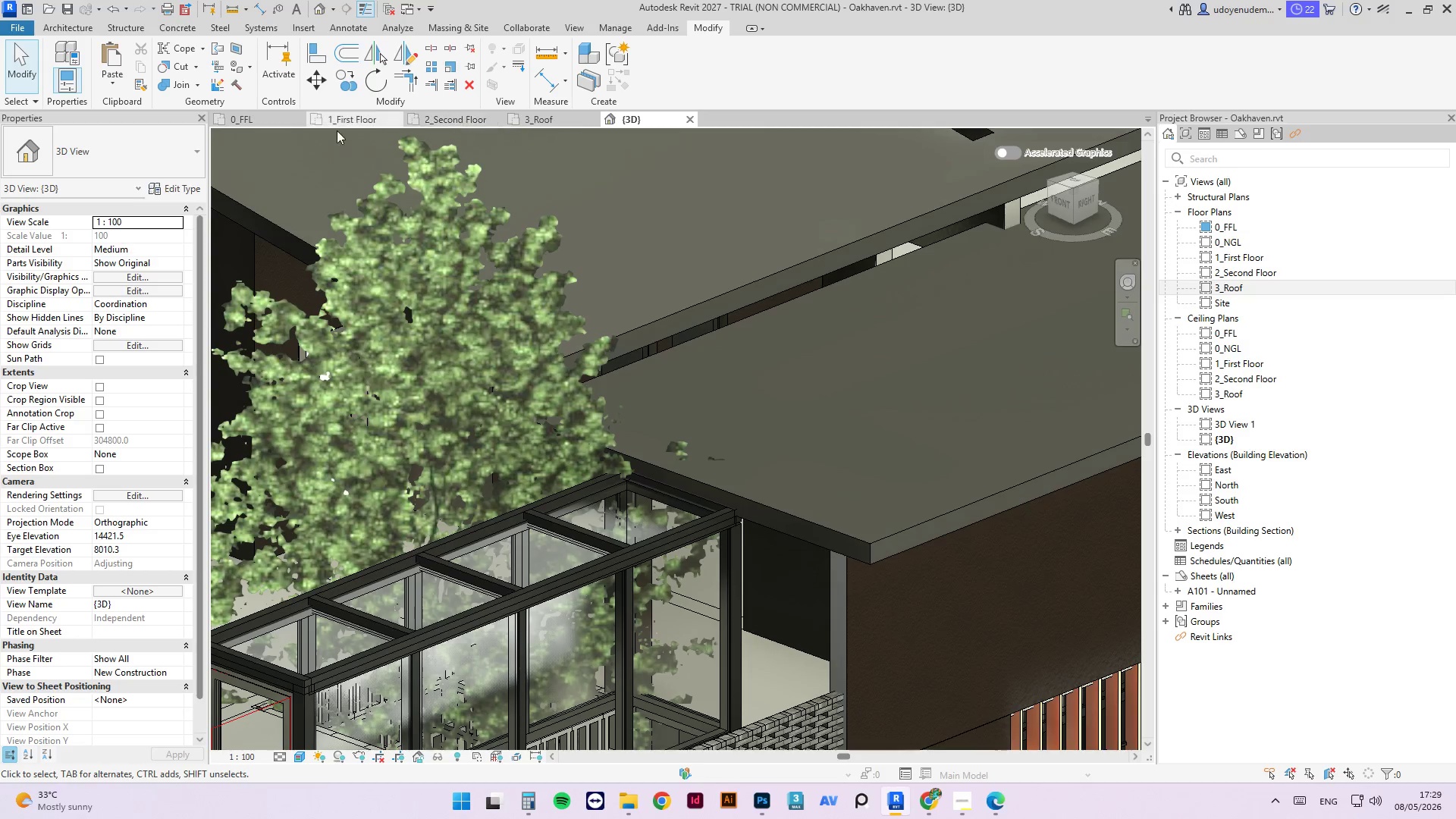 
left_click([259, 124])
 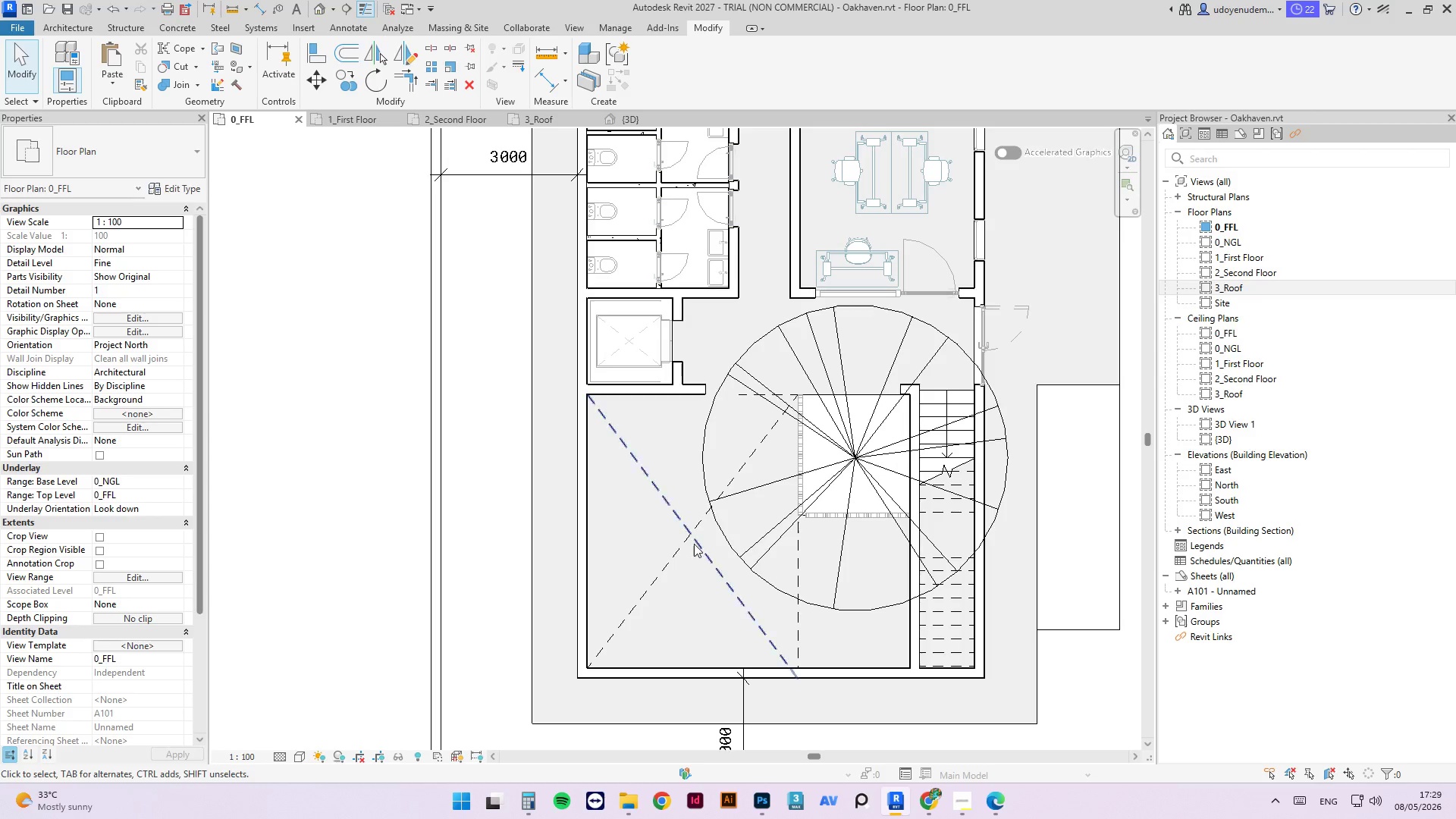 
scroll: coordinate [743, 510], scroll_direction: down, amount: 1.0
 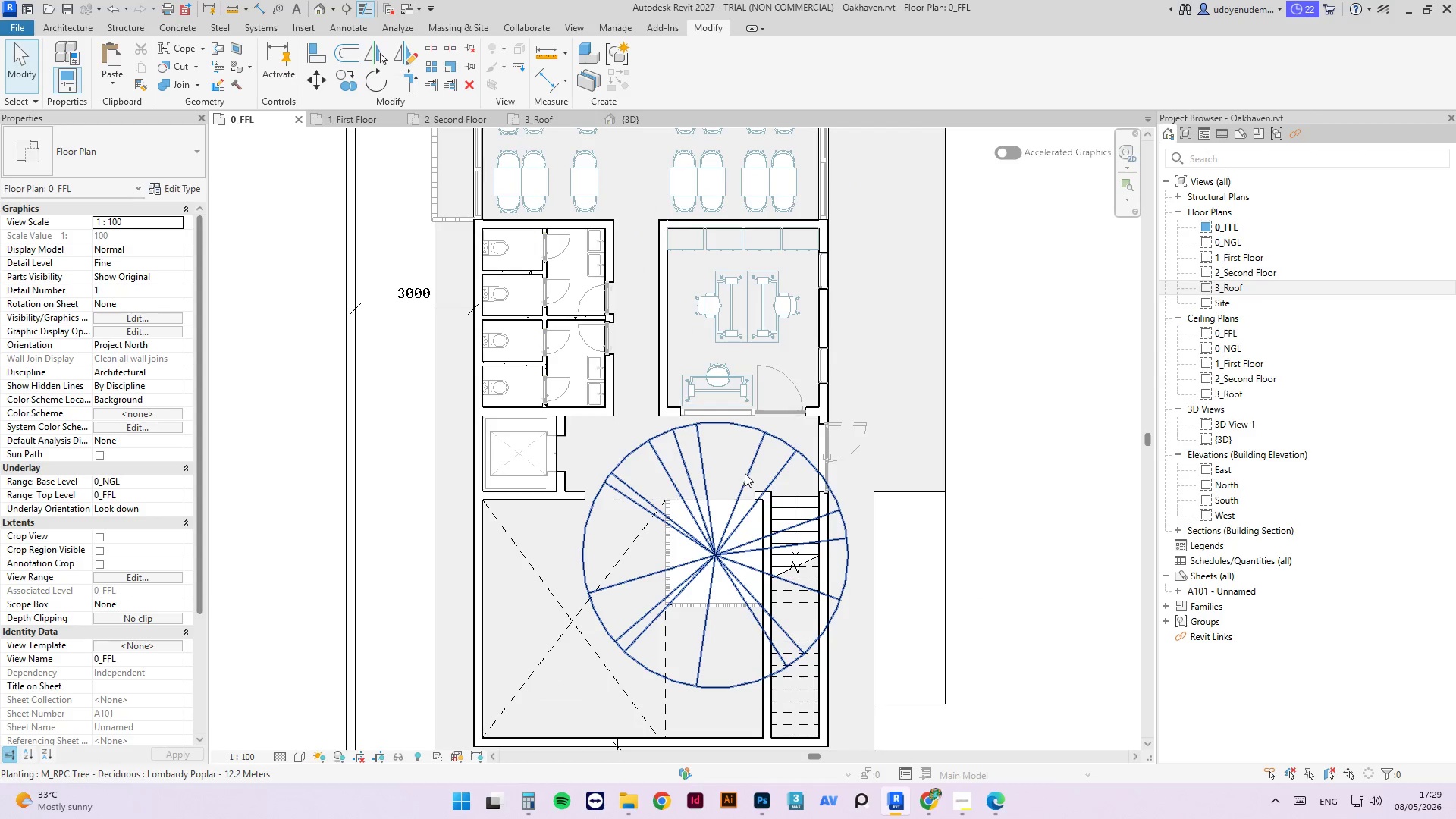 
left_click([744, 476])
 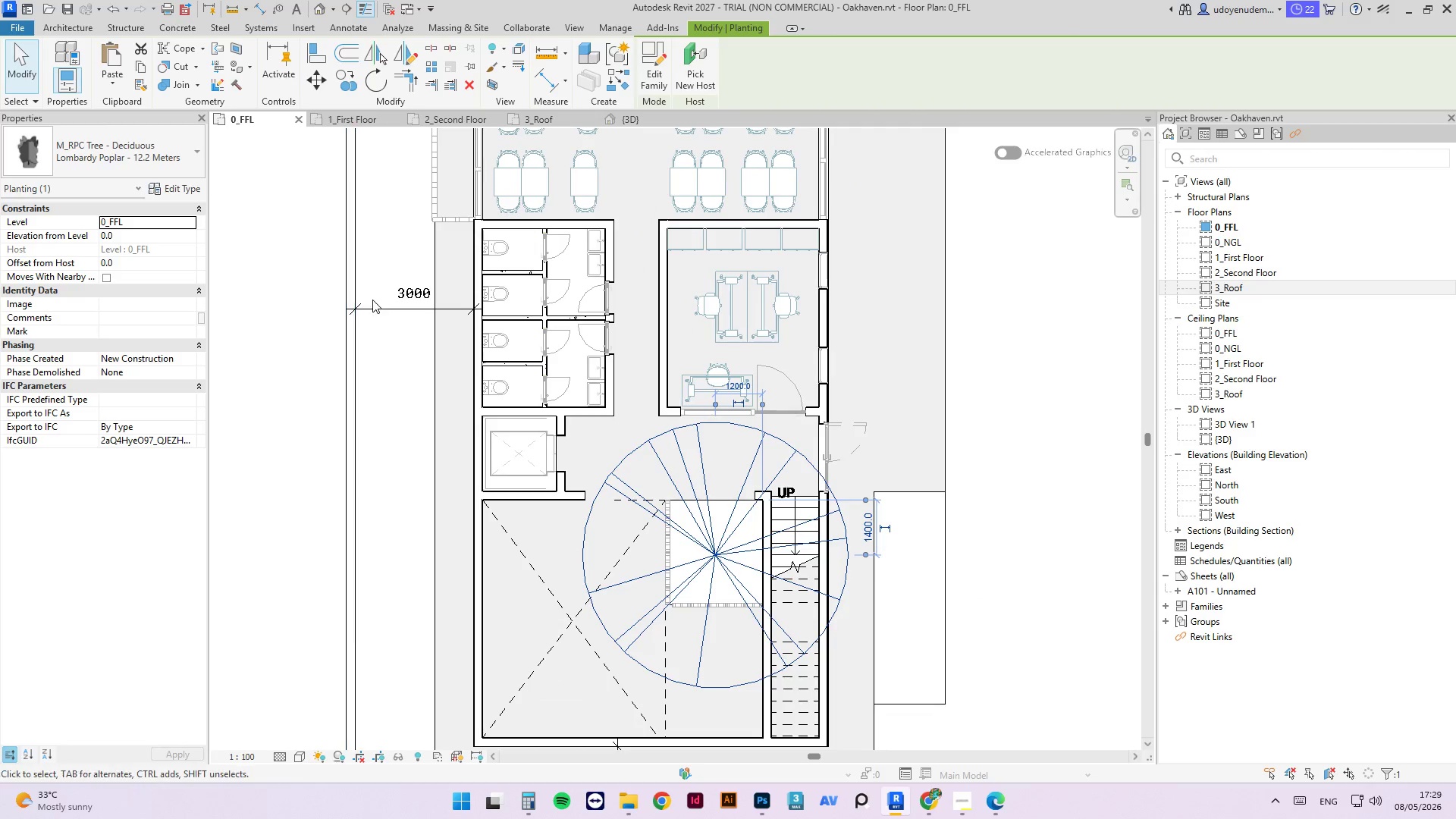 
key(Delete)
 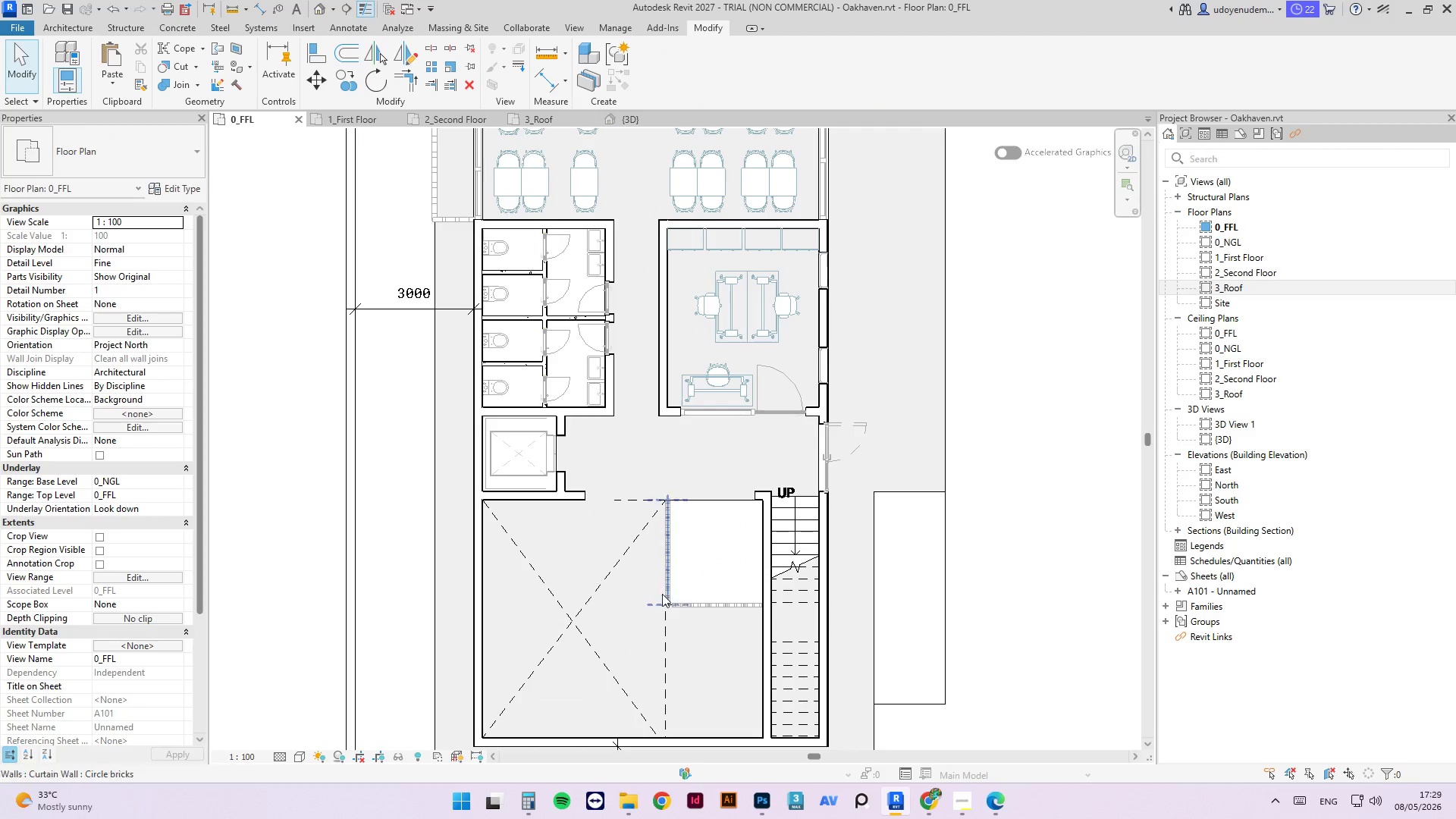 
scroll: coordinate [778, 445], scroll_direction: up, amount: 5.0
 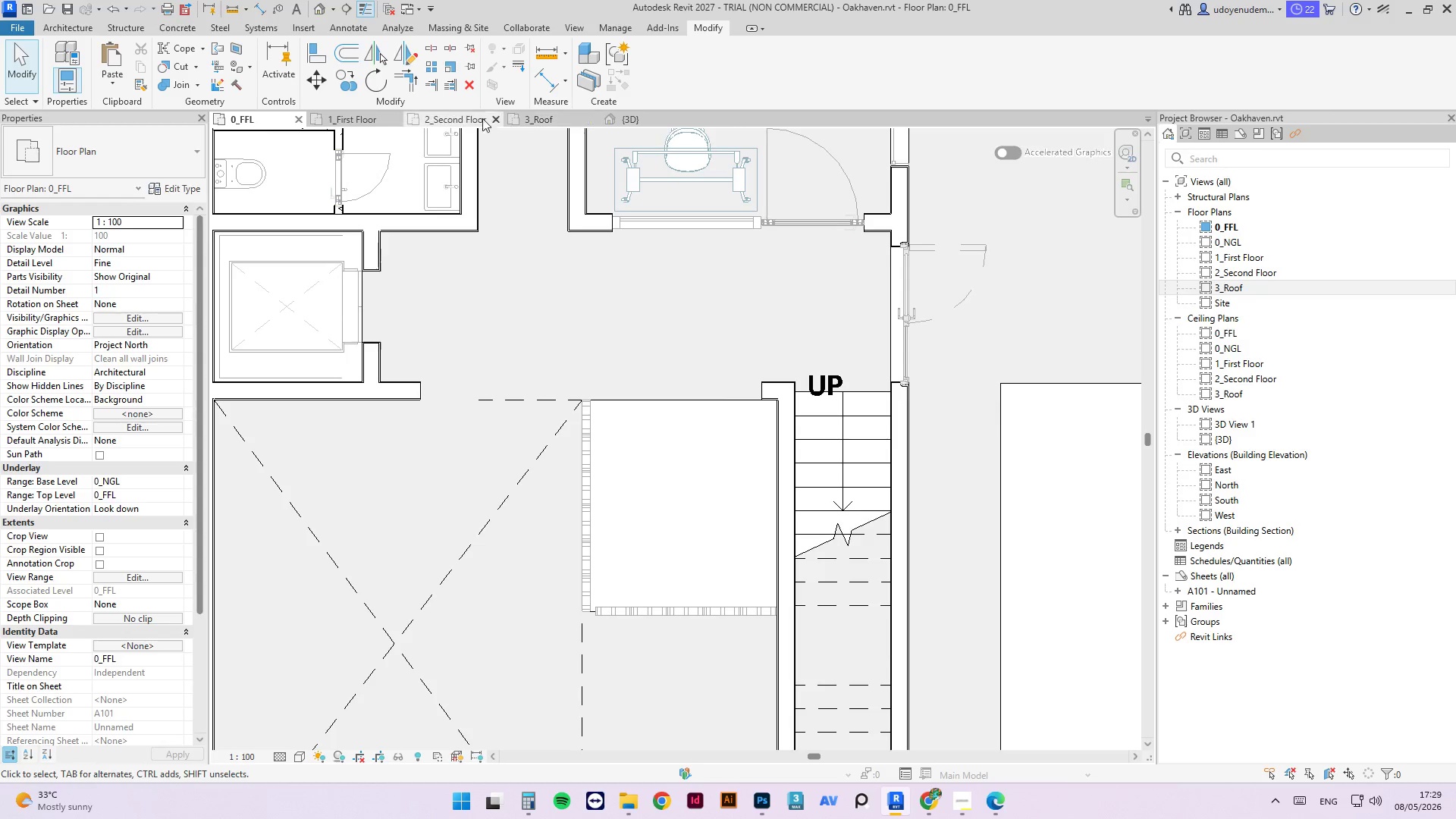 
scroll: coordinate [774, 361], scroll_direction: down, amount: 8.0
 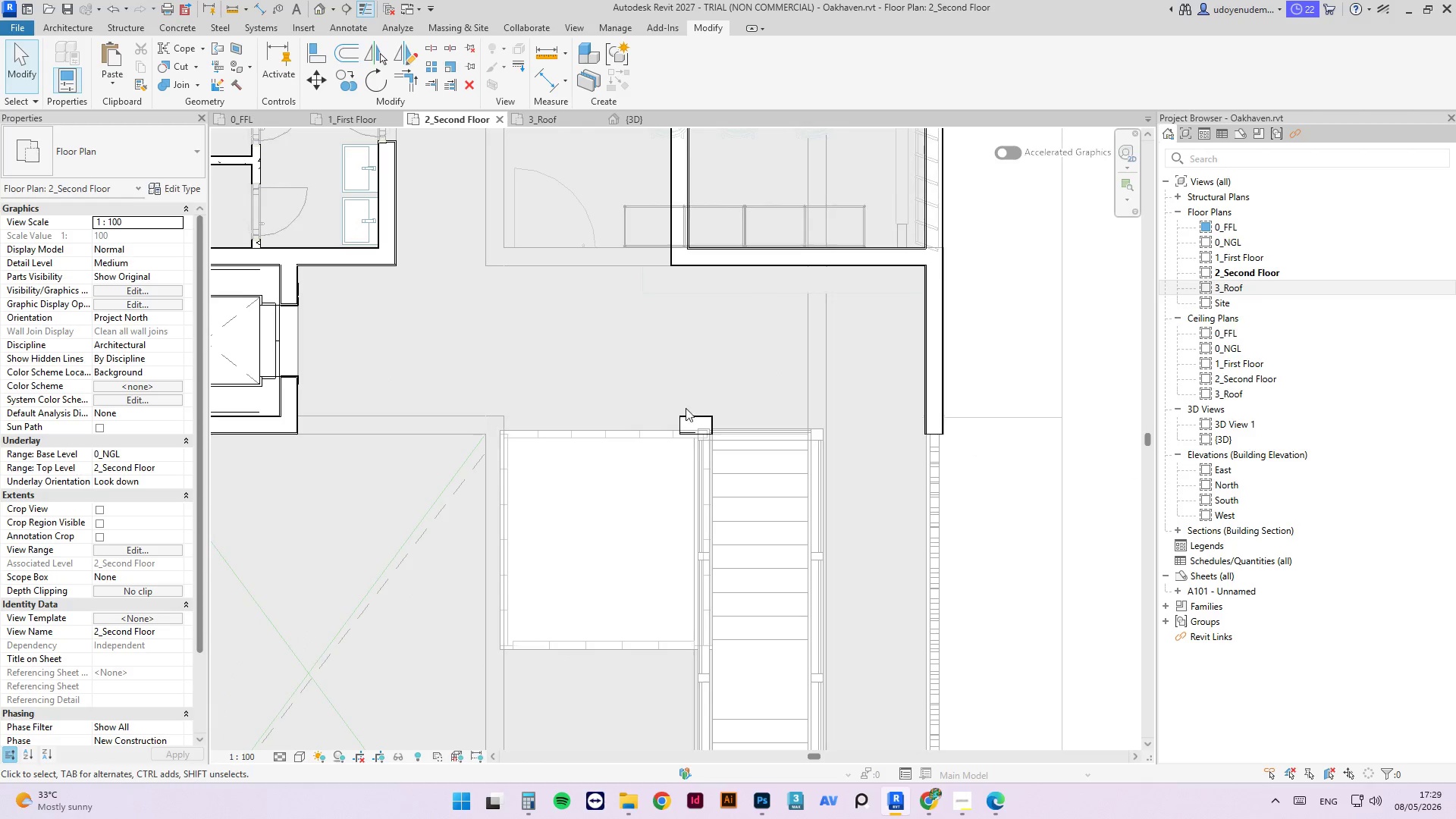 
scroll: coordinate [674, 432], scroll_direction: up, amount: 5.0
 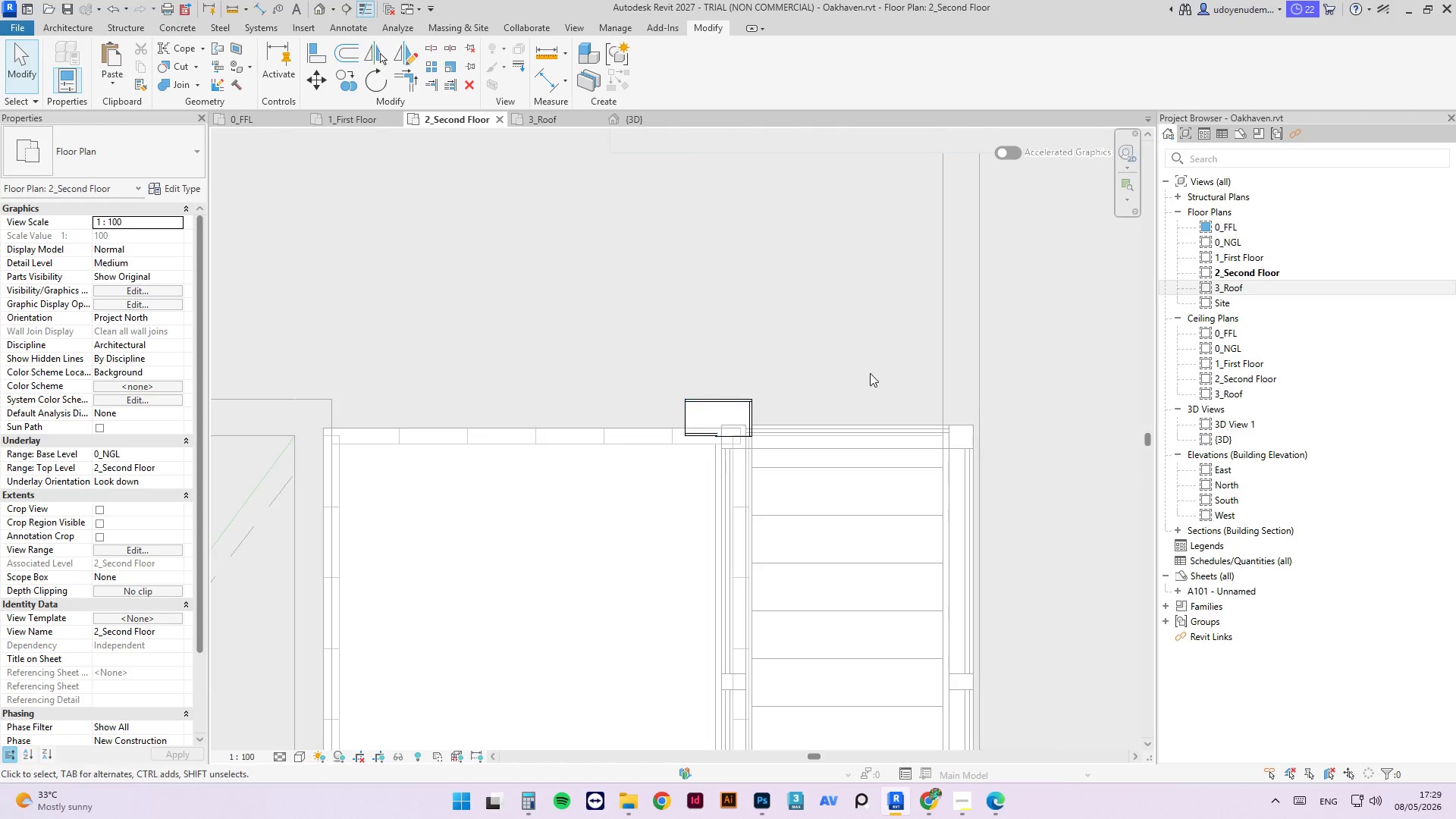 
scroll: coordinate [880, 368], scroll_direction: down, amount: 4.0
 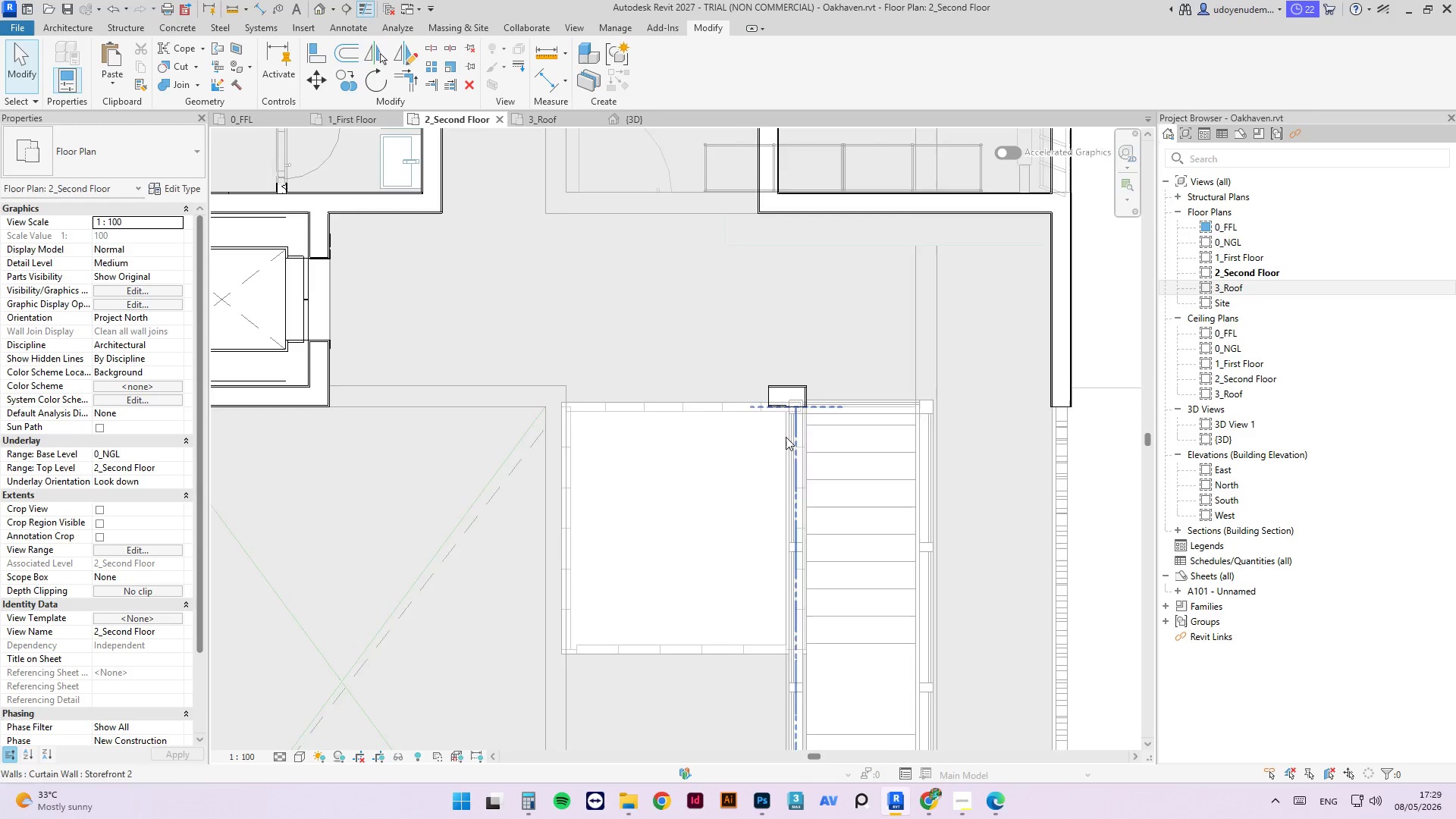 
scroll: coordinate [784, 419], scroll_direction: up, amount: 2.0
 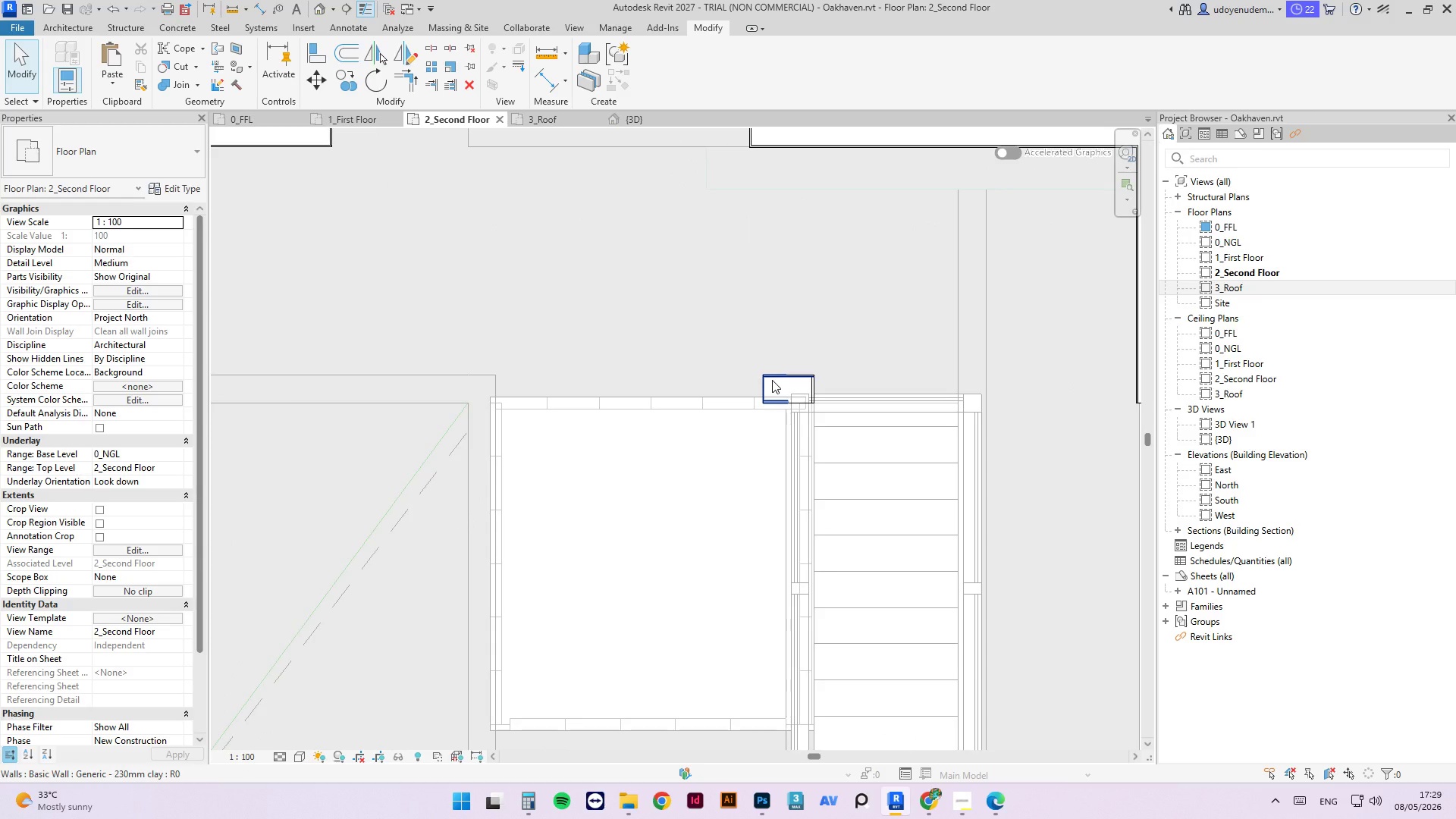 
left_click([772, 380])
 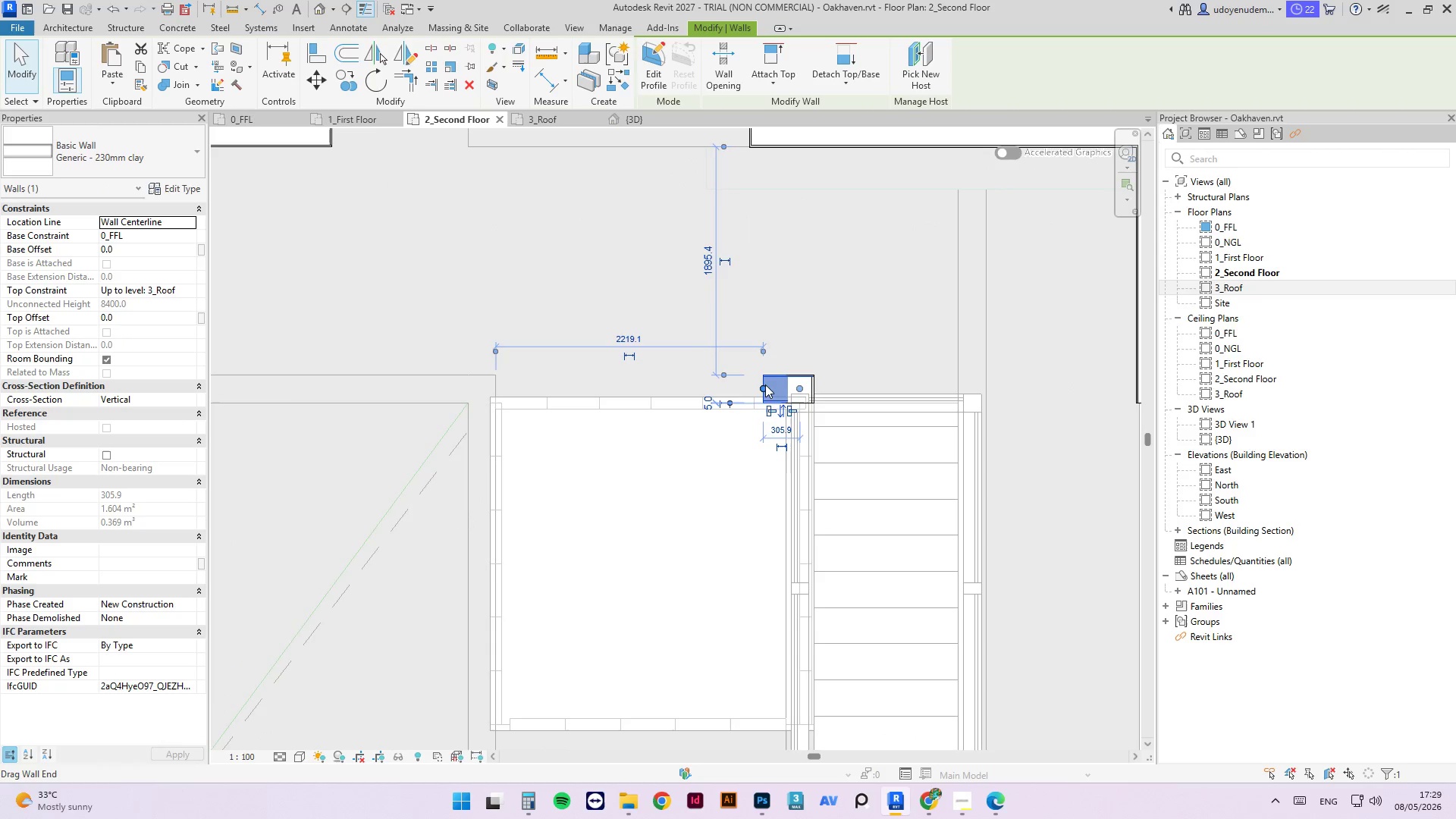 
key(Delete)
 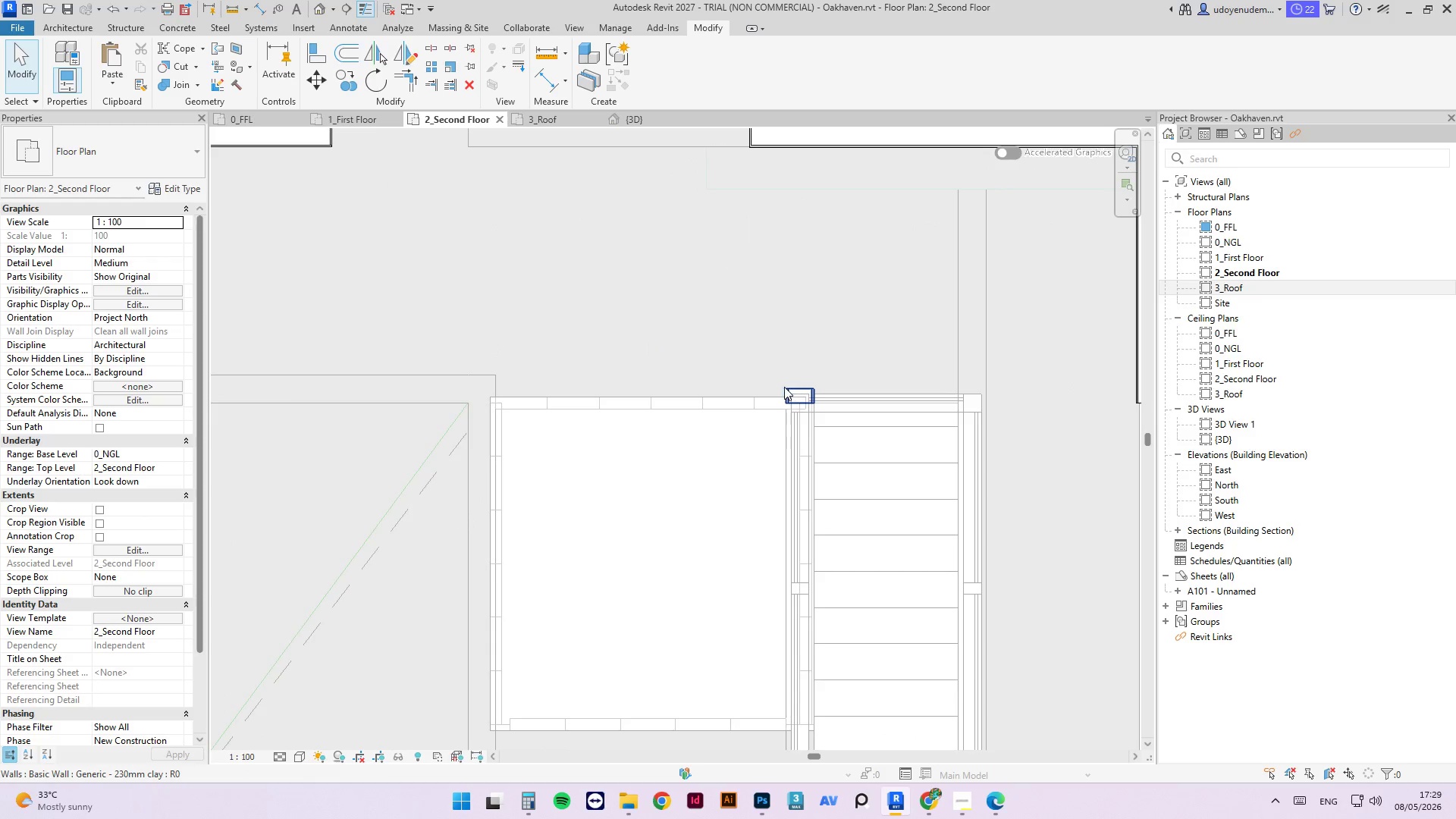 
left_click([784, 387])
 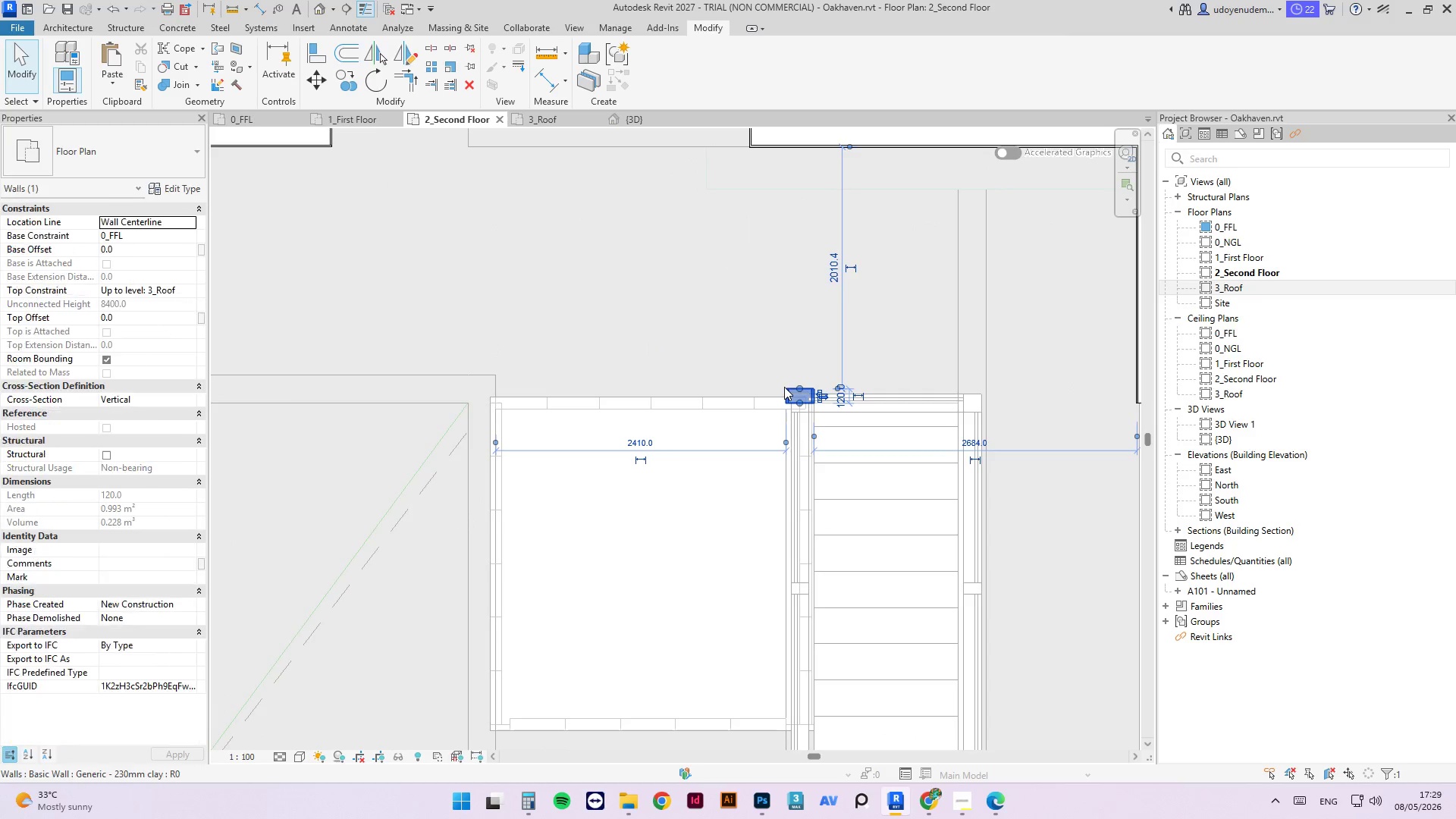 
key(Delete)
 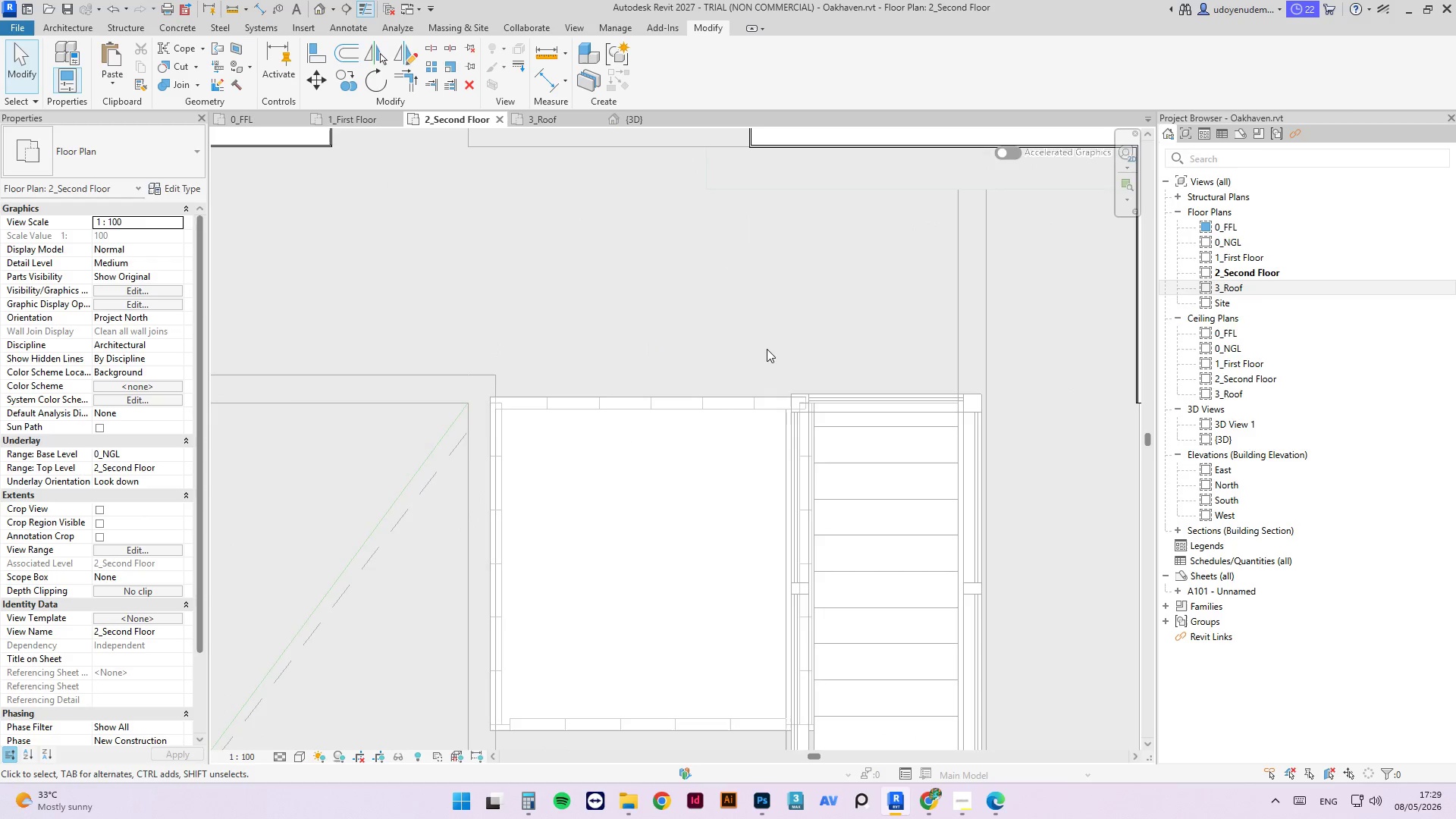 
scroll: coordinate [764, 350], scroll_direction: down, amount: 4.0
 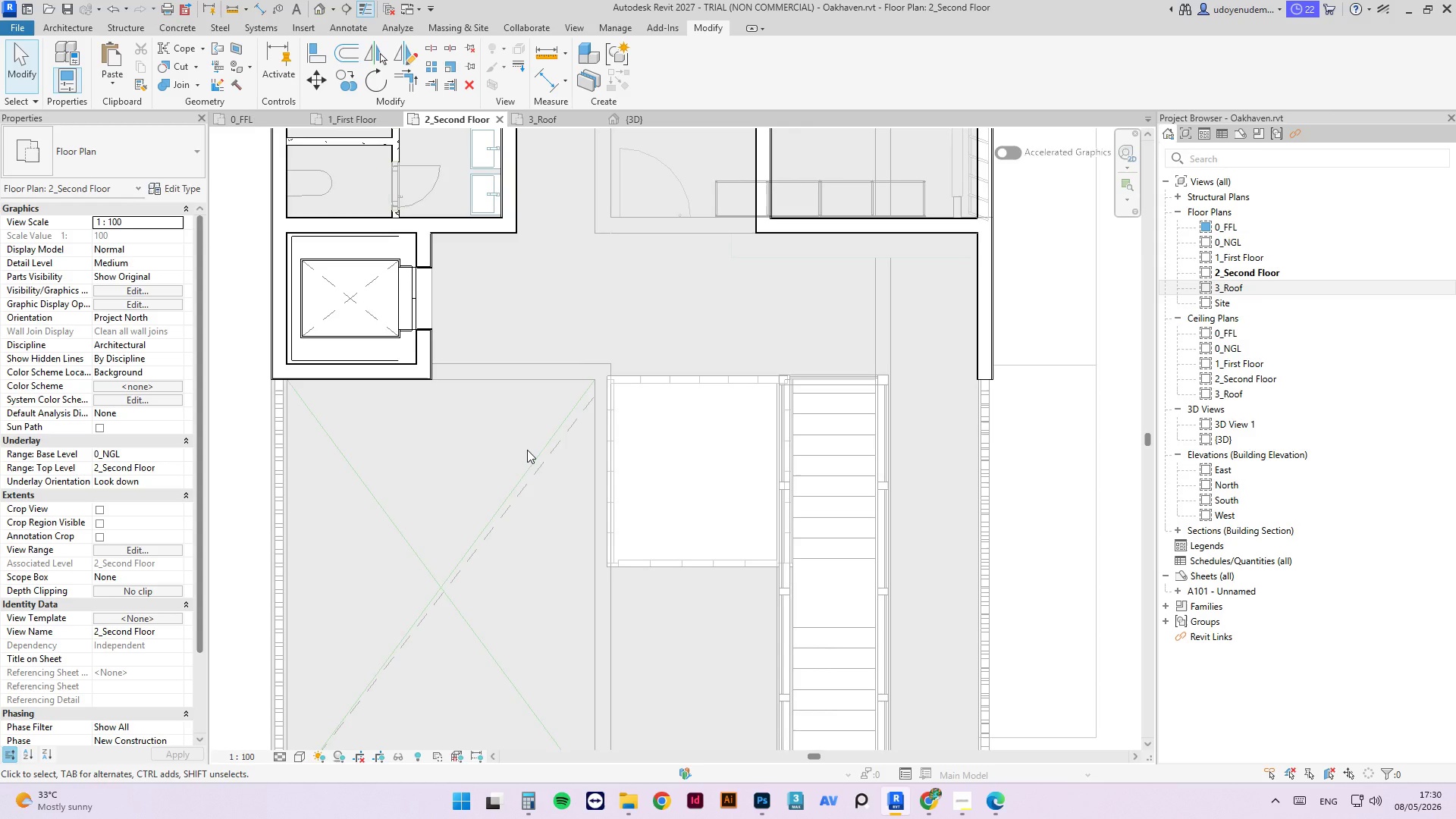 
wait(23.27)
 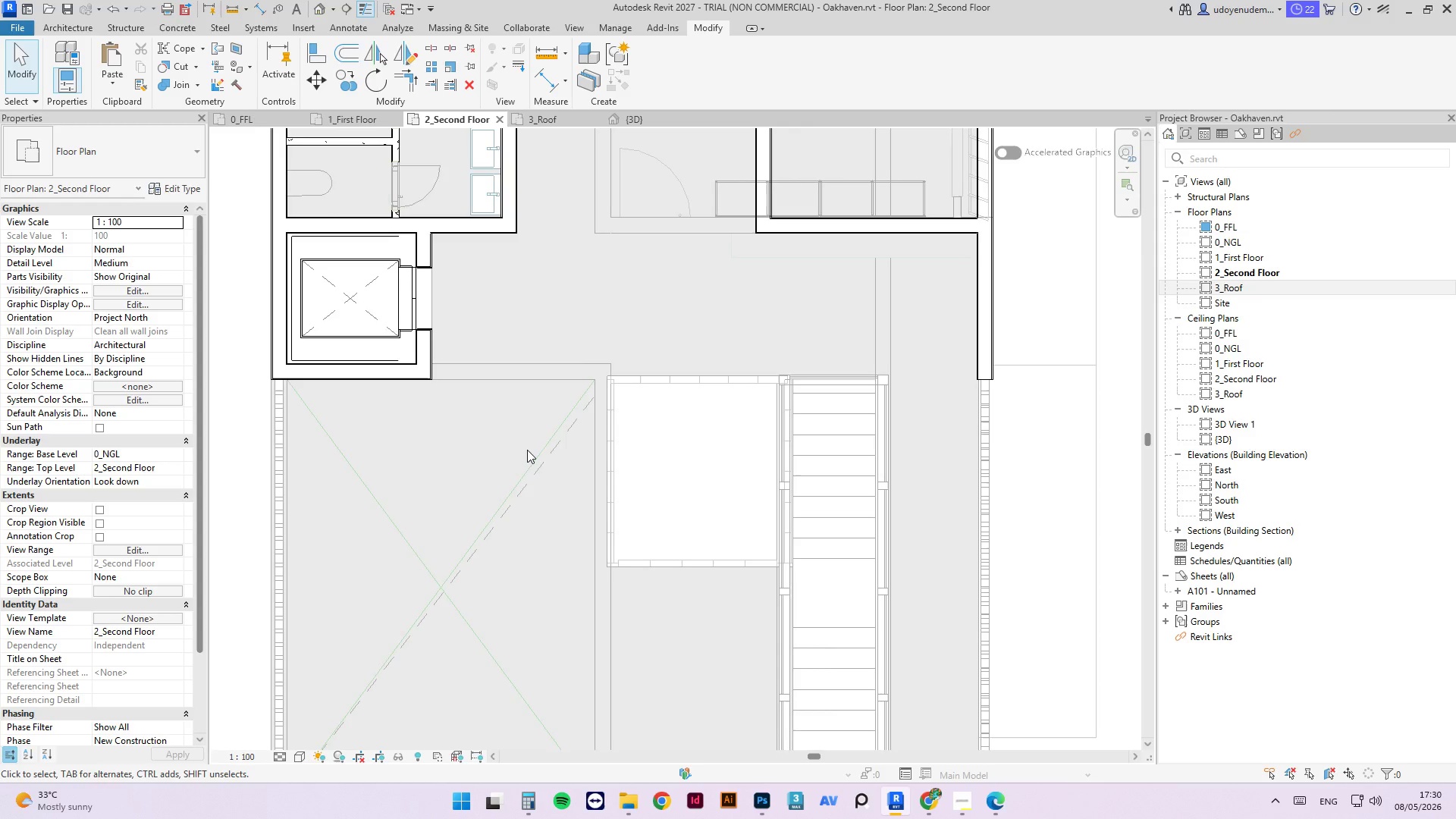 
left_click([87, 30])
 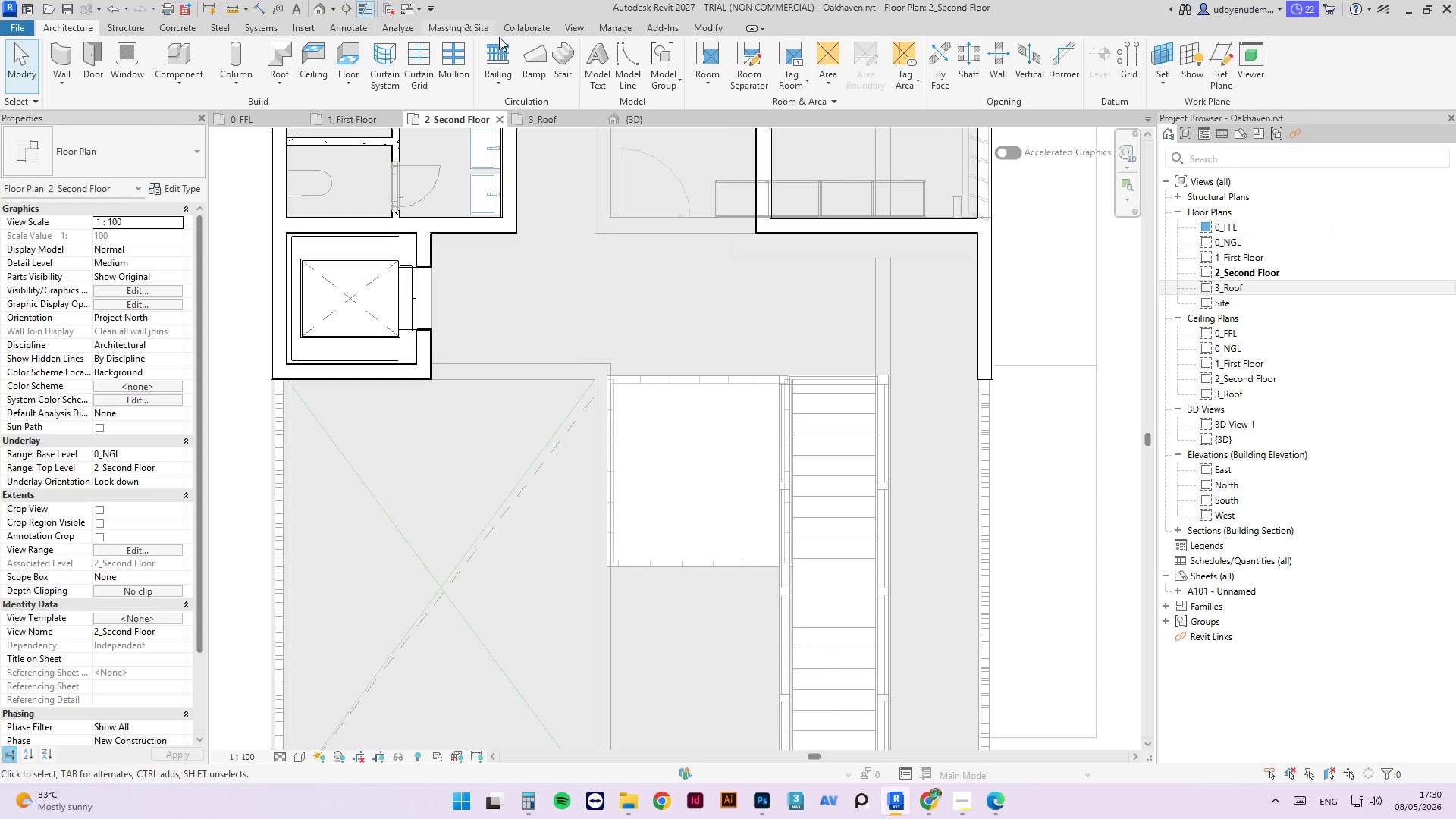 
left_click([511, 42])
 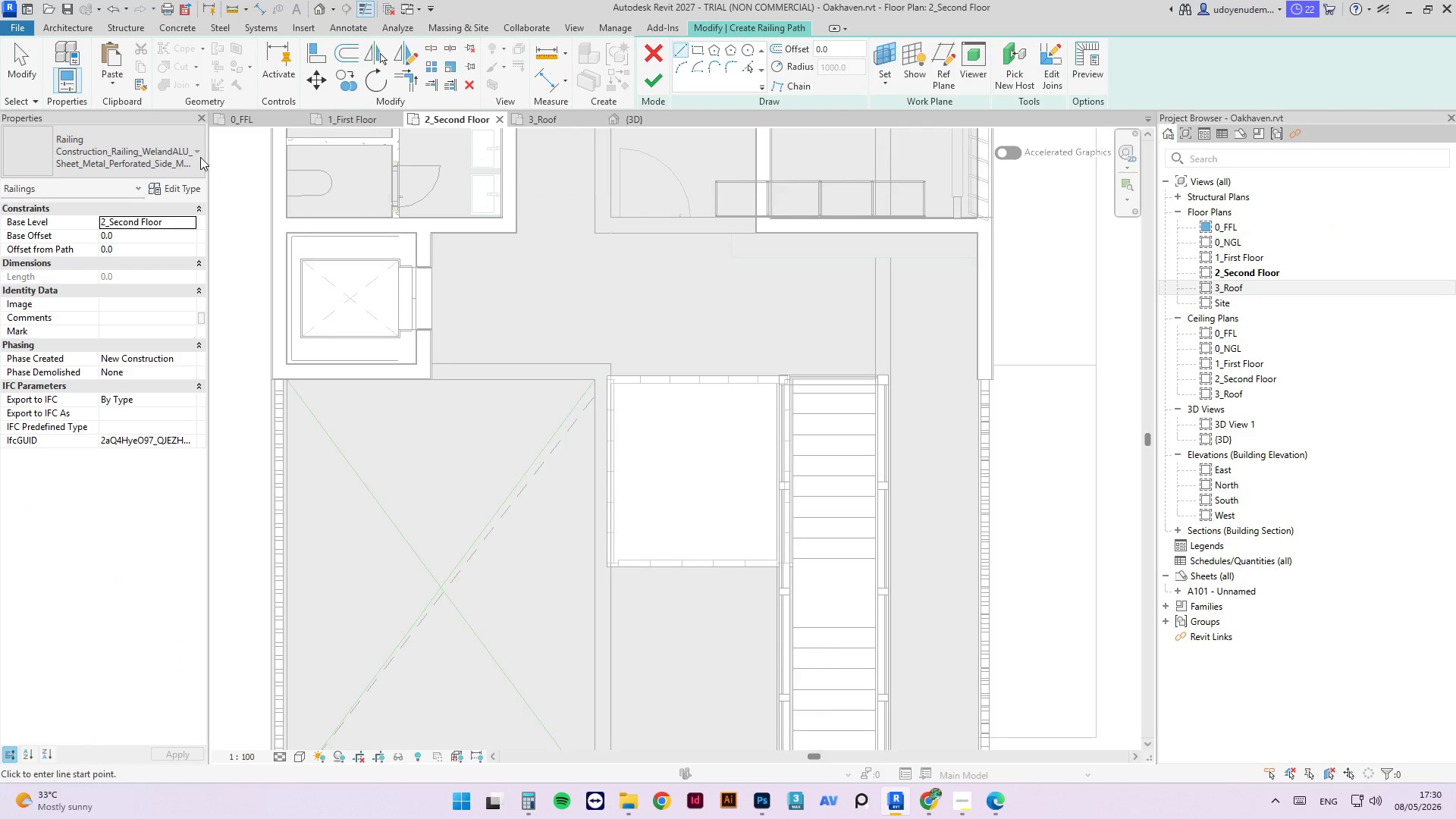 
wait(5.09)
 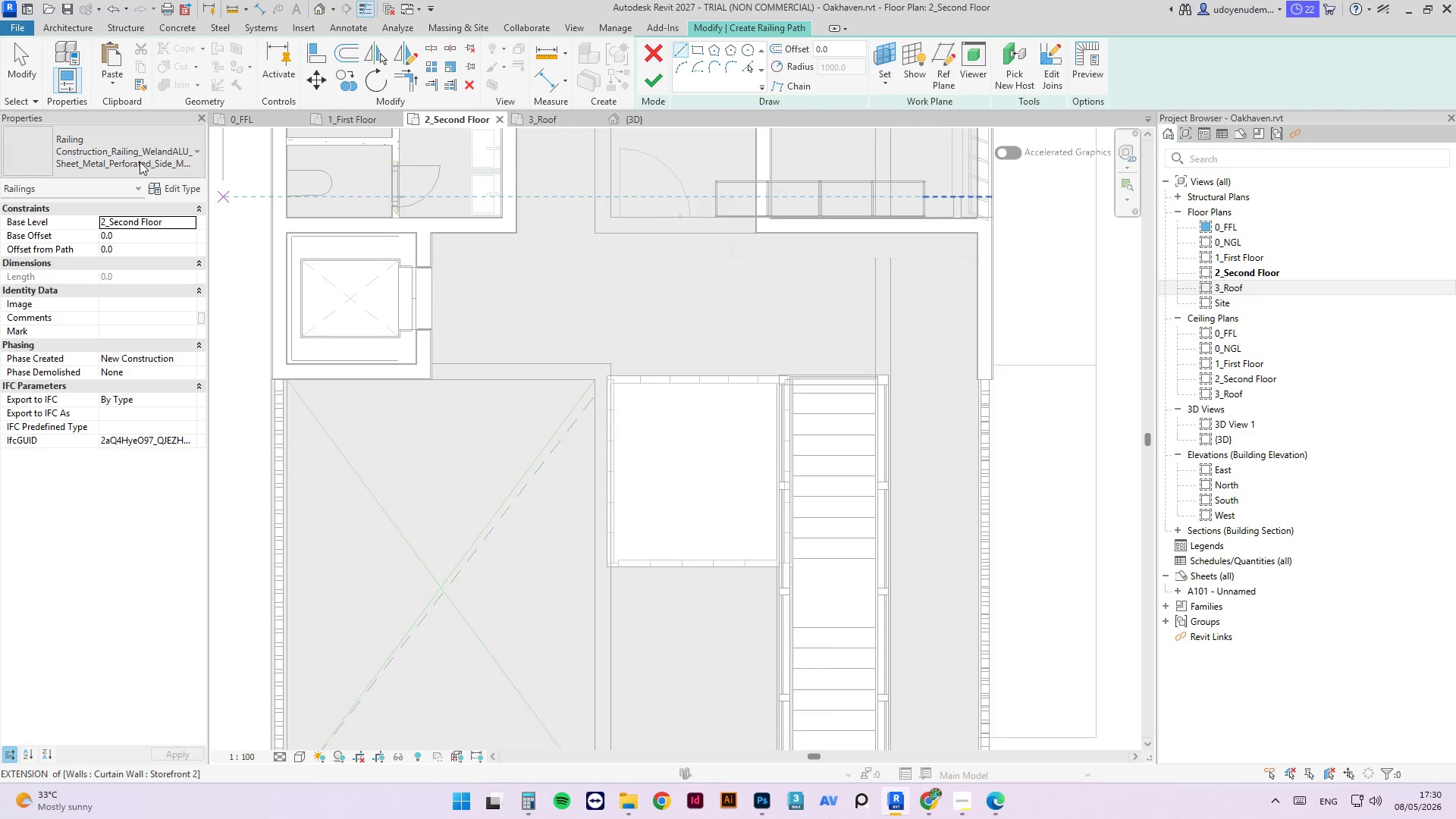 
scroll: coordinate [782, 377], scroll_direction: up, amount: 6.0
 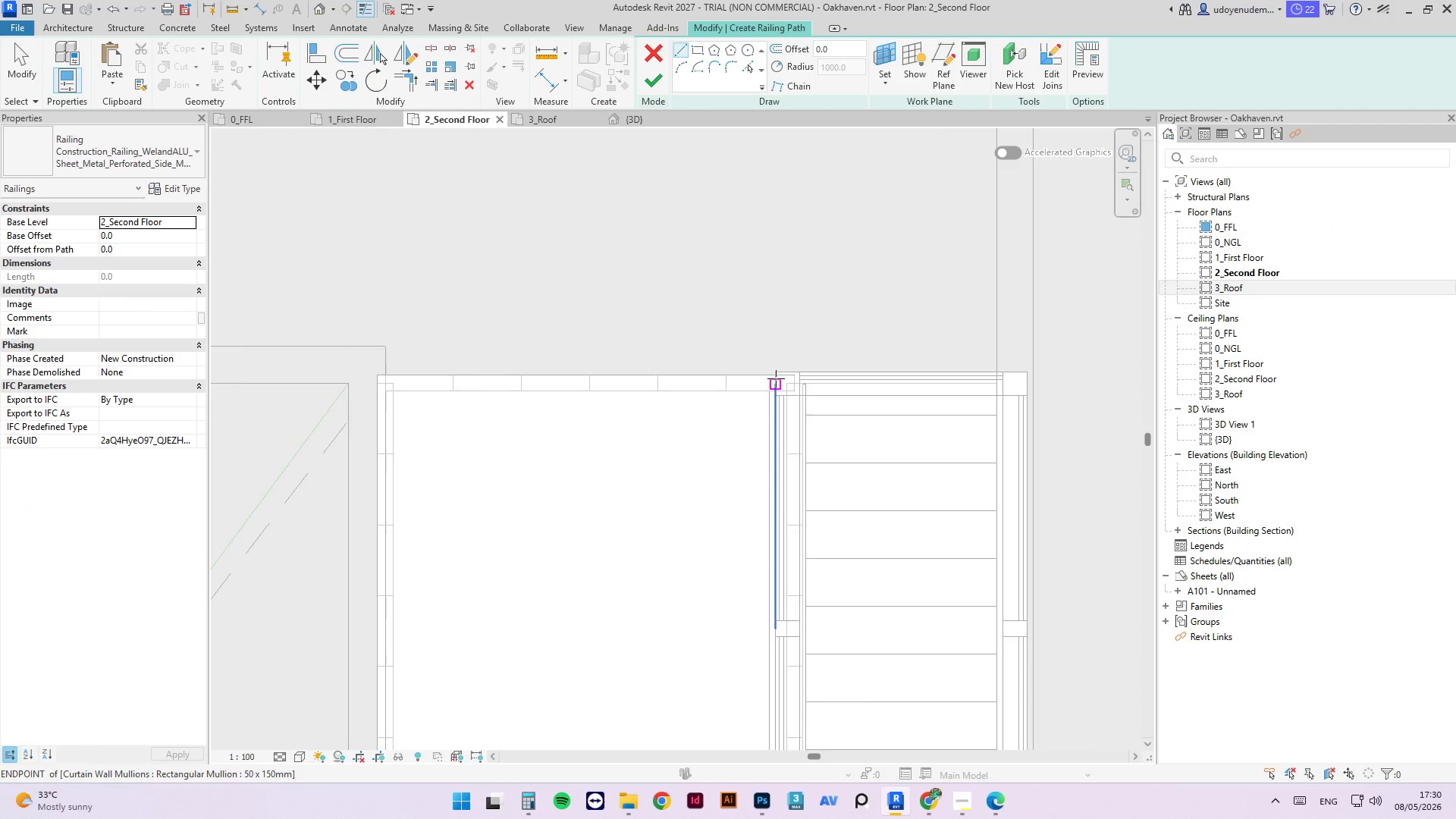 
left_click([777, 378])
 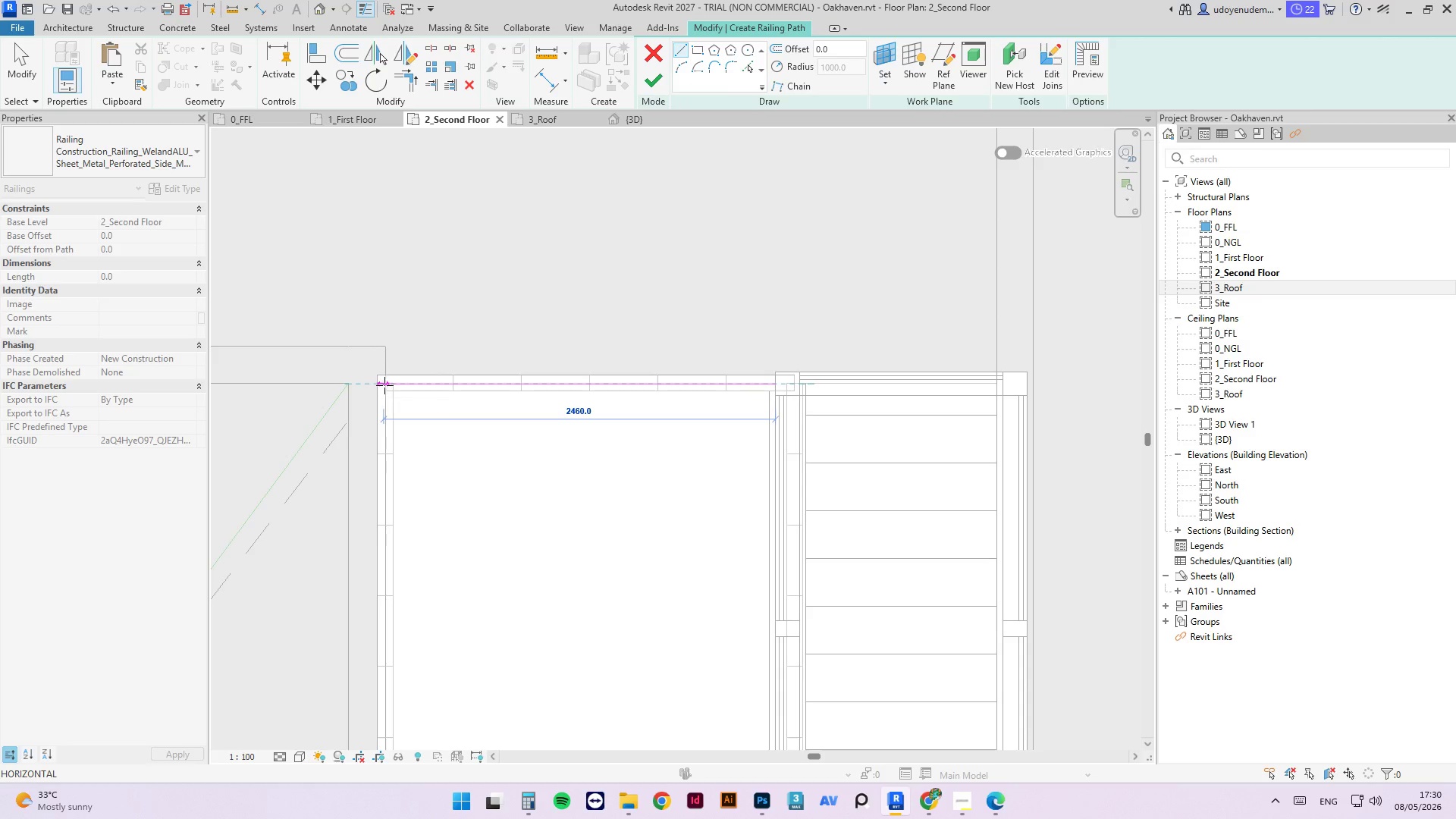 
left_click([385, 384])
 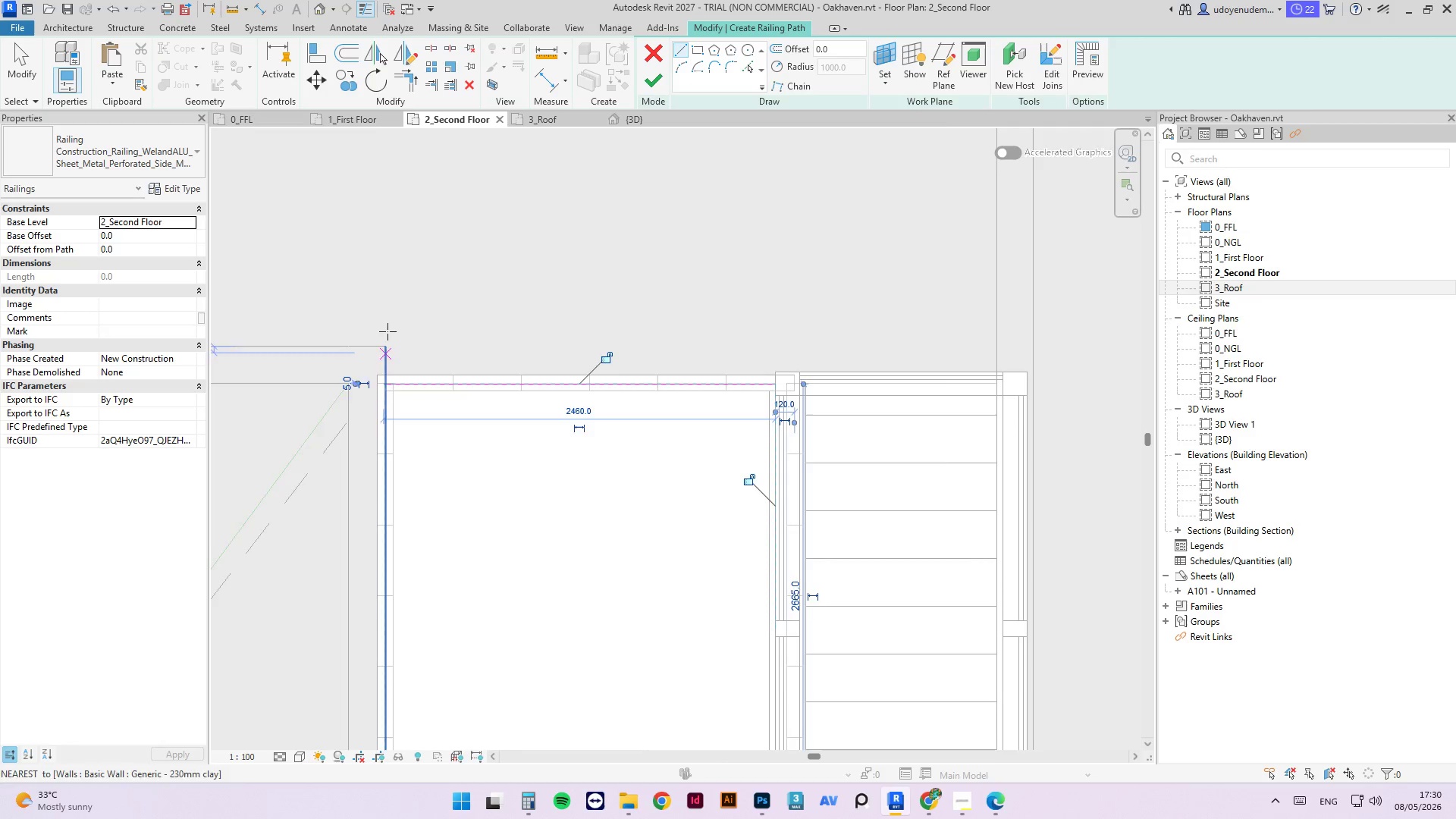 
scroll: coordinate [388, 325], scroll_direction: down, amount: 3.0
 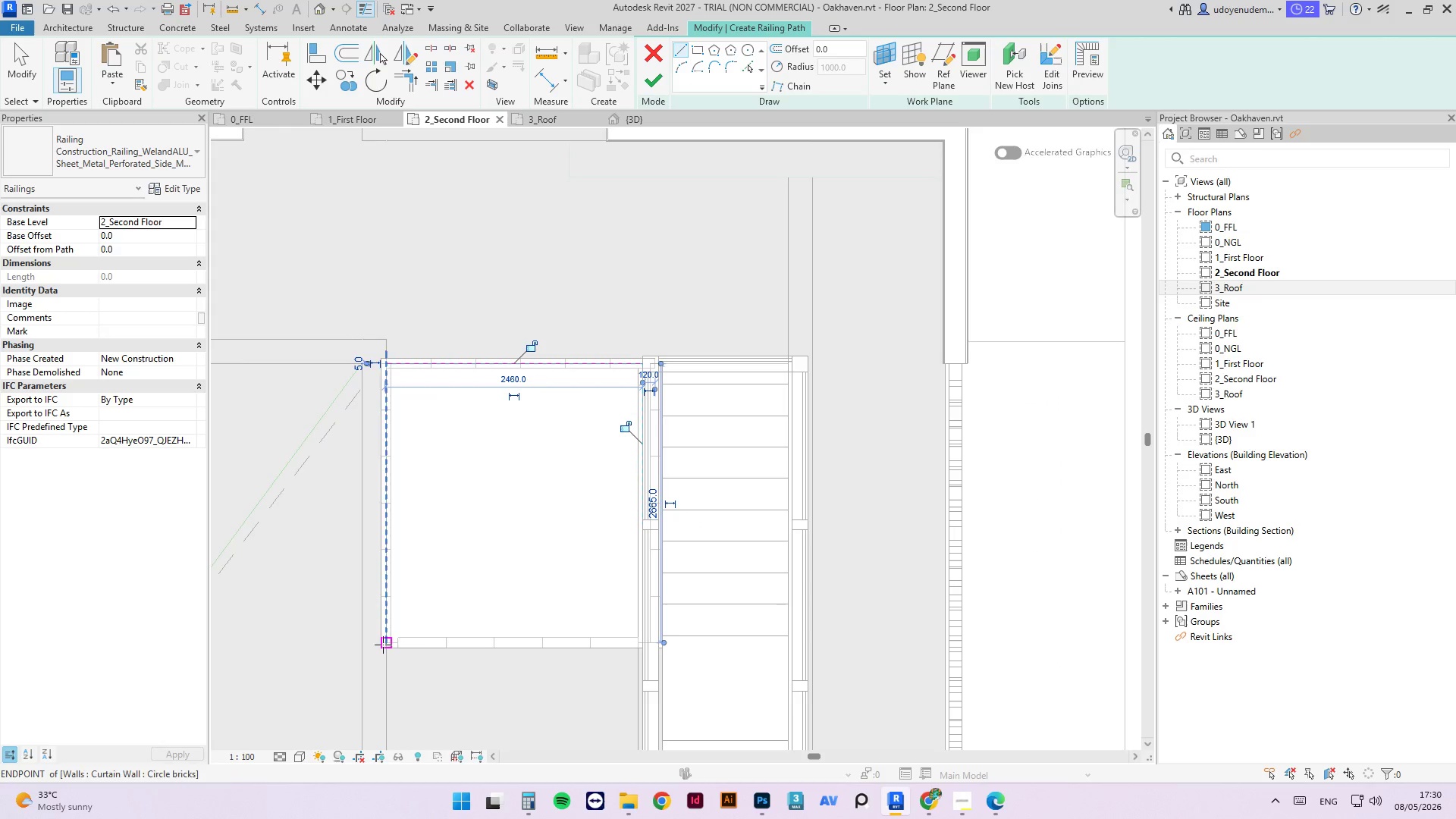 
left_click([386, 645])
 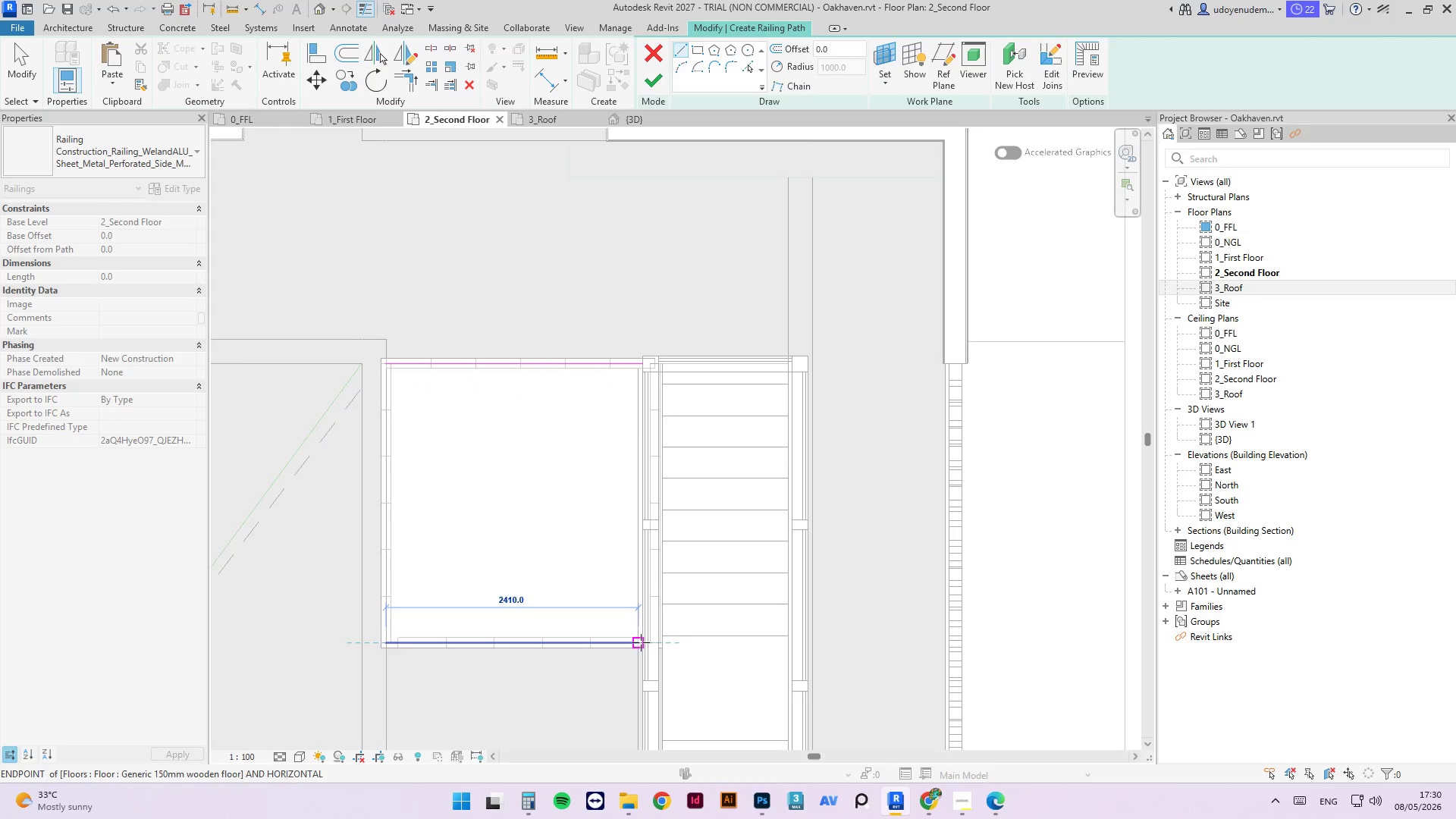 
left_click([642, 642])
 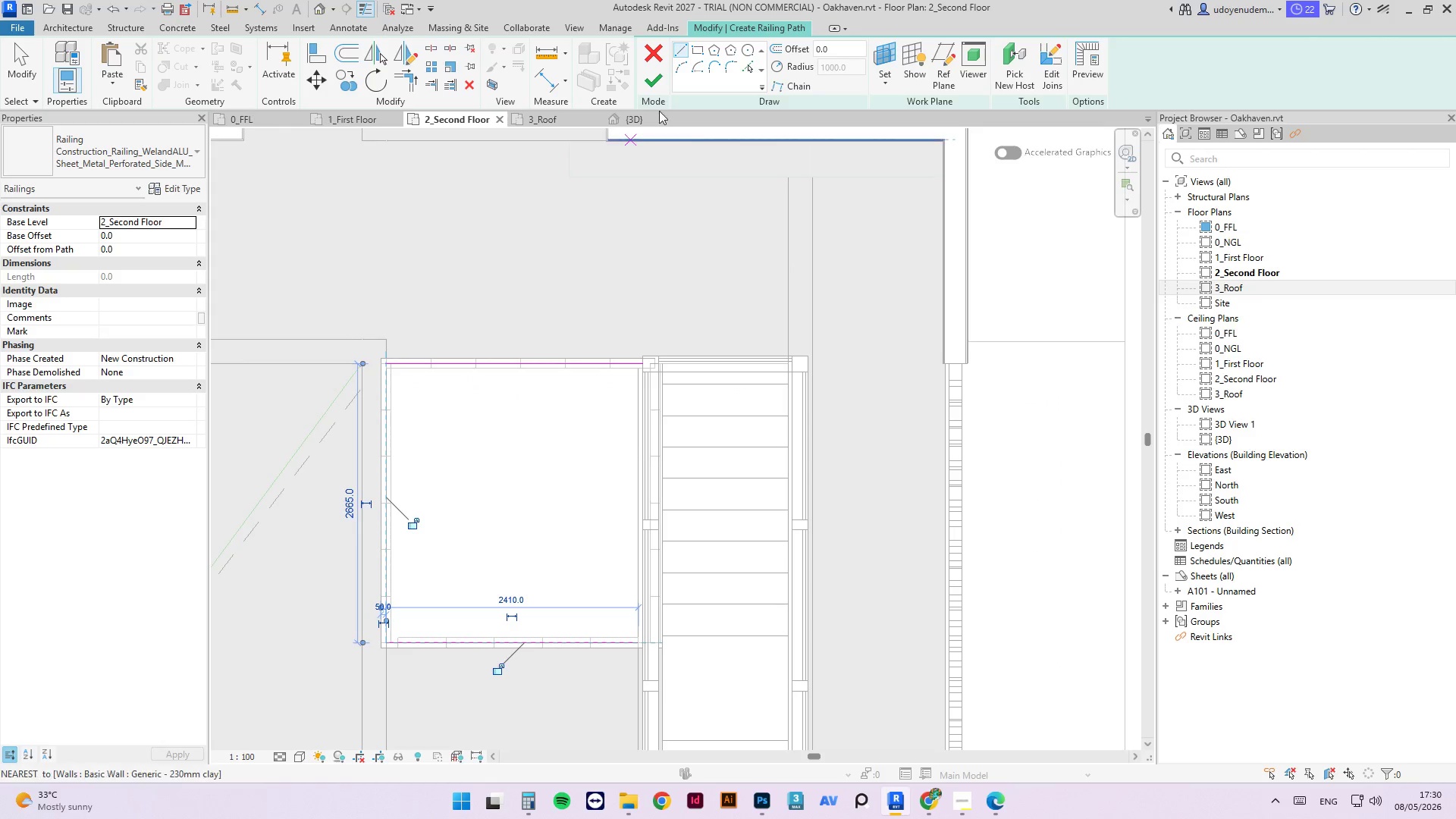 
left_click([651, 82])
 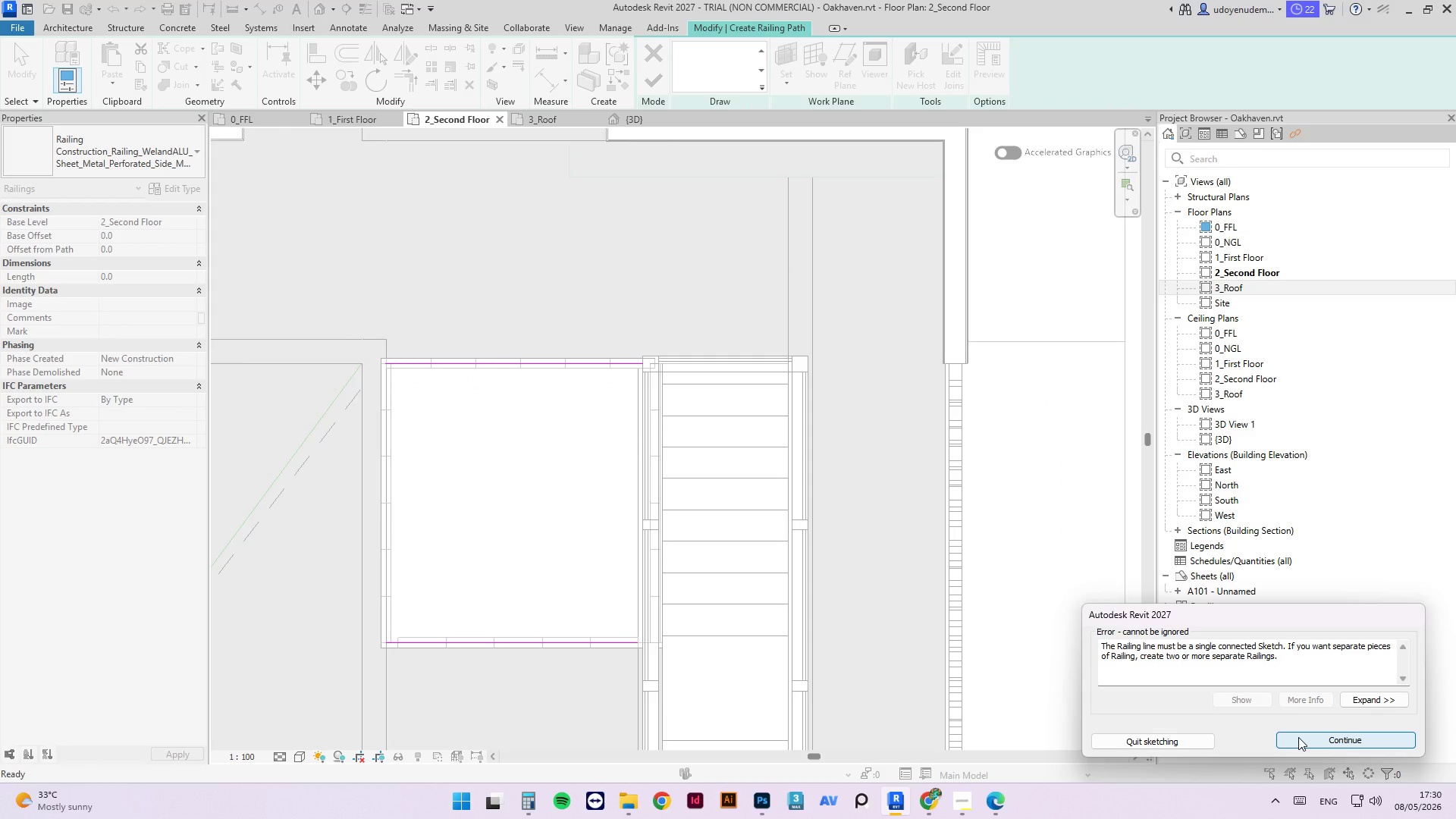 
left_click([1298, 737])
 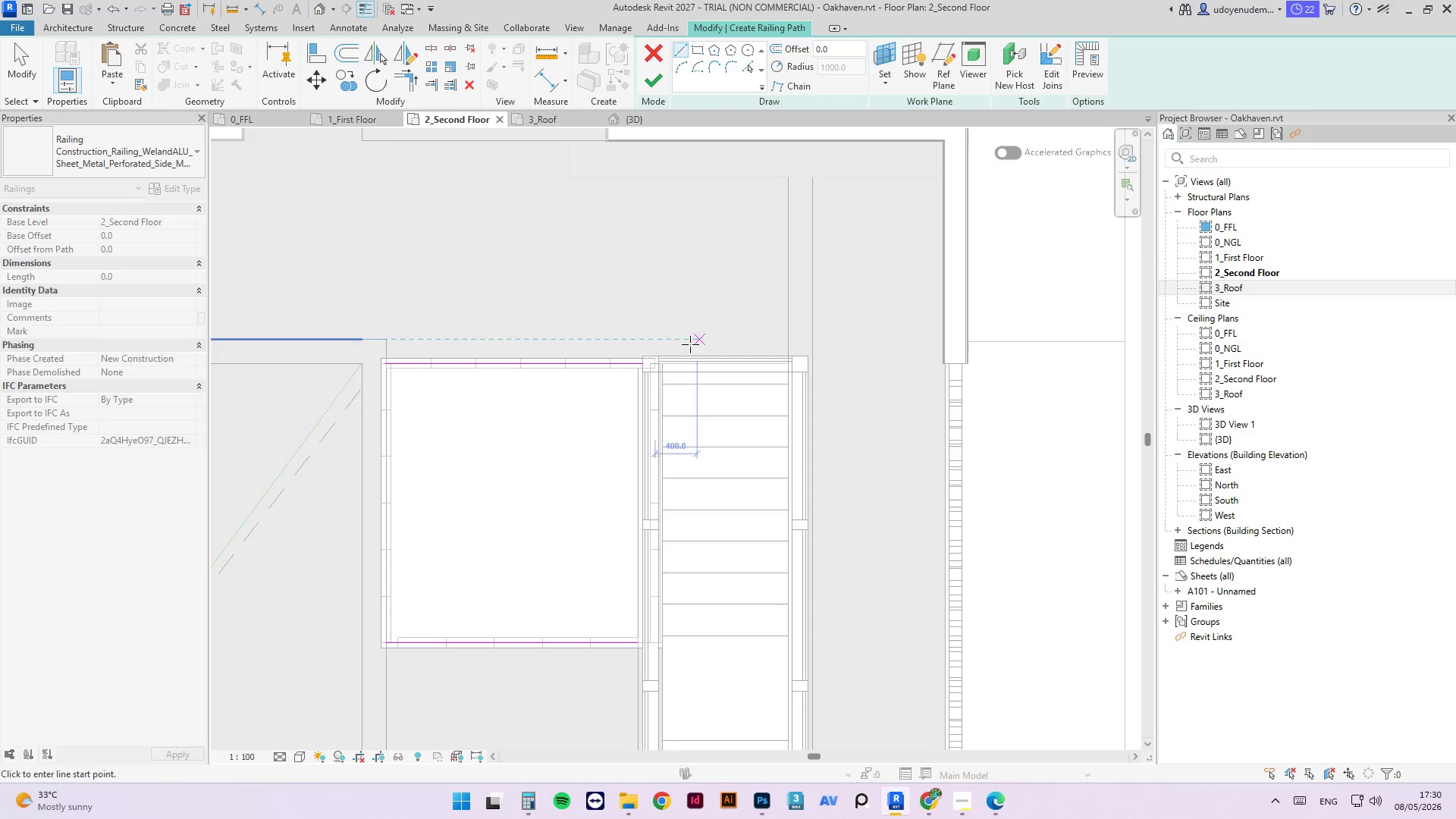 
scroll: coordinate [661, 365], scroll_direction: up, amount: 2.0
 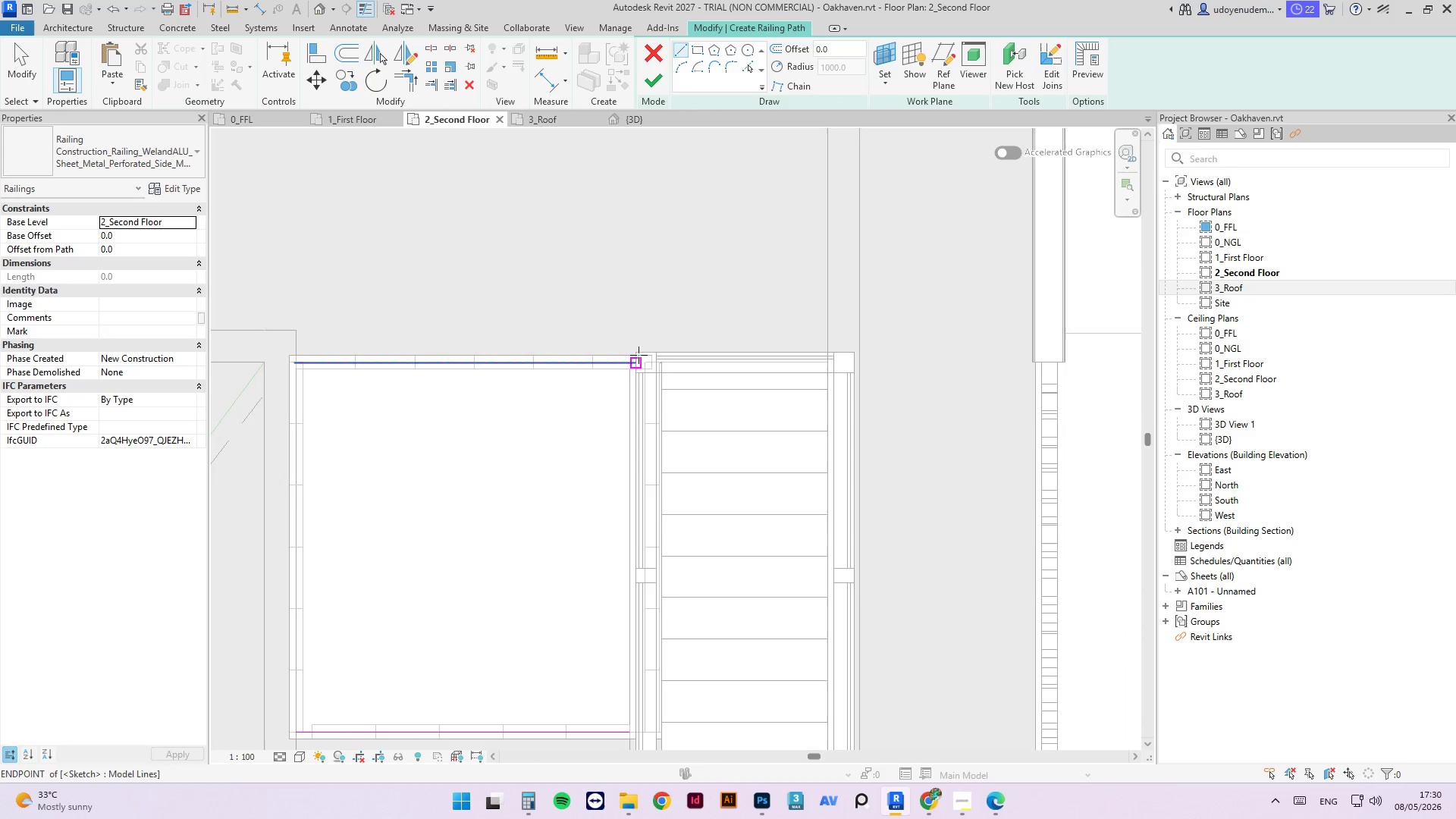 
scroll: coordinate [686, 237], scroll_direction: down, amount: 2.0
 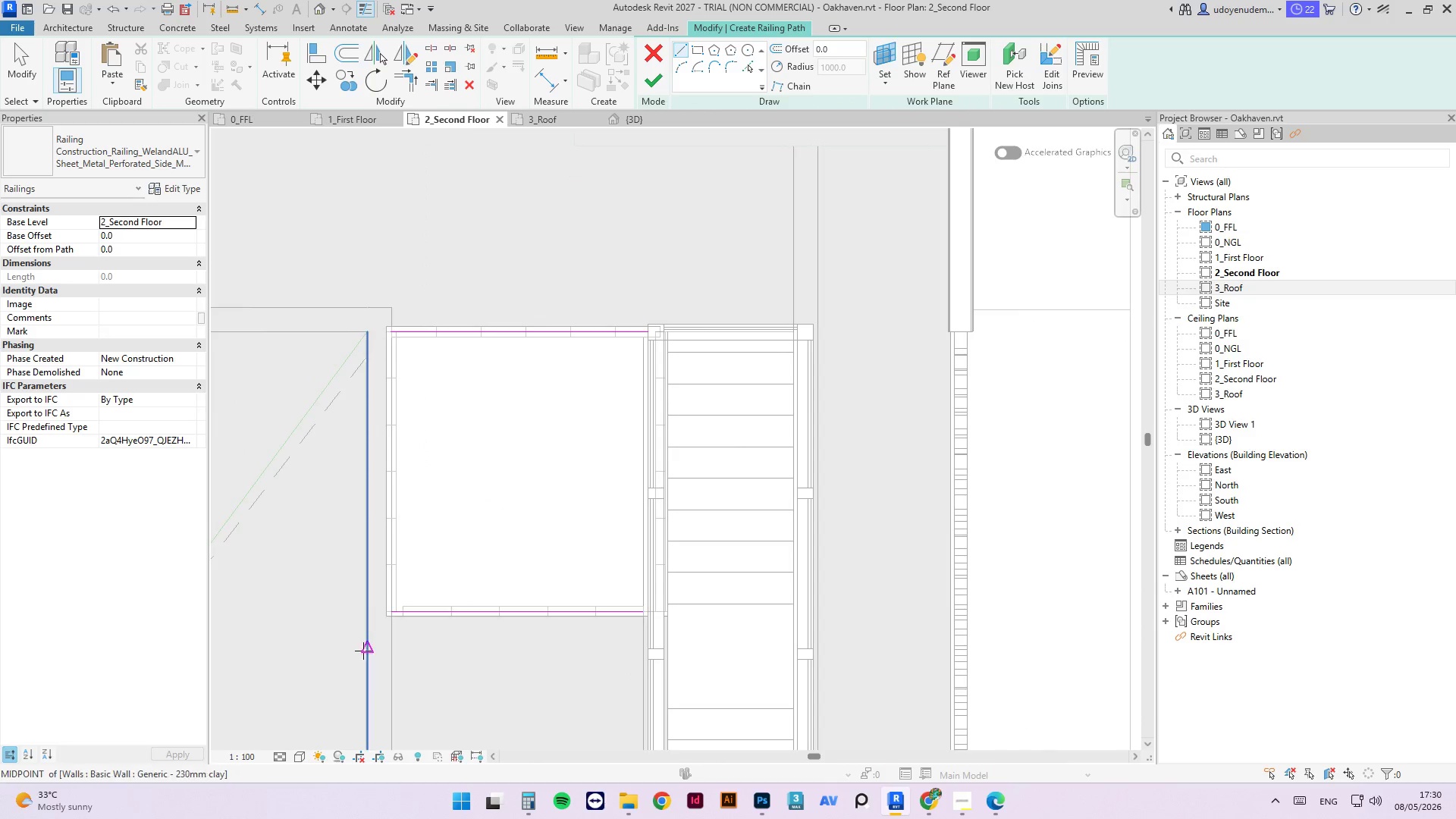 
scroll: coordinate [369, 627], scroll_direction: up, amount: 2.0
 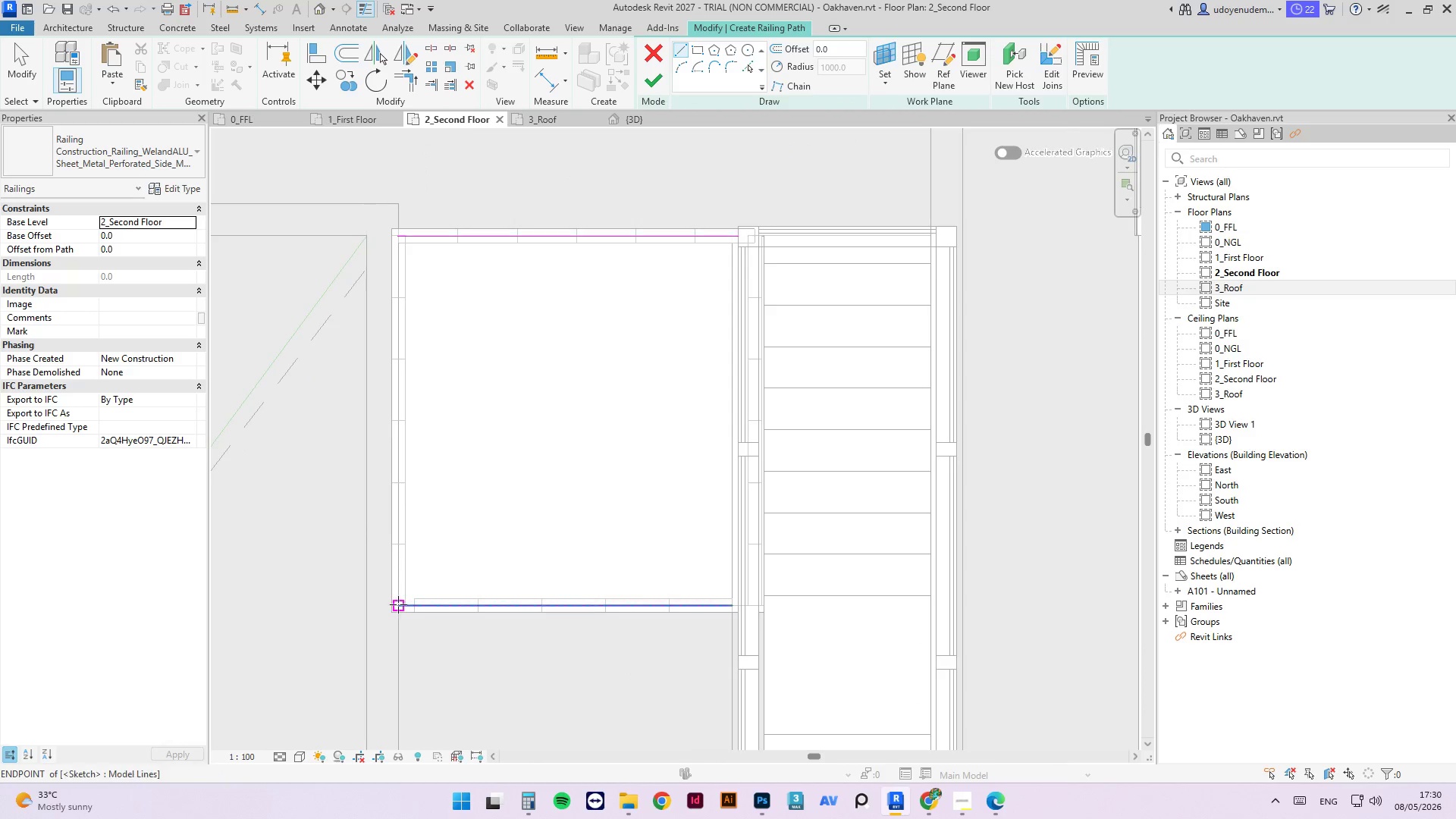 
left_click([398, 604])
 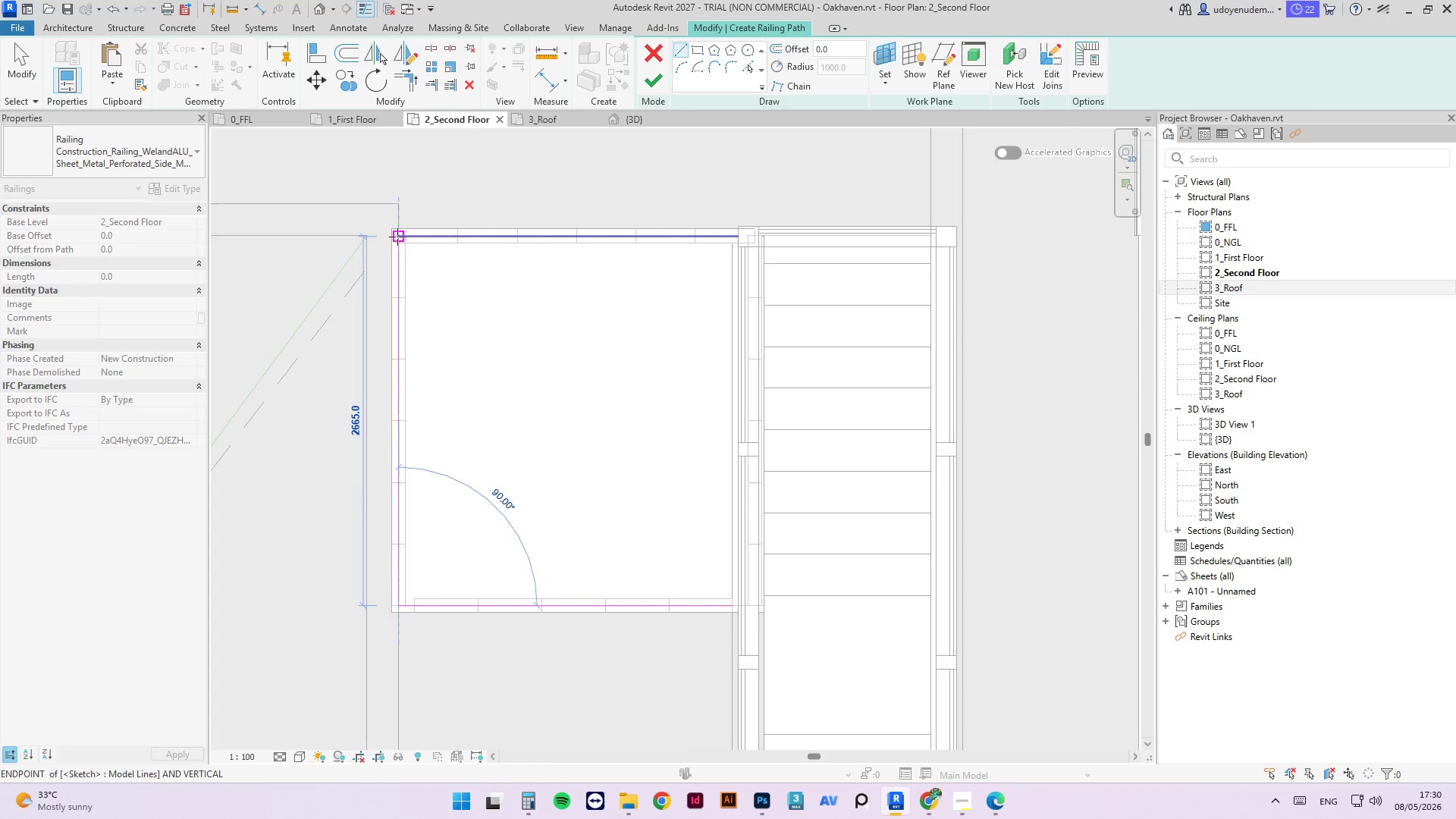 
left_click([395, 237])
 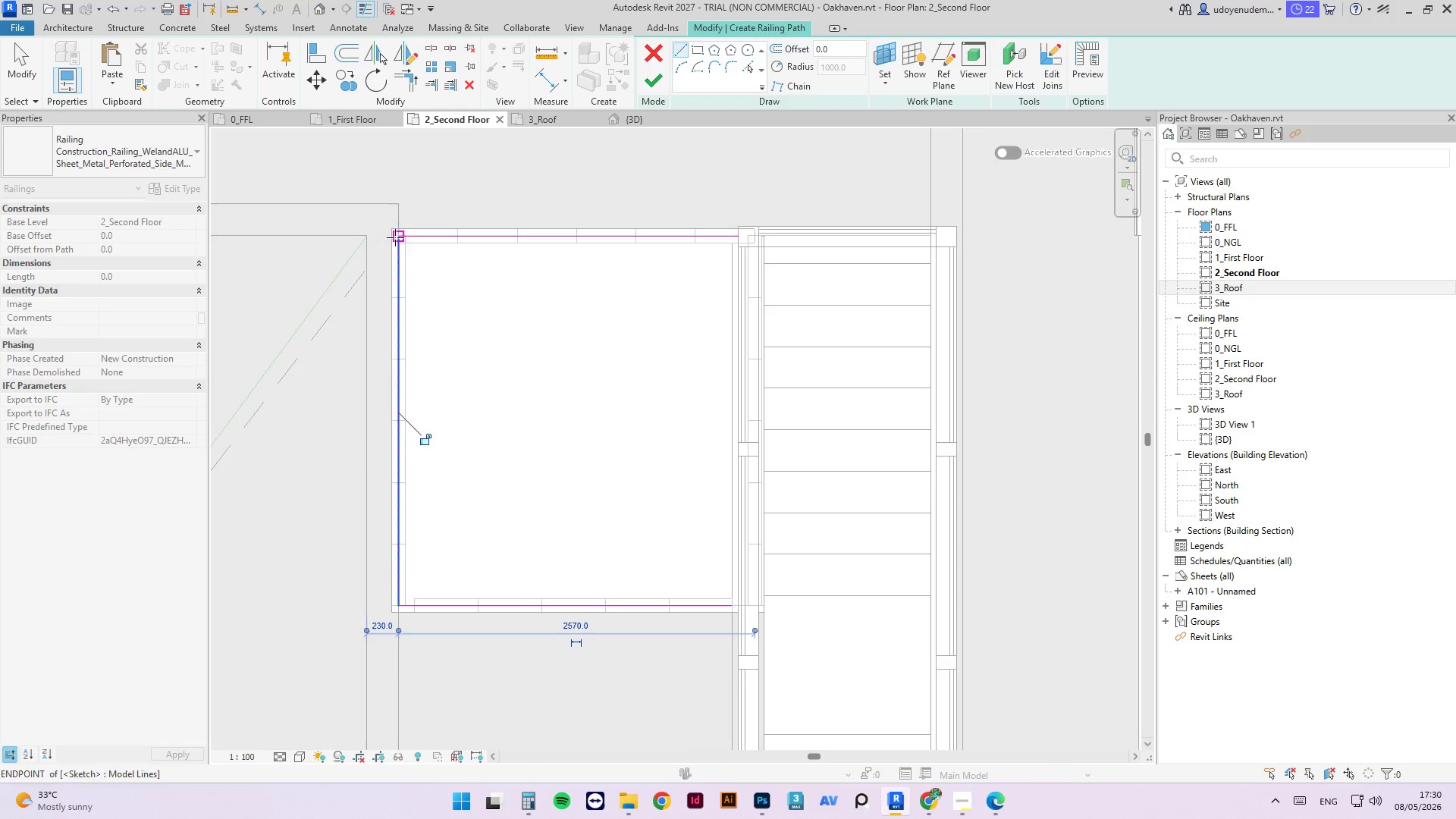 
key(Escape)
 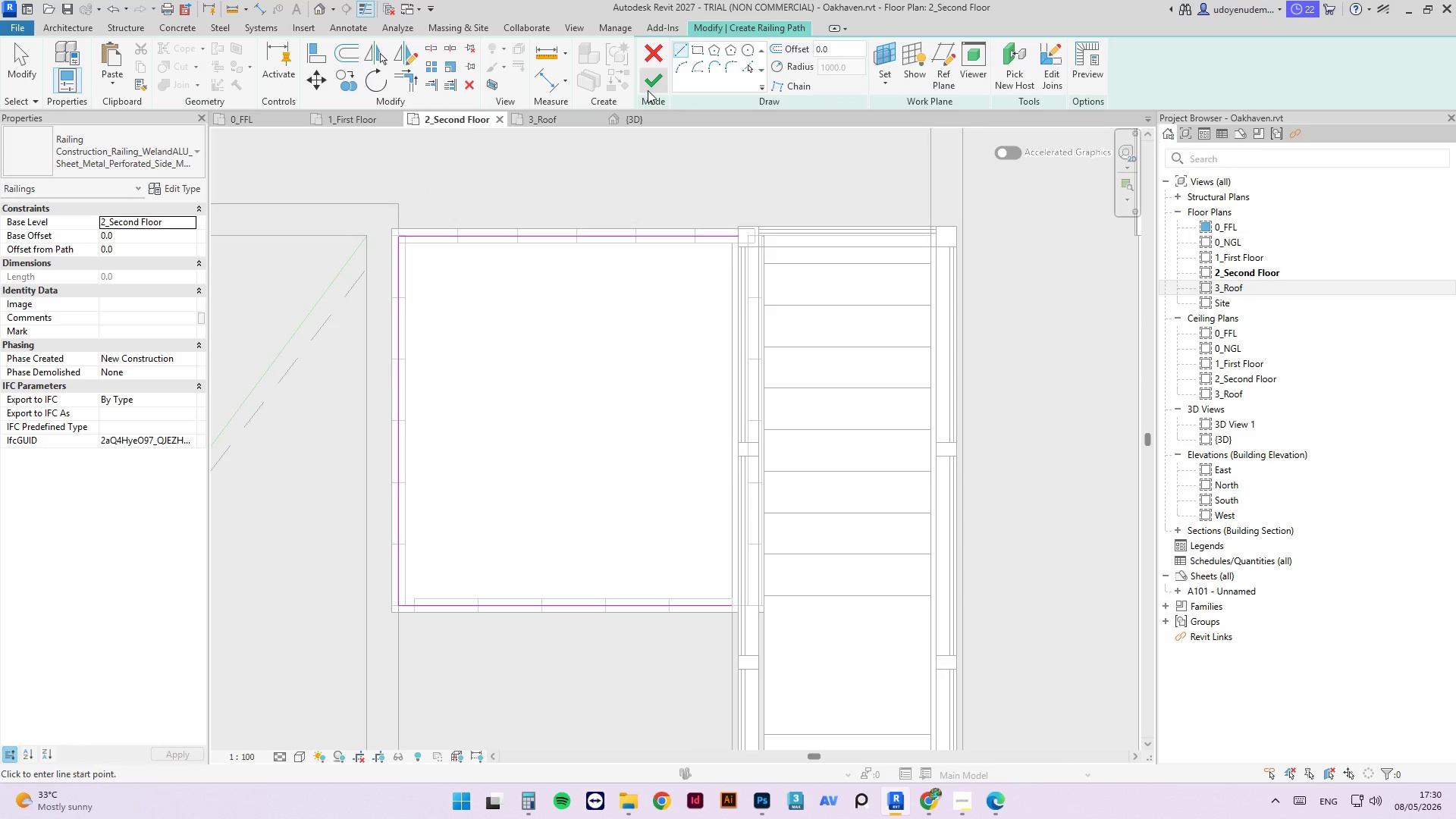 
left_click([646, 86])
 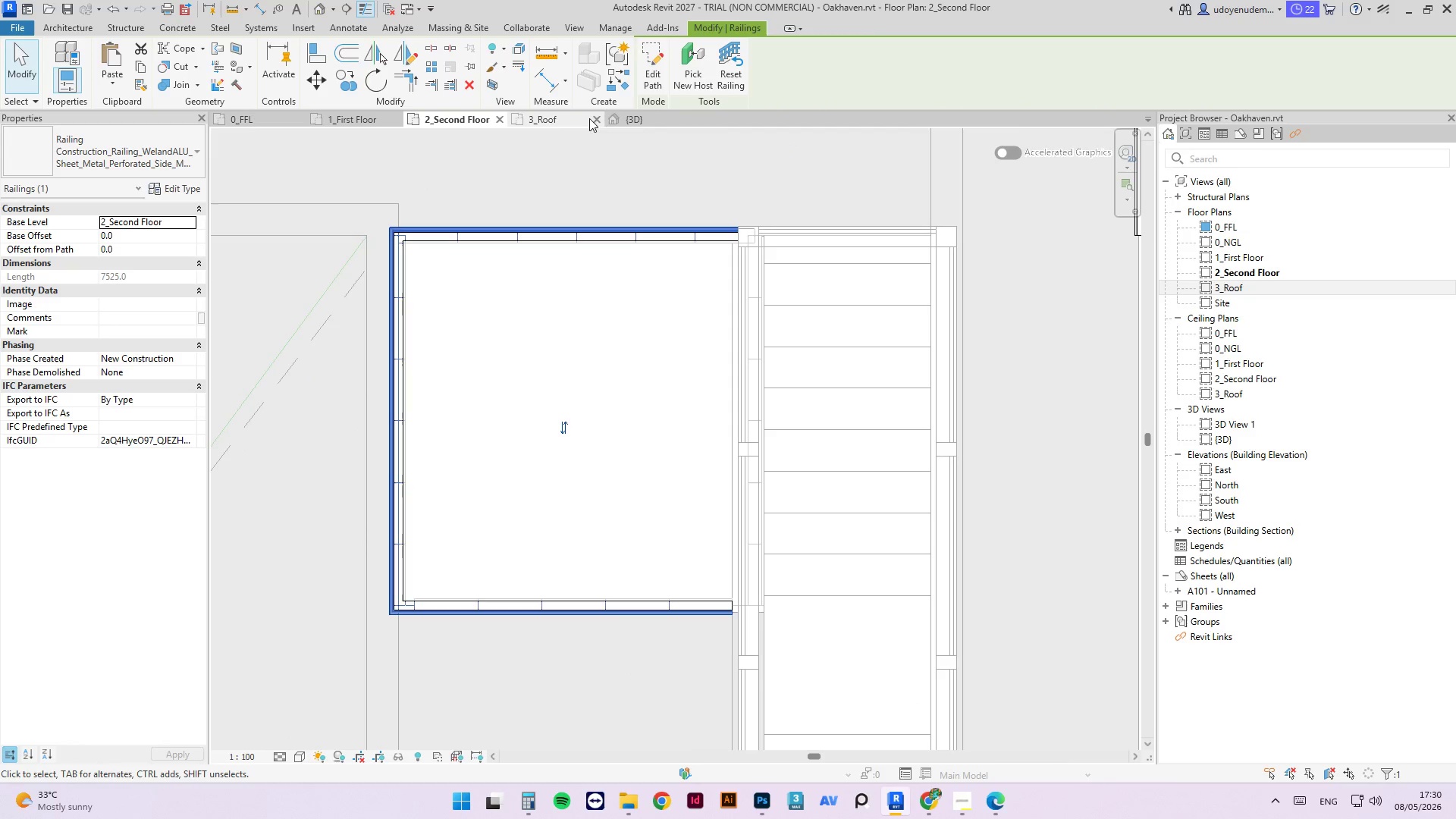 
double_click([619, 109])
 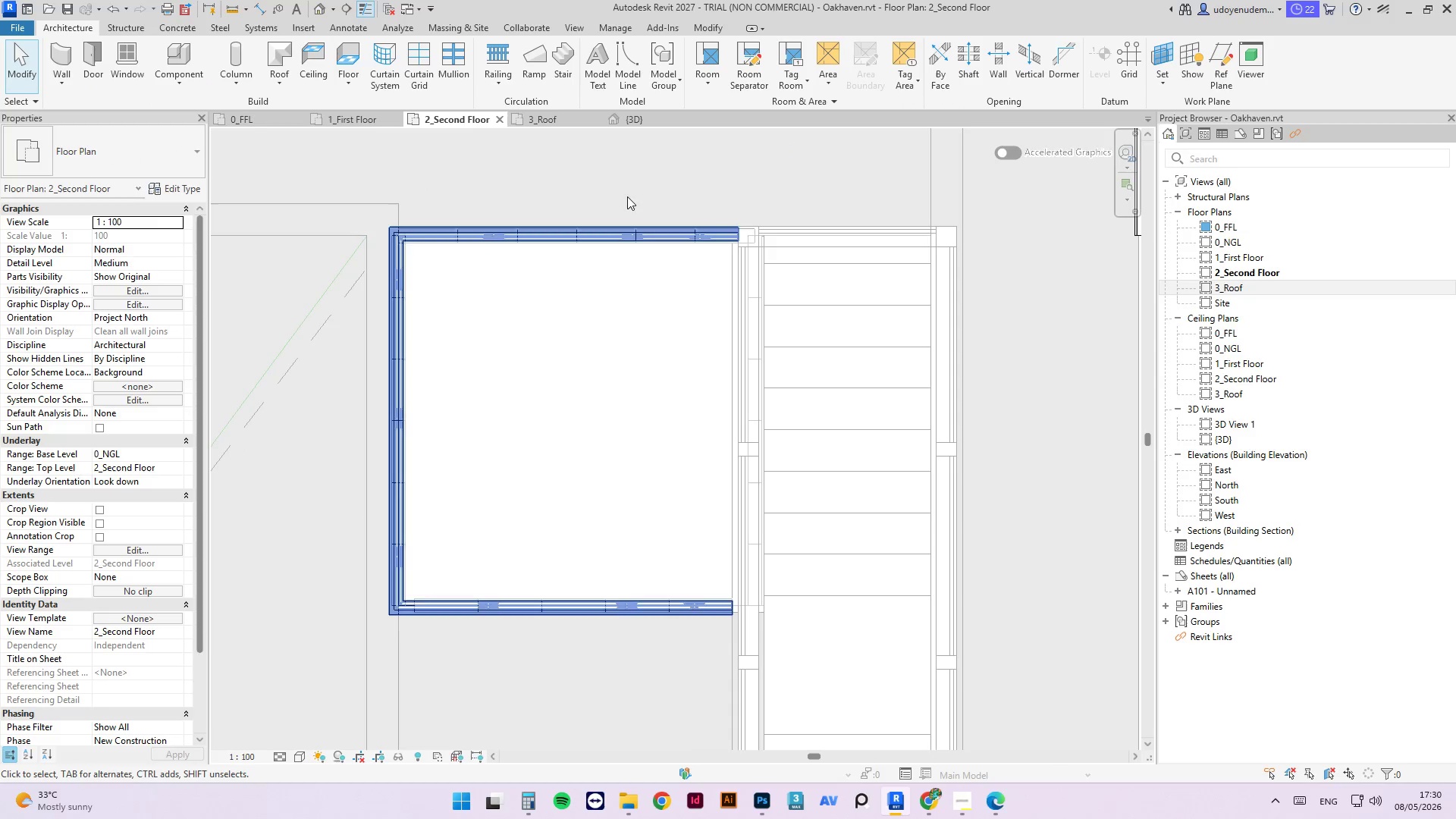 
key(Escape)
 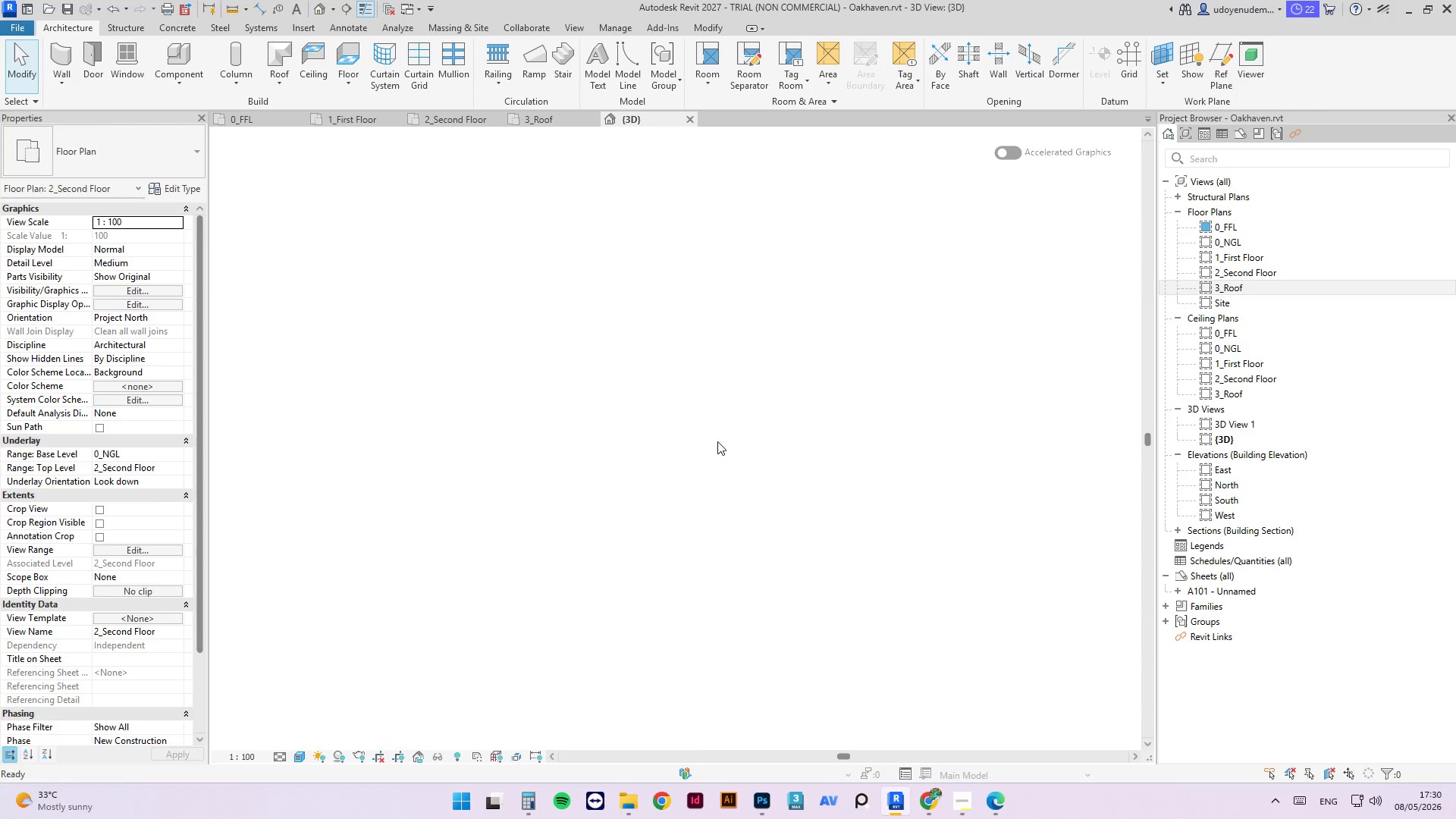 
hold_key(key=ShiftLeft, duration=3.03)
 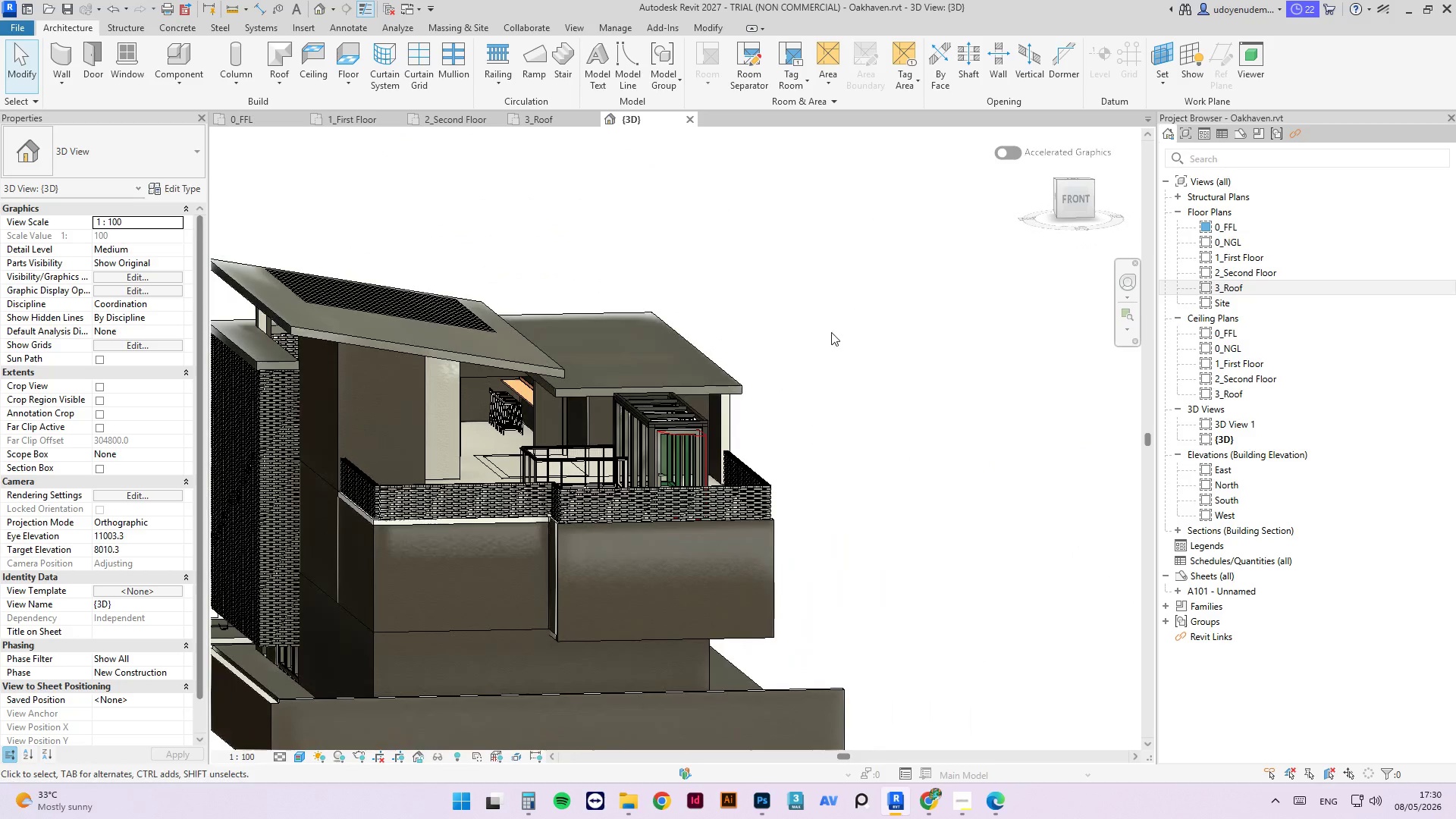 
scroll: coordinate [595, 357], scroll_direction: down, amount: 7.0
 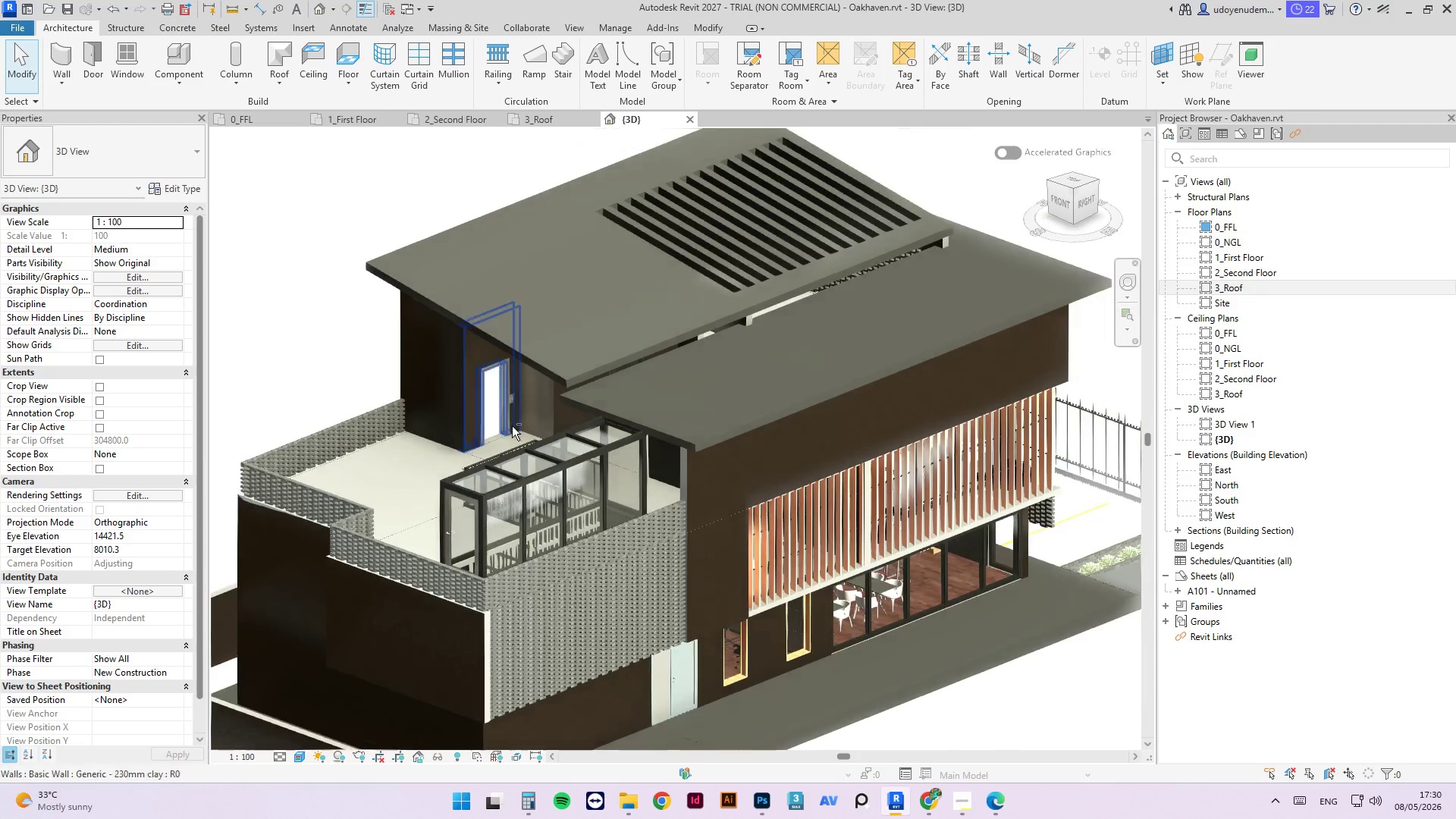 
left_click([832, 331])
 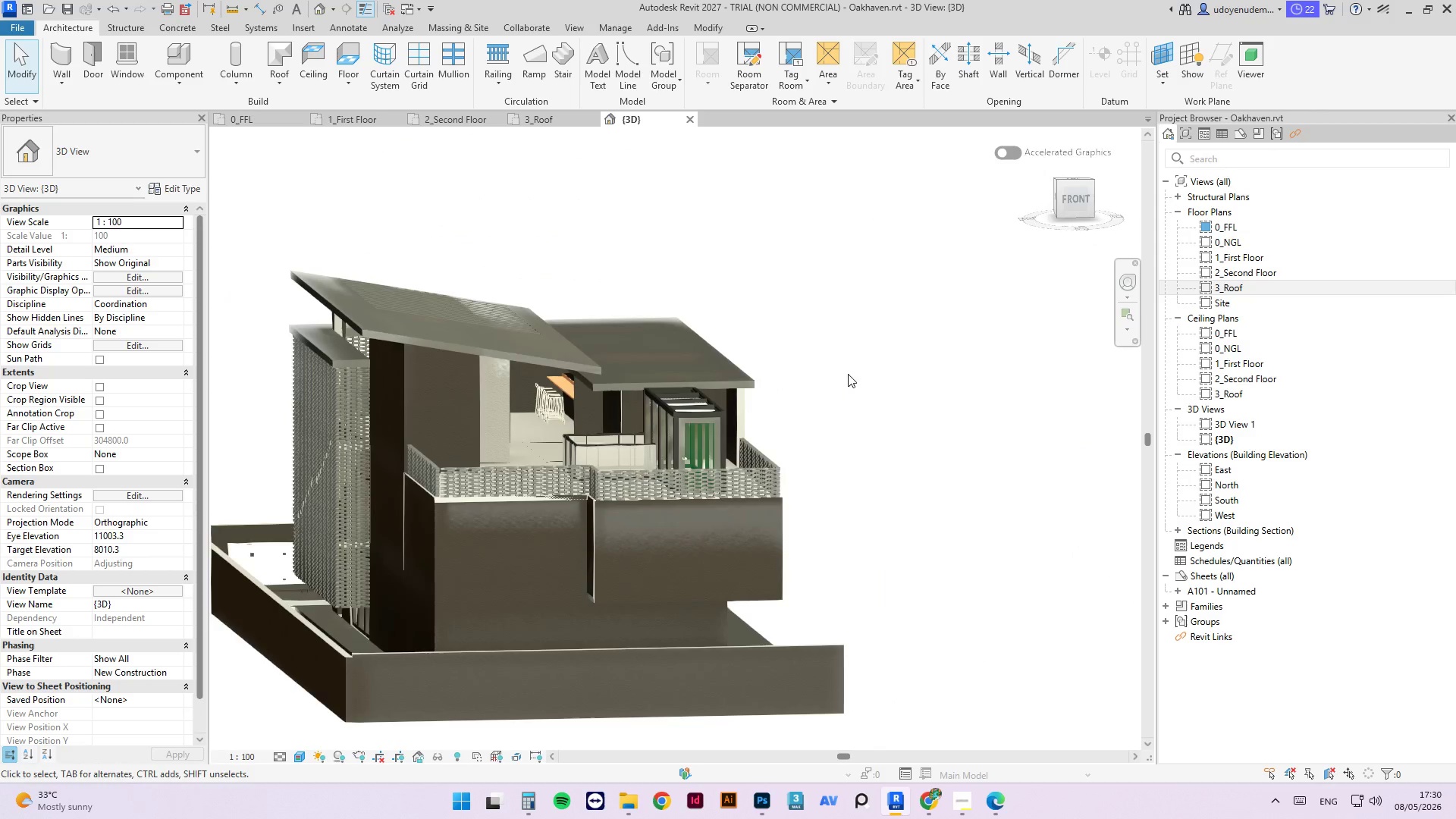 
hold_key(key=ShiftLeft, duration=11.73)
 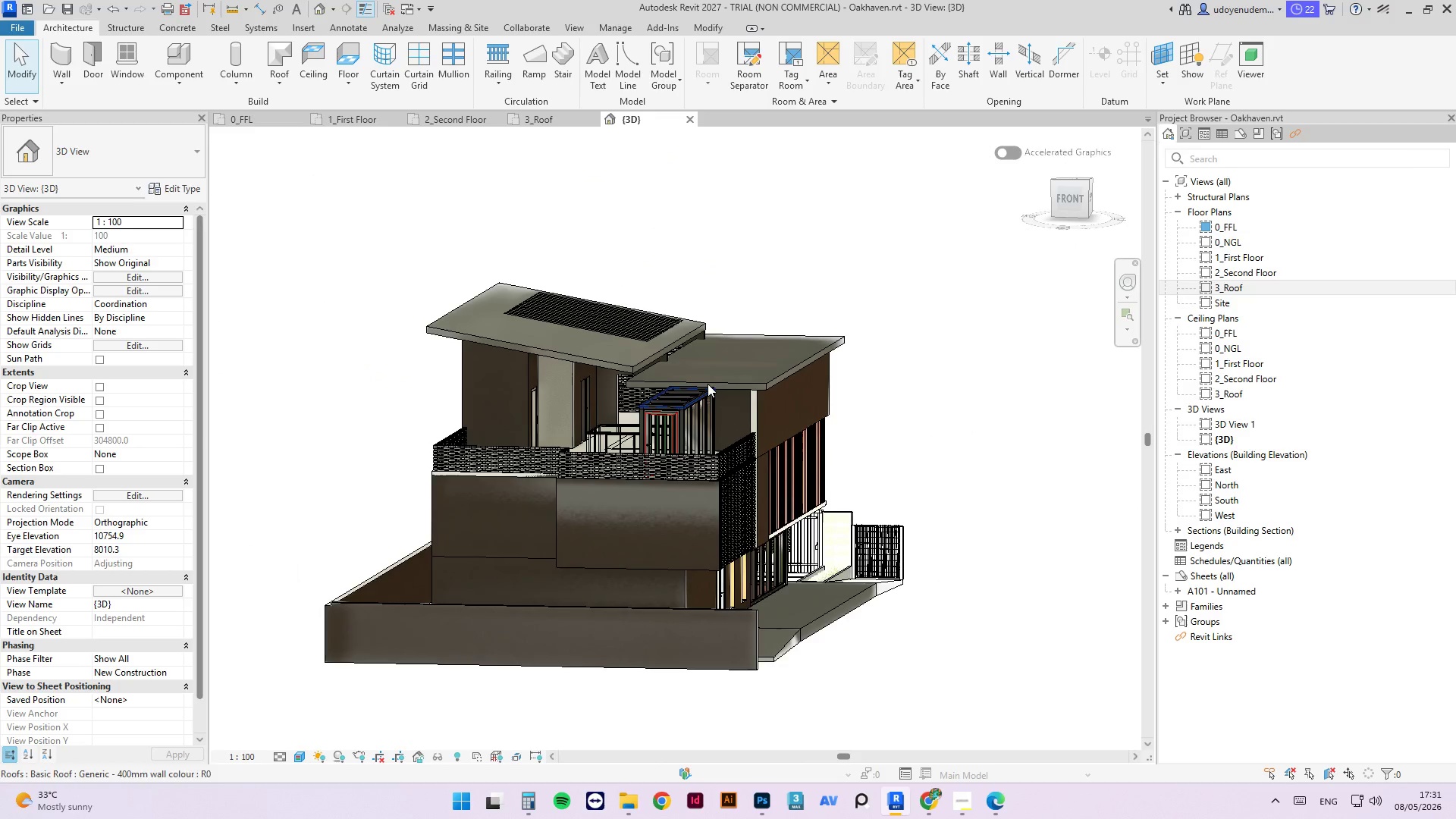 
scroll: coordinate [846, 369], scroll_direction: down, amount: 2.0
 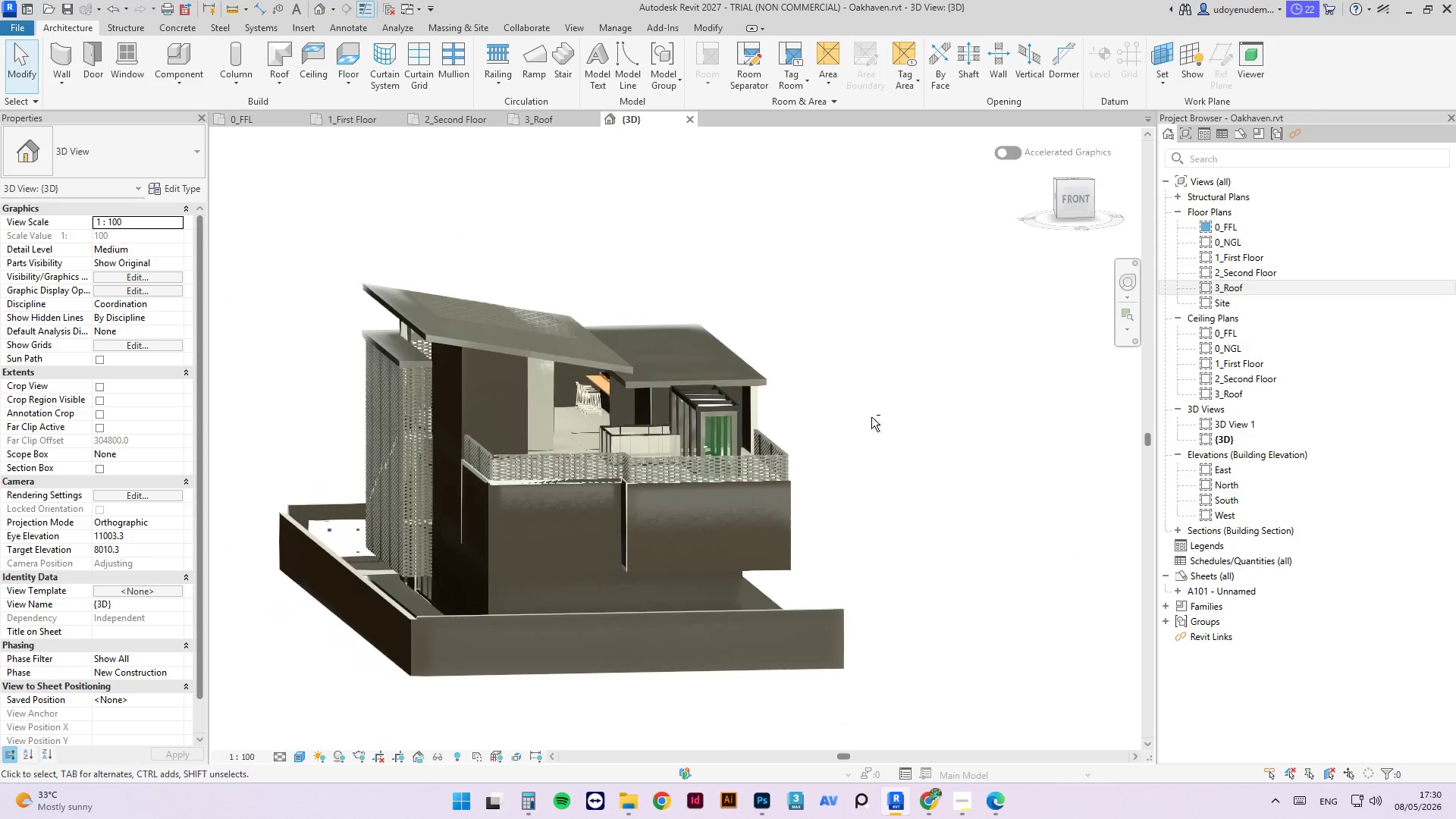 
scroll: coordinate [706, 381], scroll_direction: up, amount: 6.0
 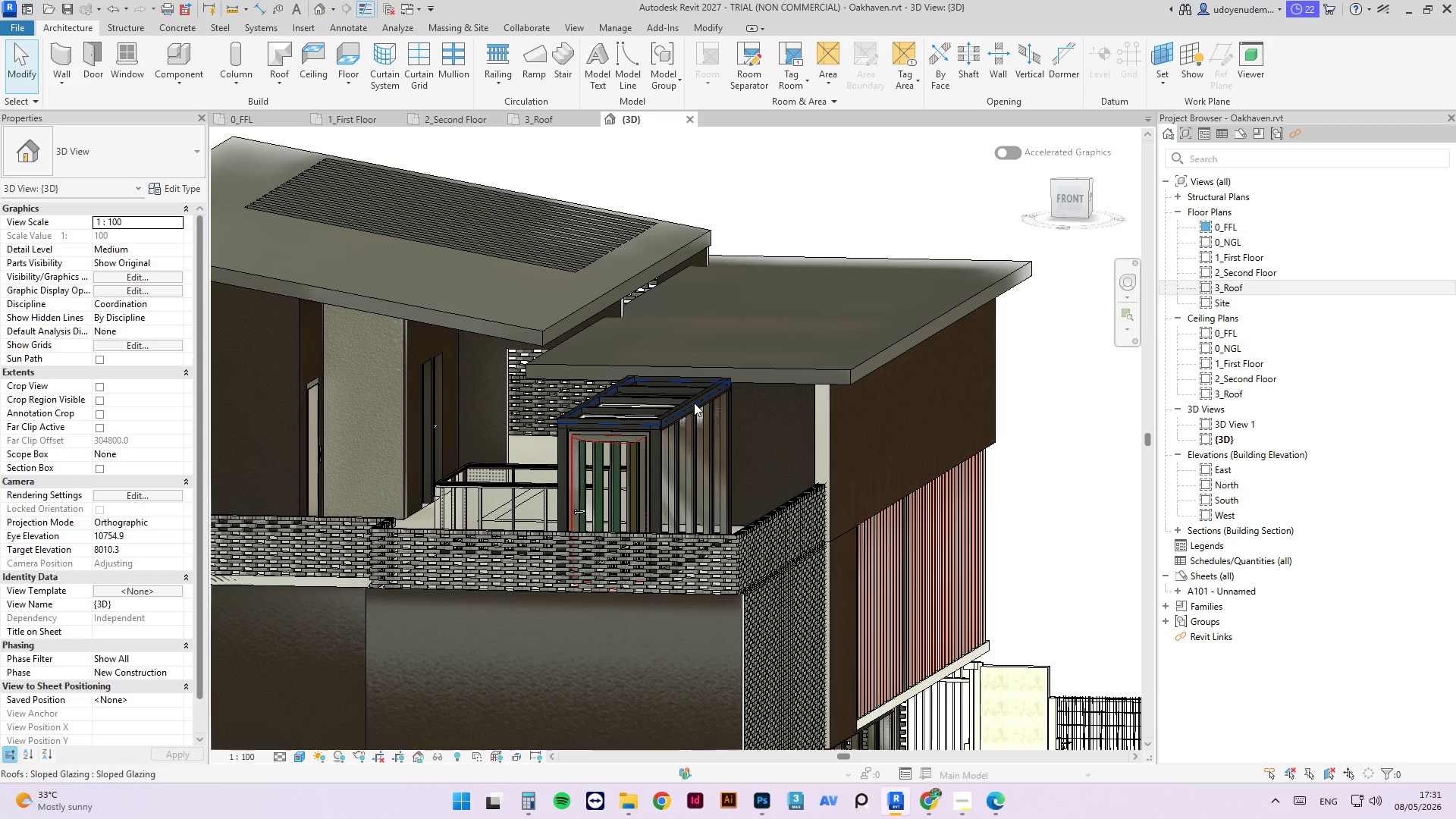 
left_click([694, 403])
 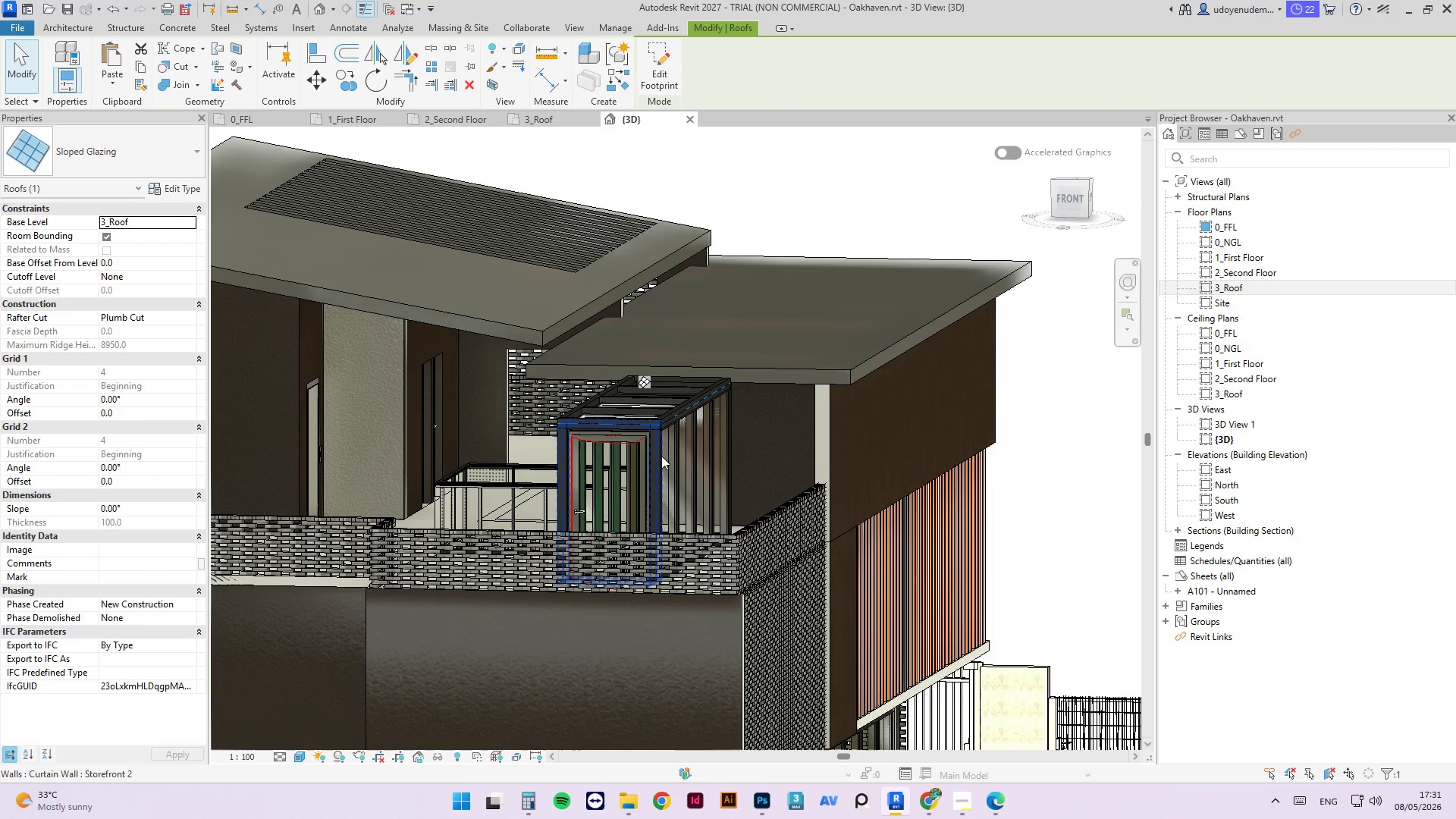 
key(Tab)
 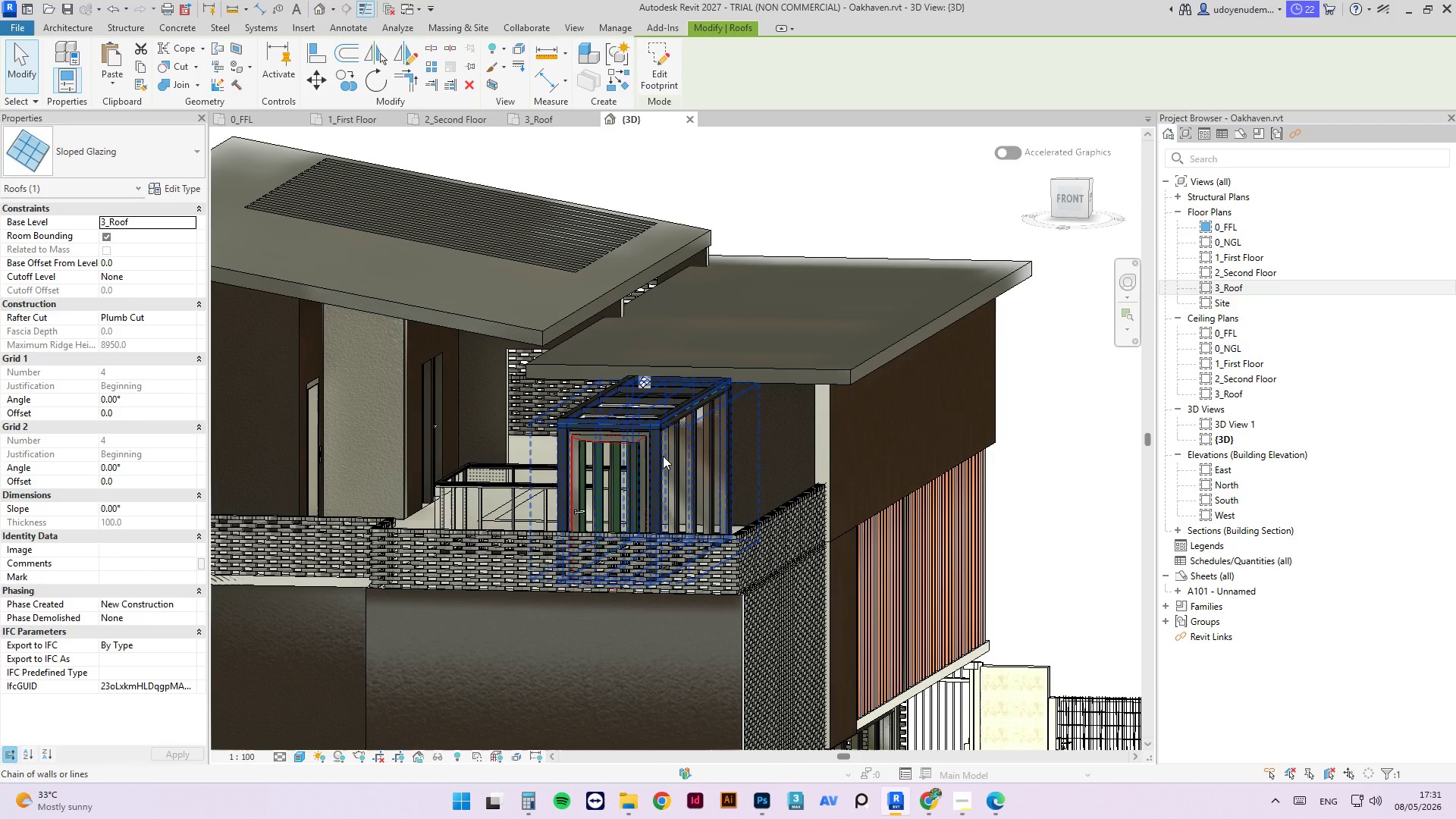 
left_click([663, 456])
 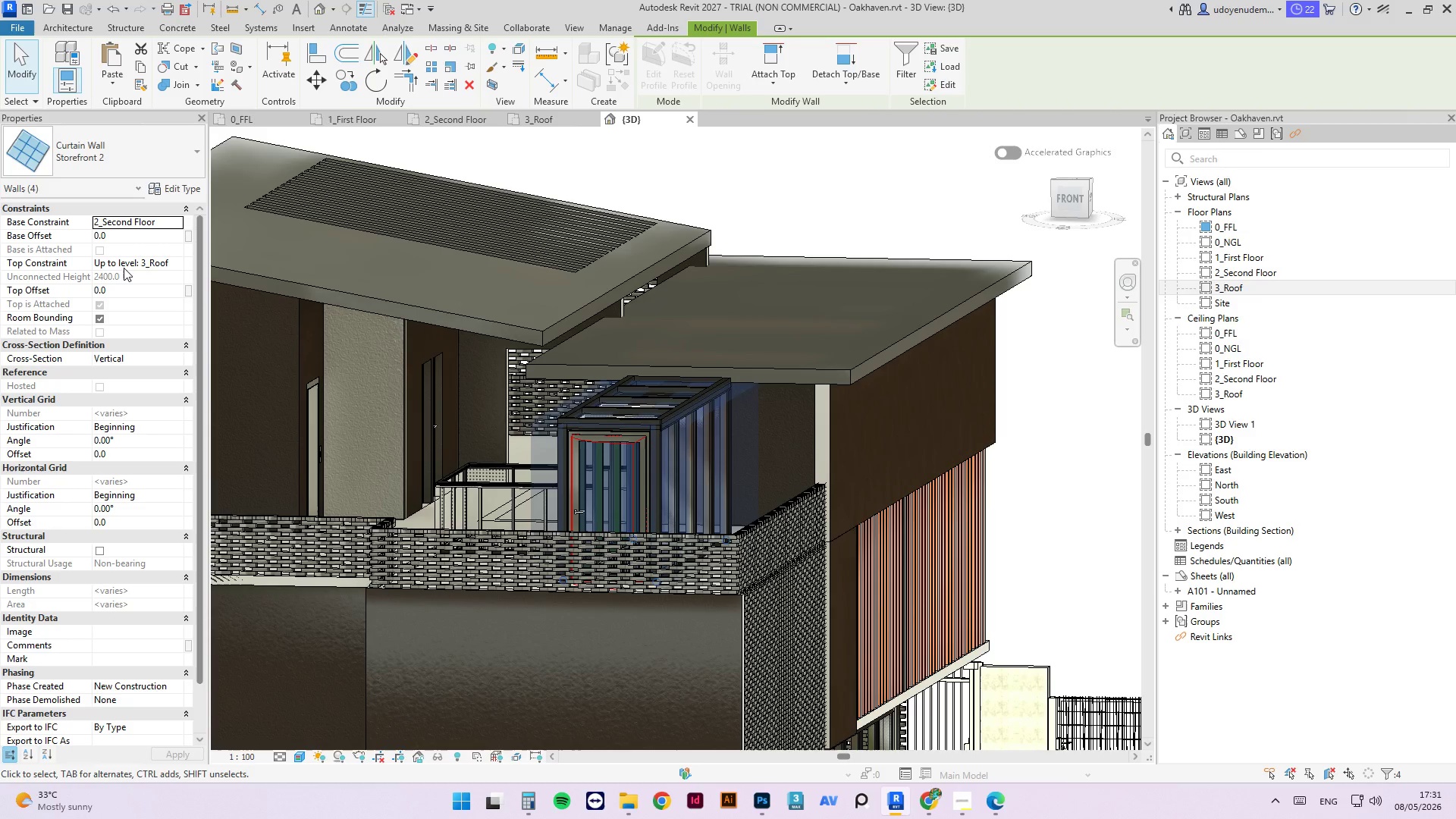 
key(Escape)
 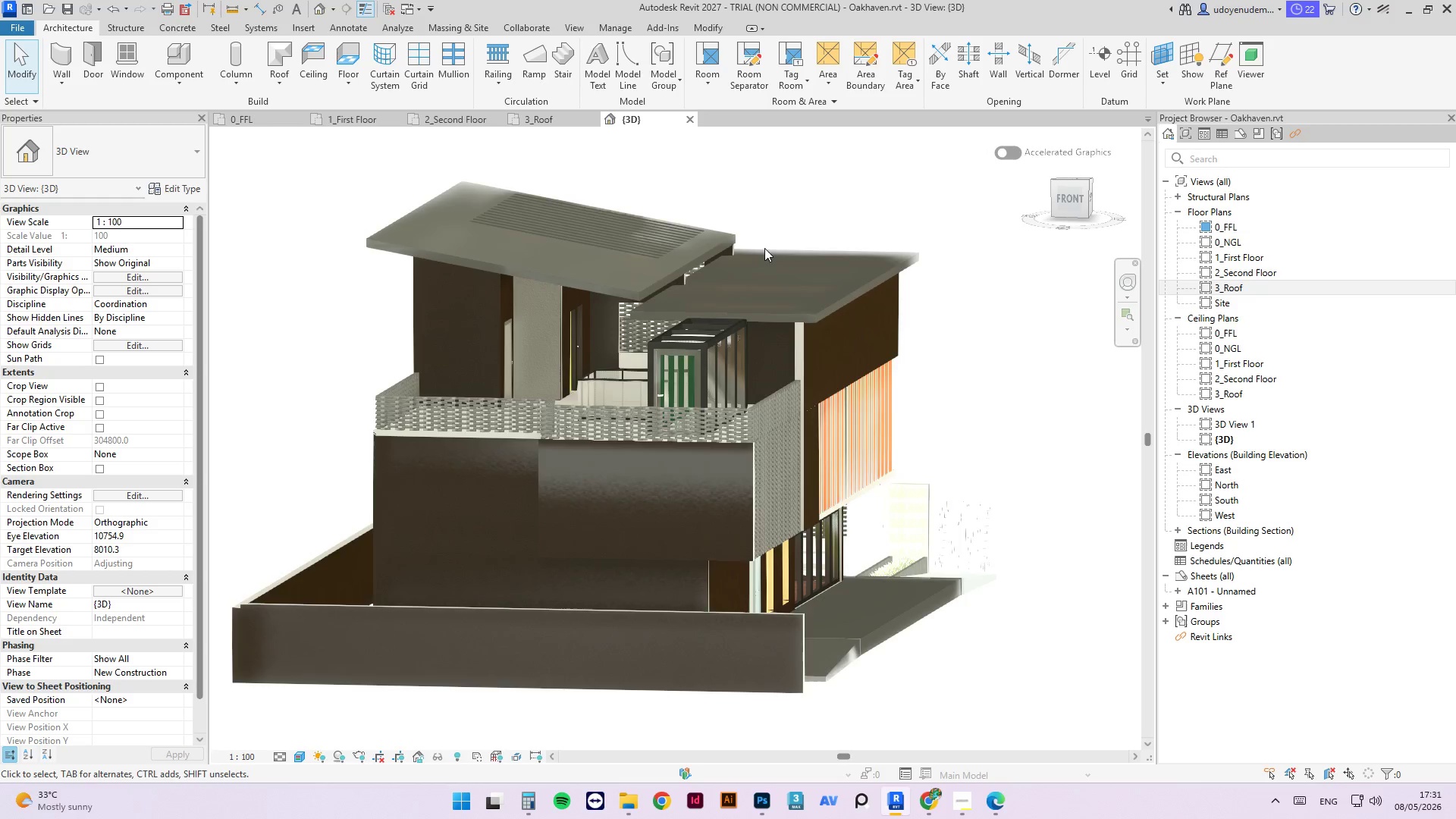 
hold_key(key=ShiftLeft, duration=7.03)
 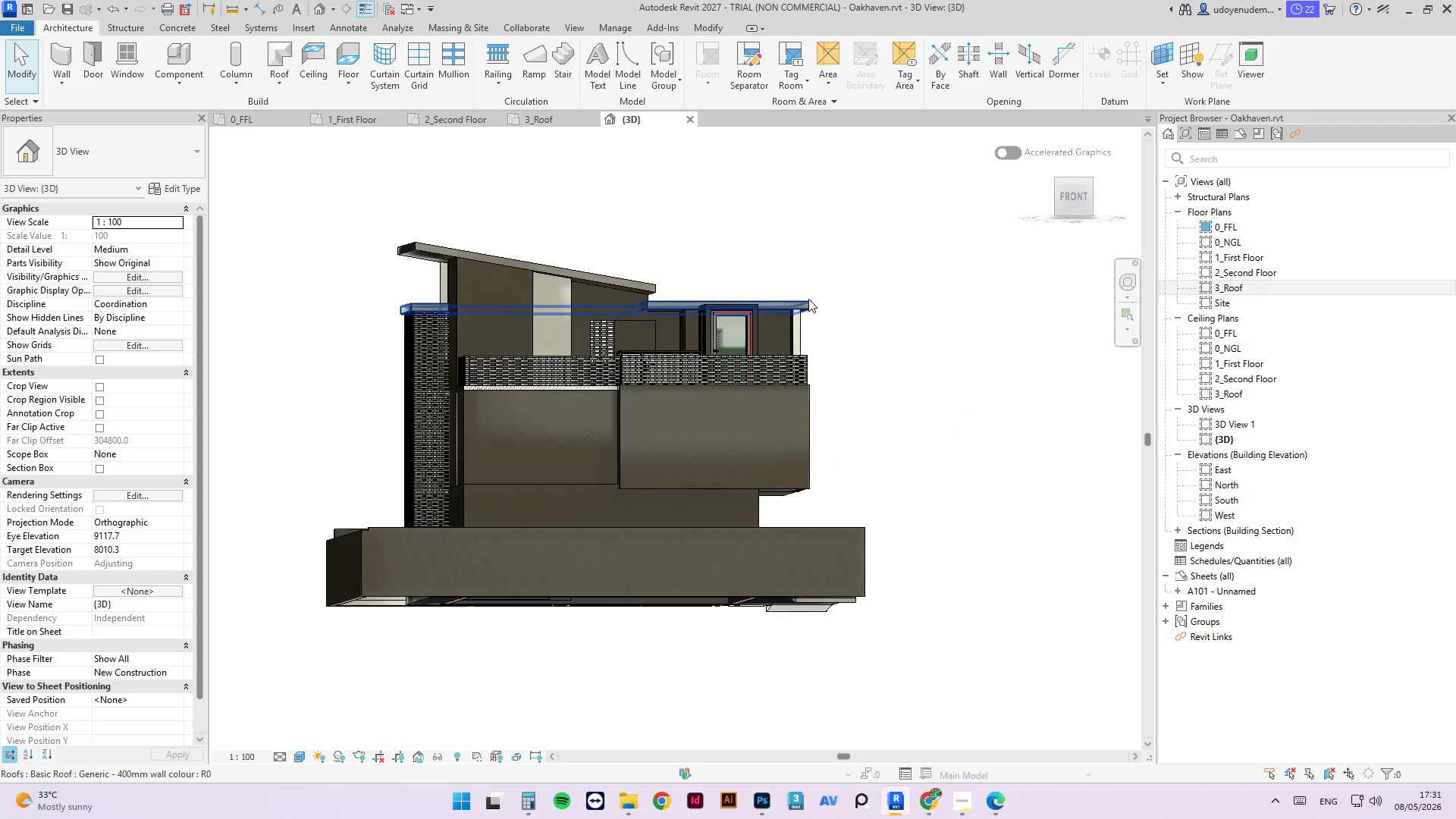 
scroll: coordinate [765, 240], scroll_direction: down, amount: 5.0
 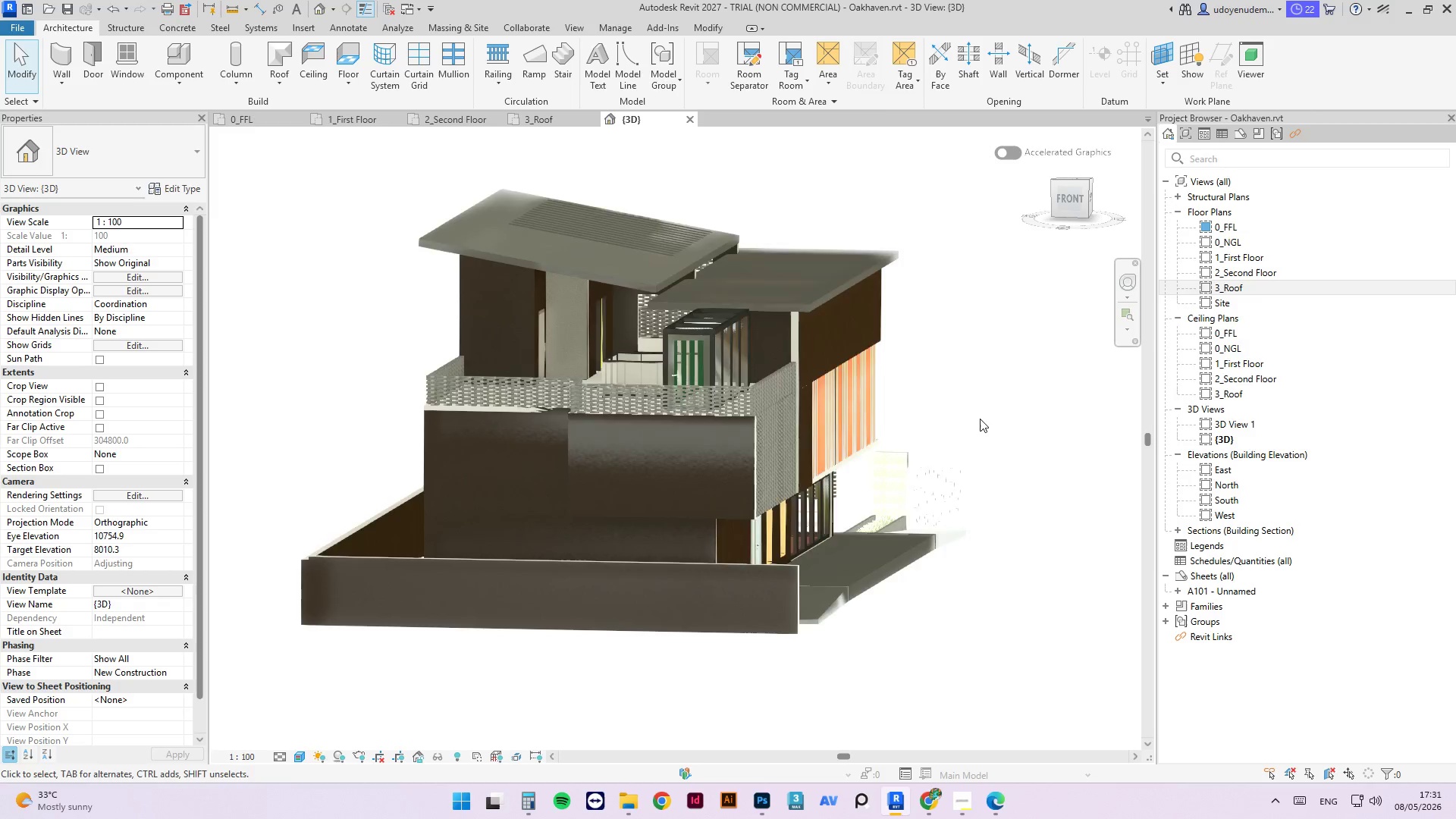 
left_click([808, 300])
 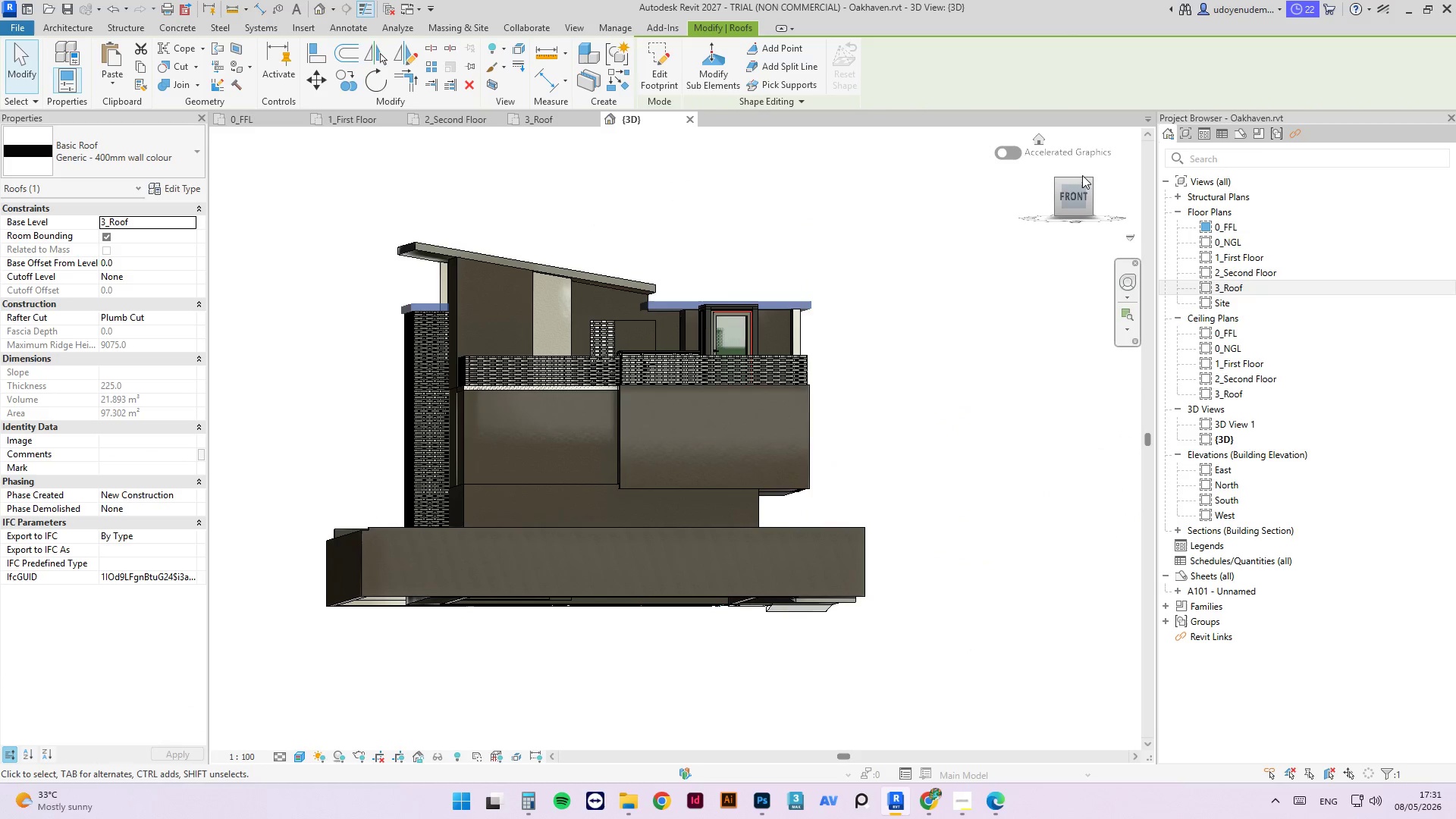 
left_click_drag(start_coordinate=[1056, 179], to_coordinate=[1139, 256])
 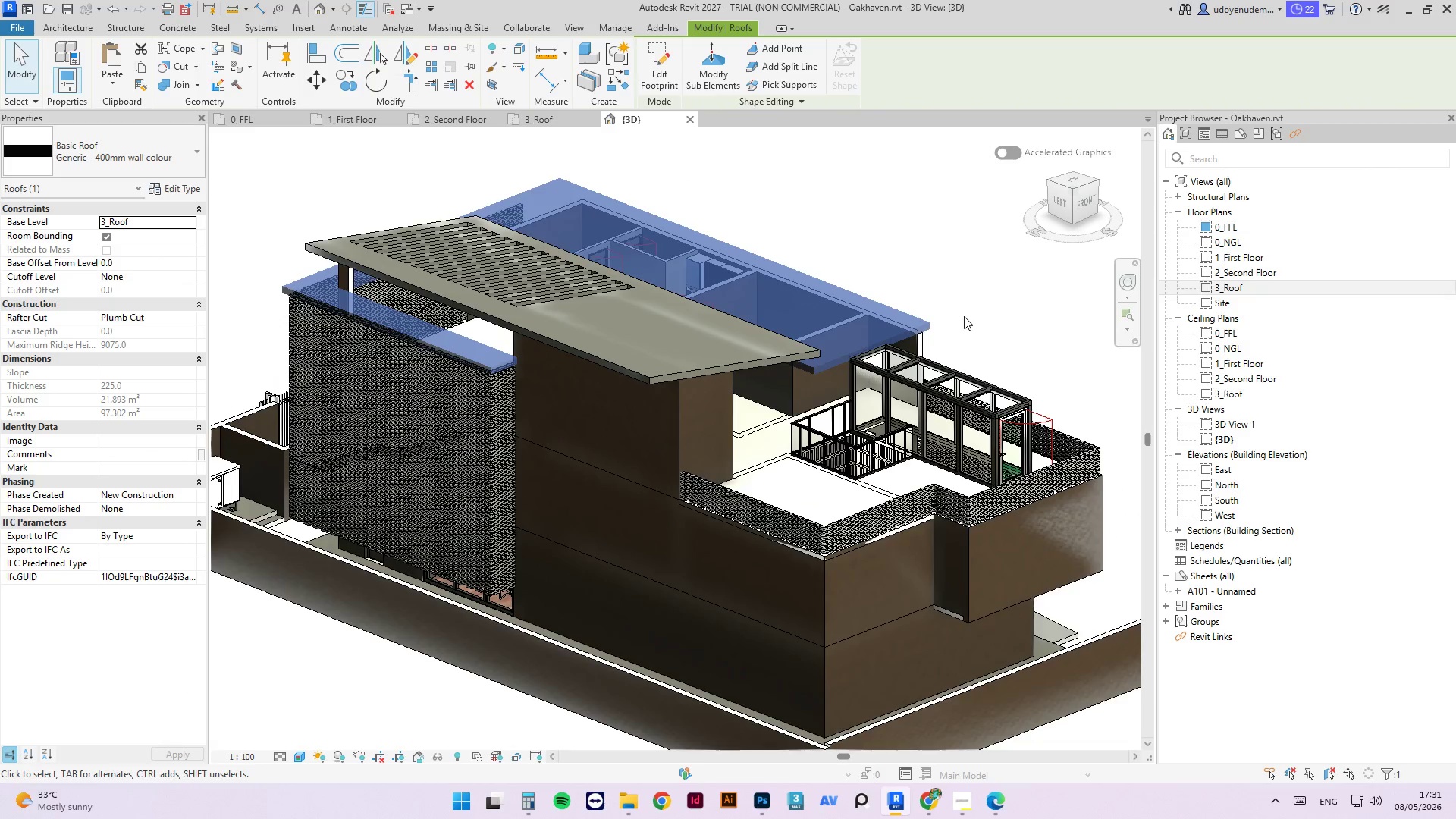 
key(Escape)
 